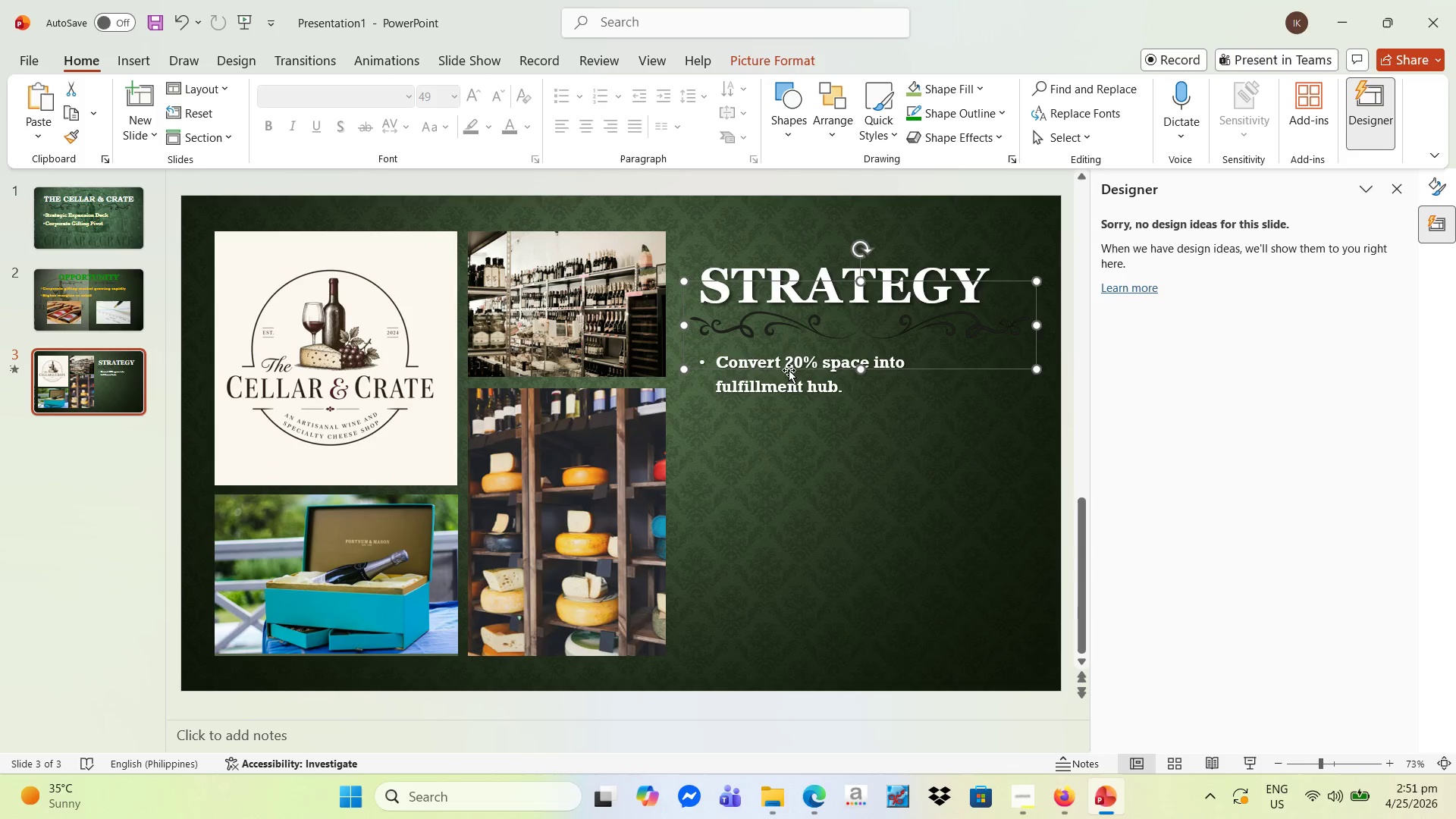 
left_click([718, 383])
 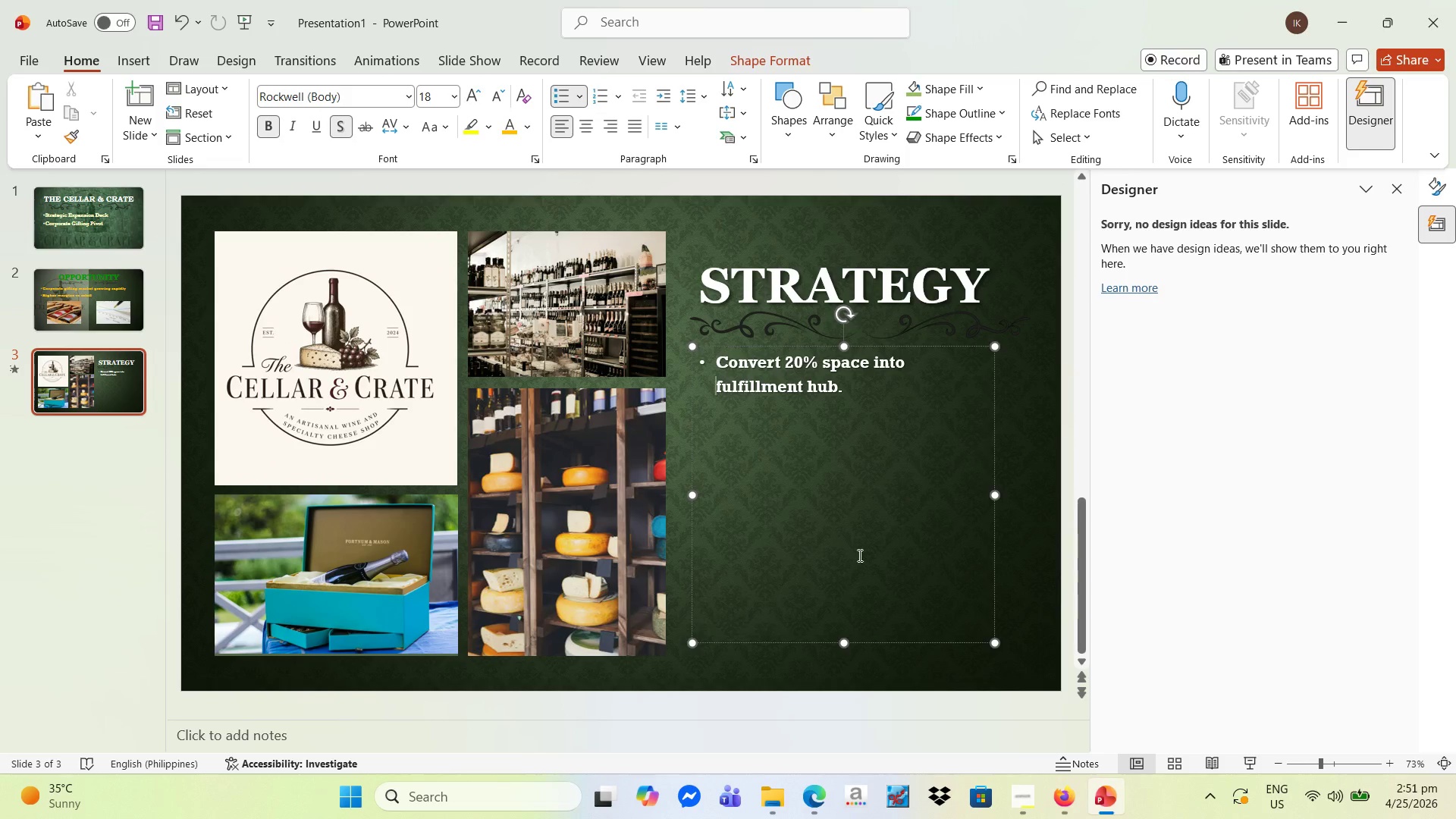 
left_click_drag(start_coordinate=[845, 642], to_coordinate=[850, 533])
 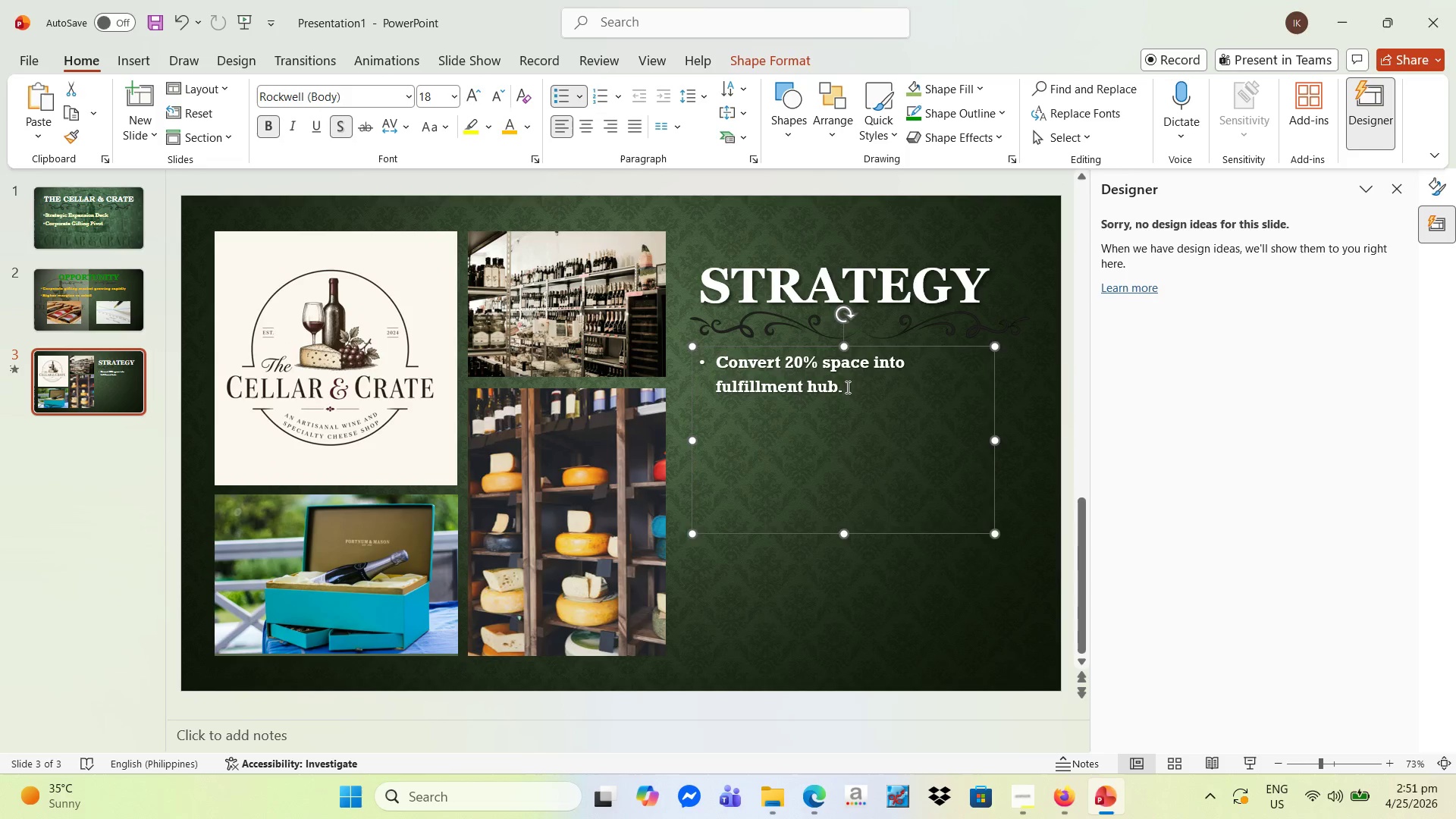 
left_click_drag(start_coordinate=[846, 388], to_coordinate=[629, 351])
 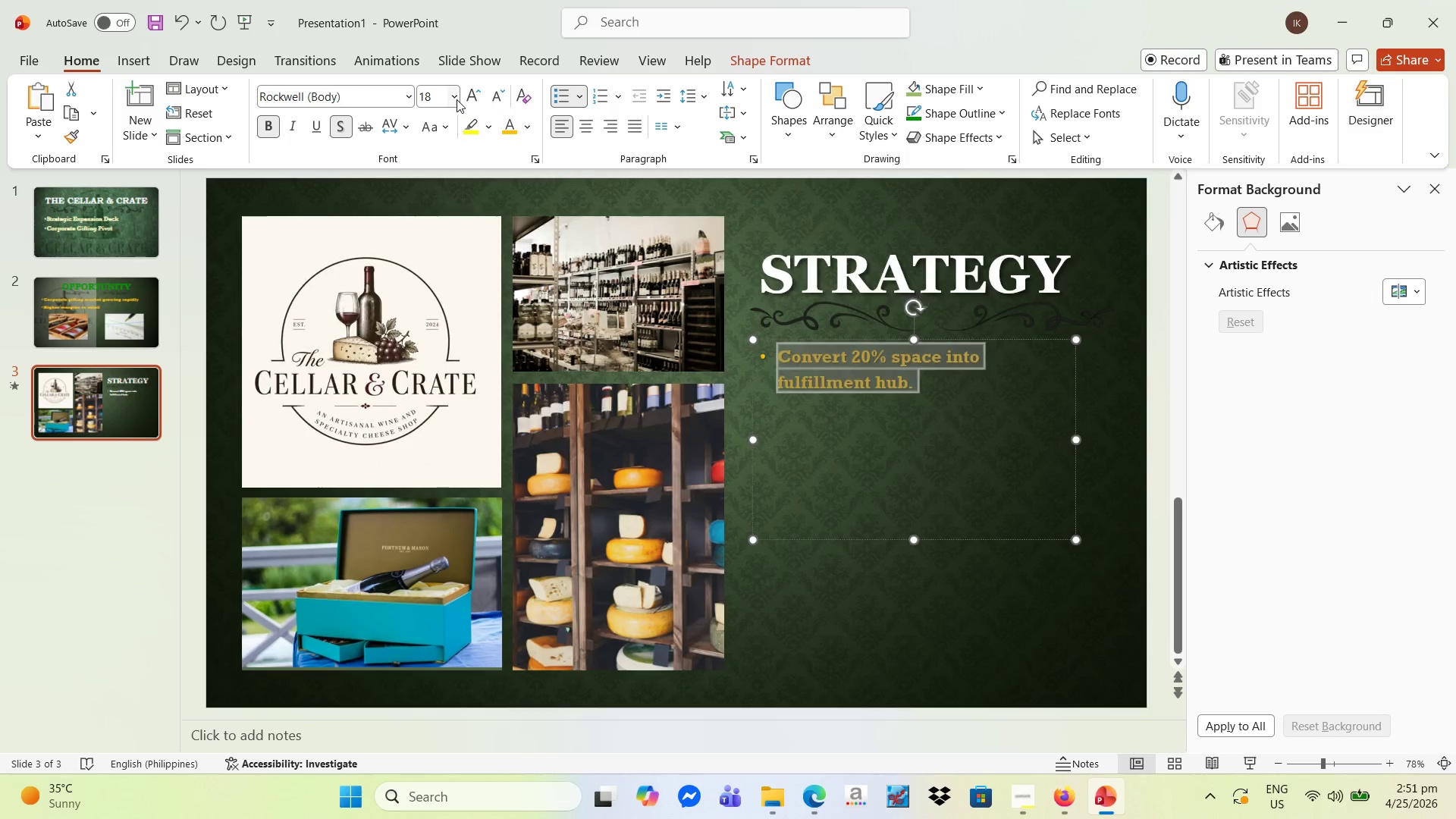 
double_click([475, 94])
 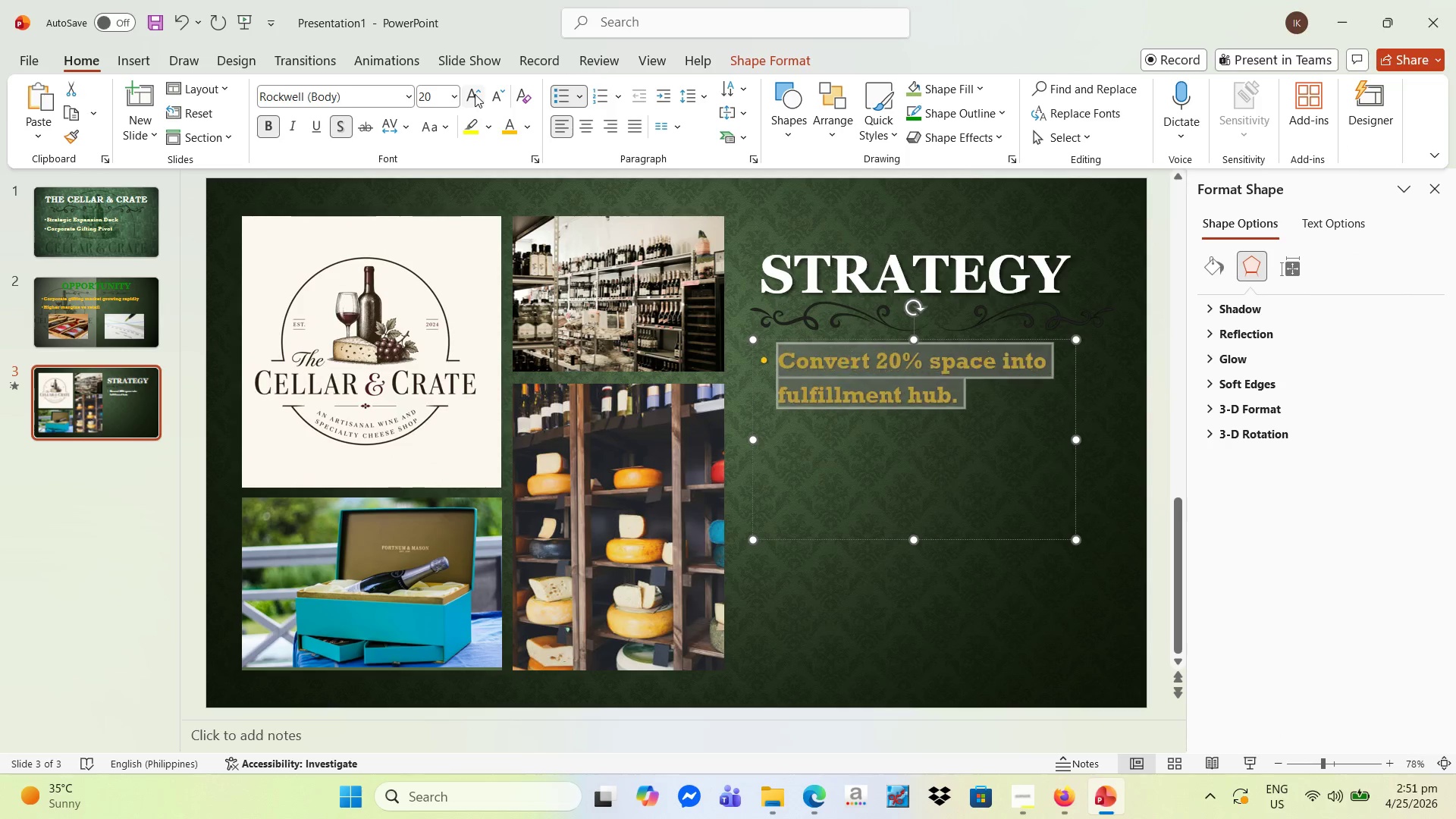 
triple_click([475, 94])
 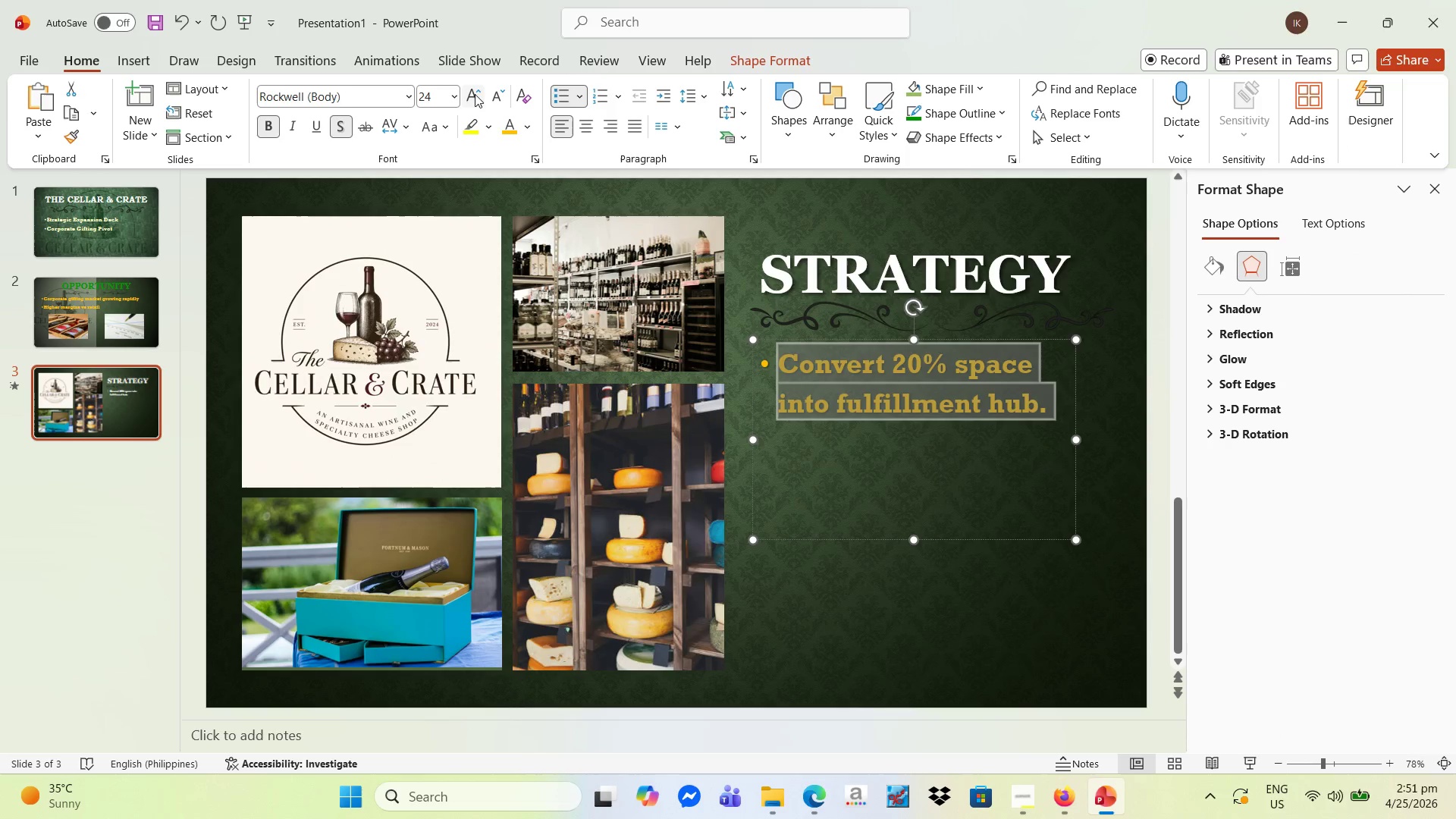 
triple_click([475, 94])
 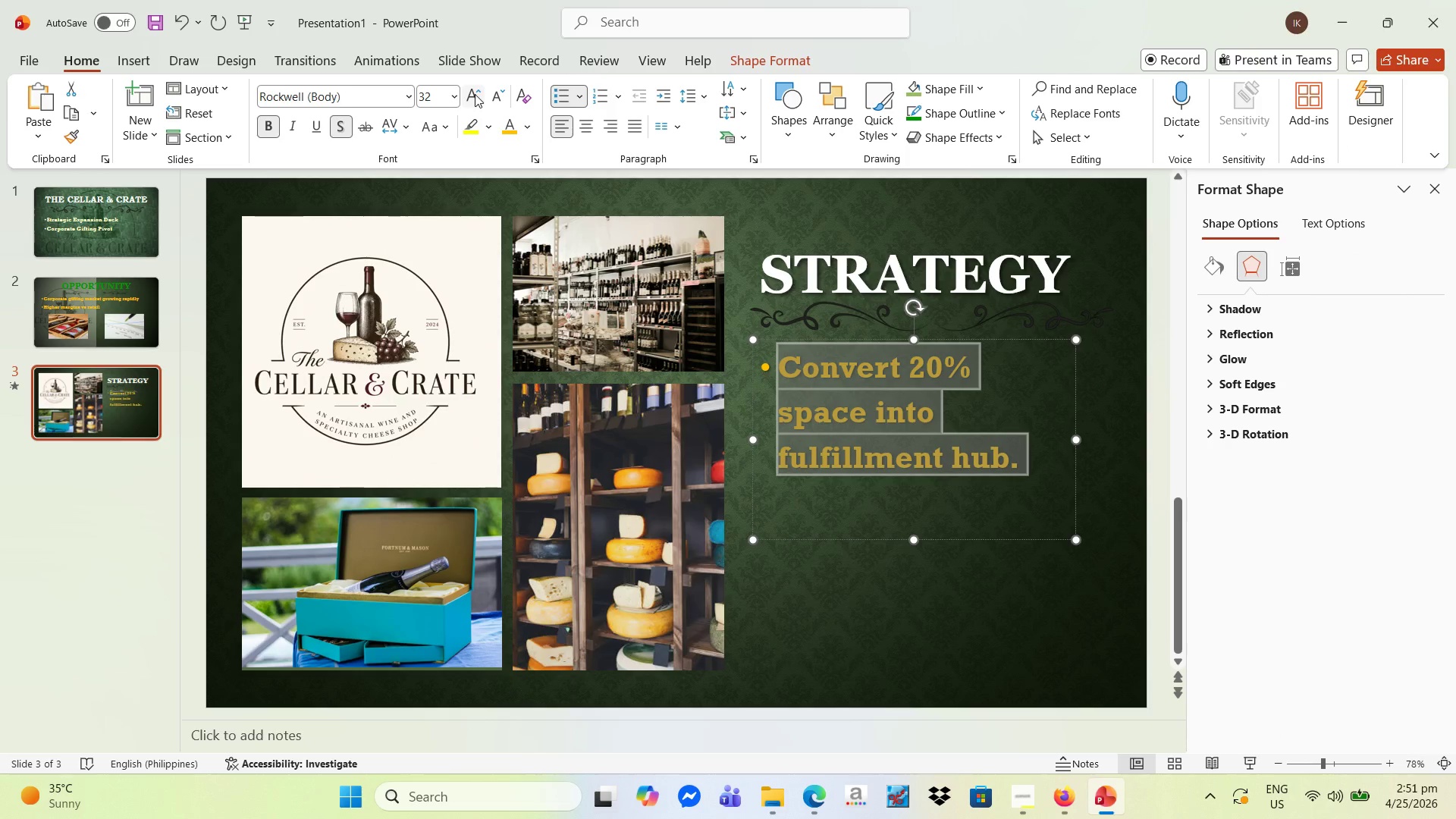 
left_click([475, 94])
 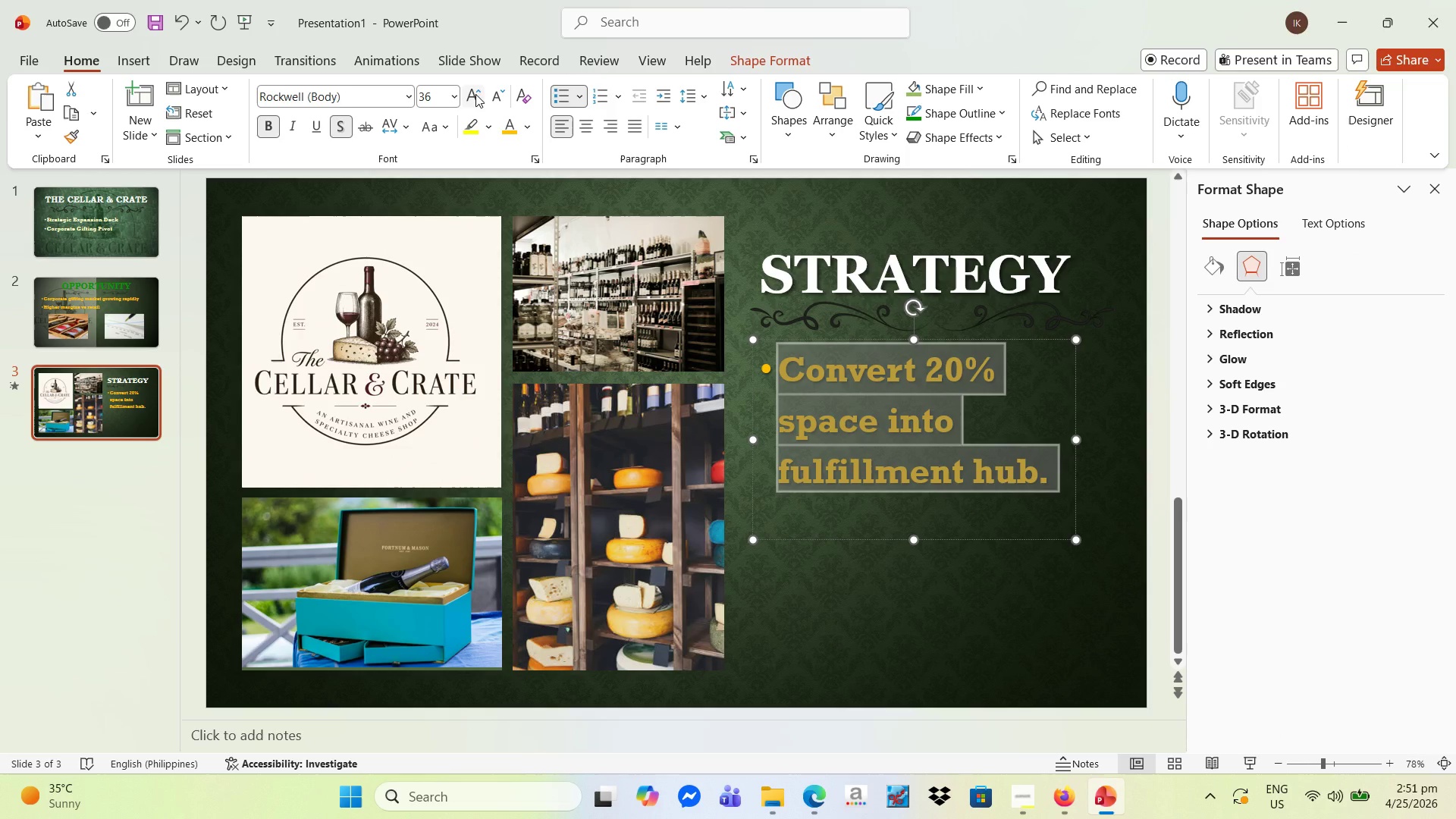 
left_click([475, 94])
 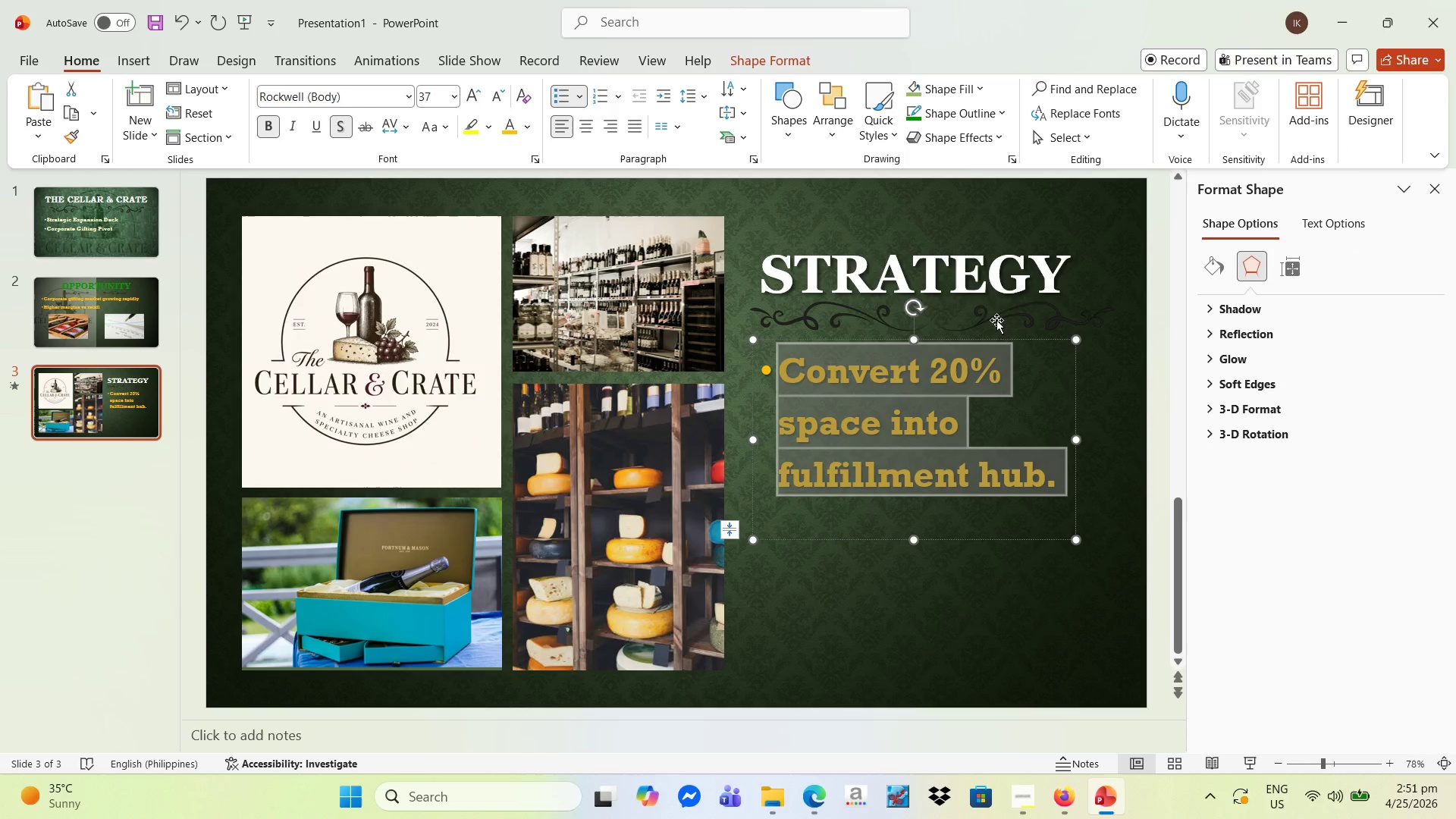 
left_click([1033, 278])
 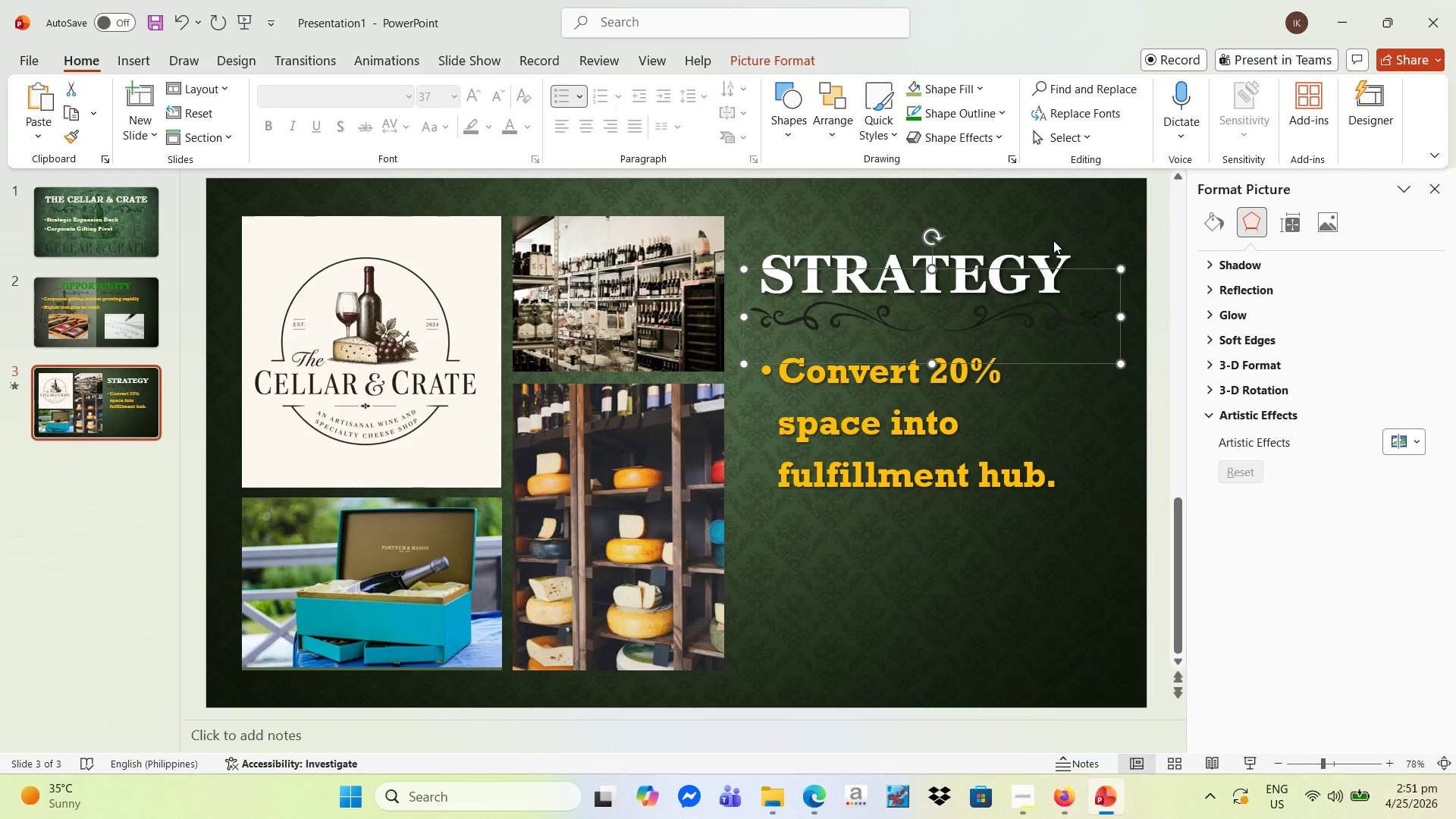 
left_click([1062, 256])
 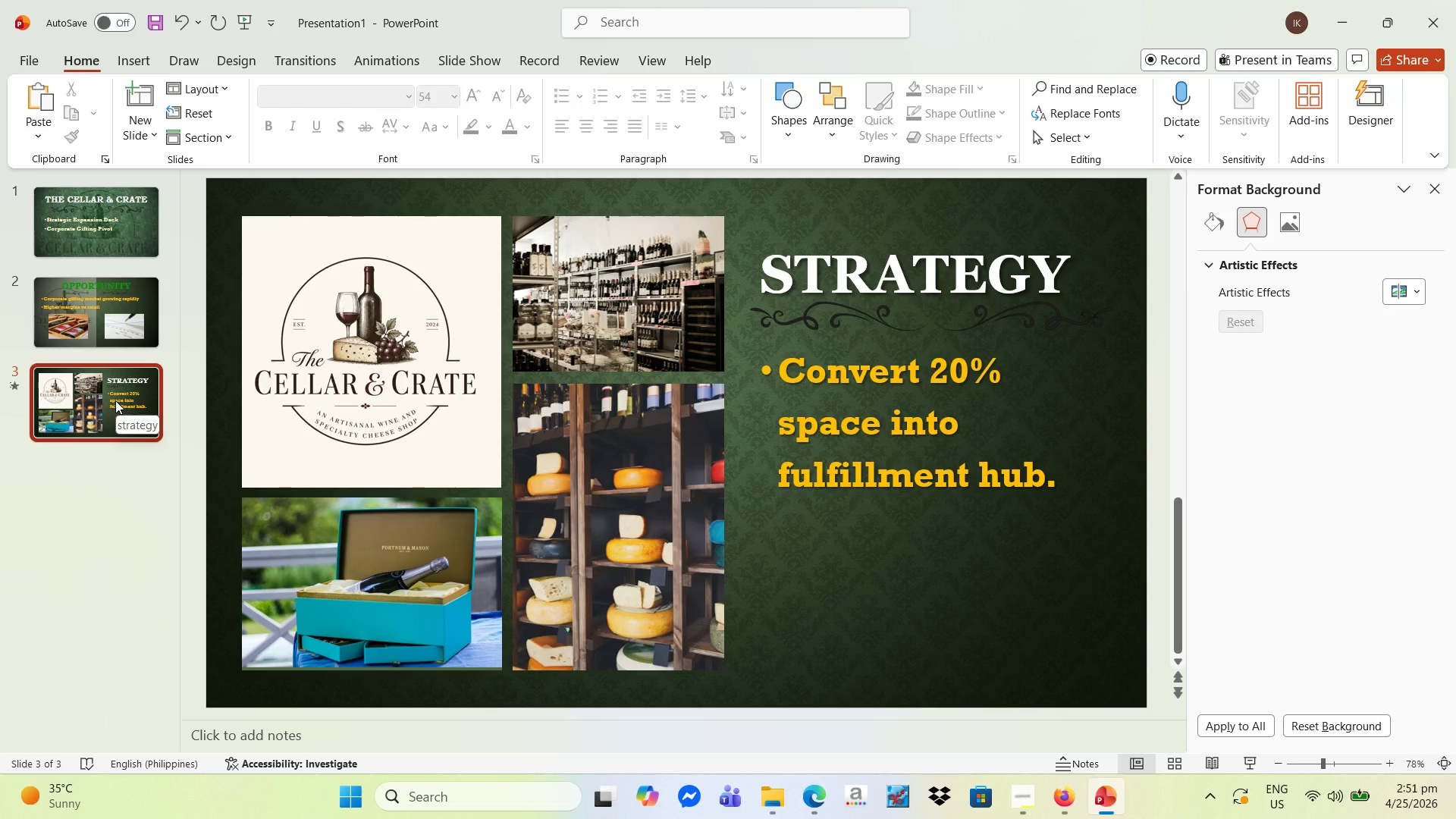 
wait(11.52)
 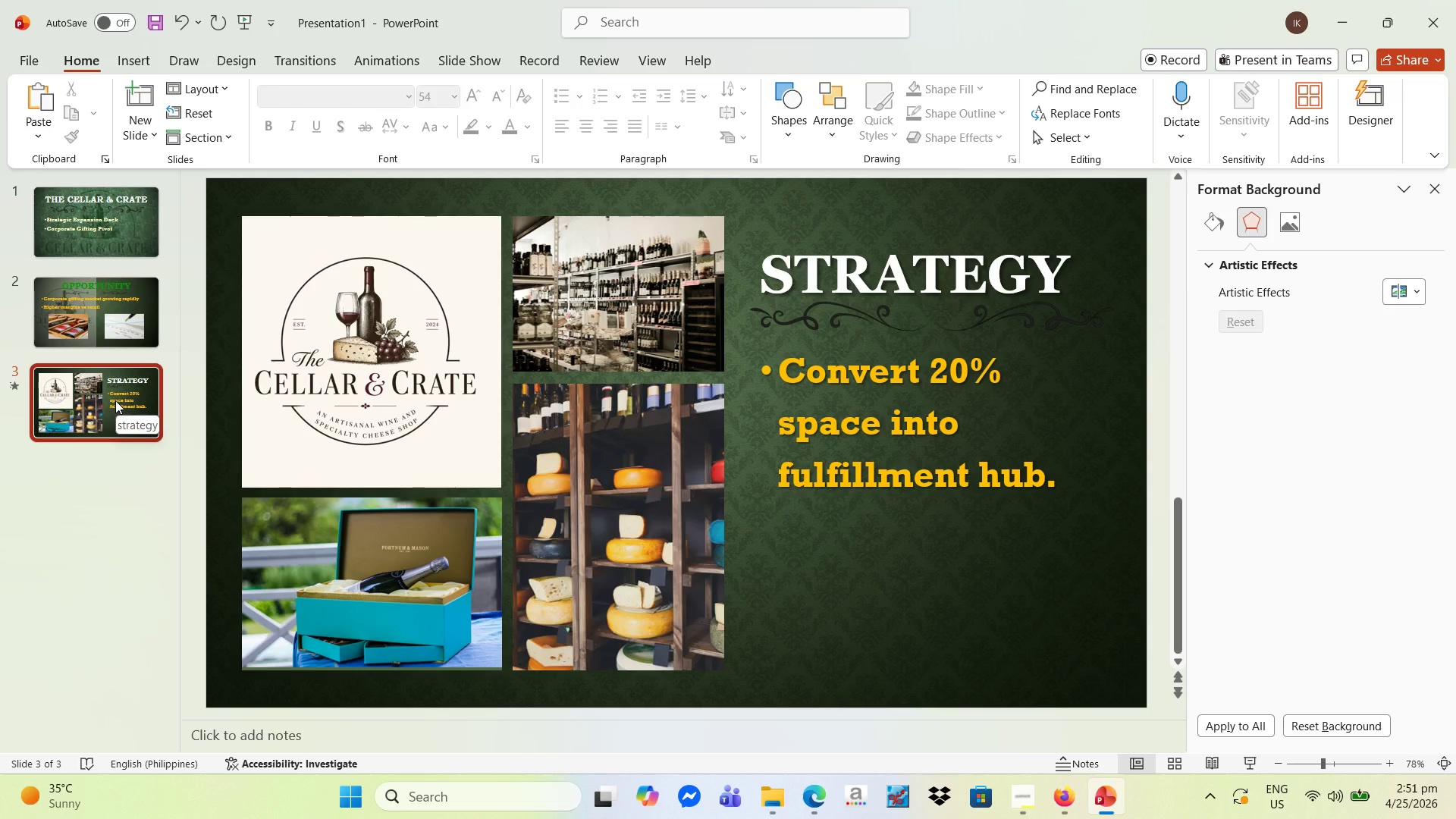 
left_click([111, 403])
 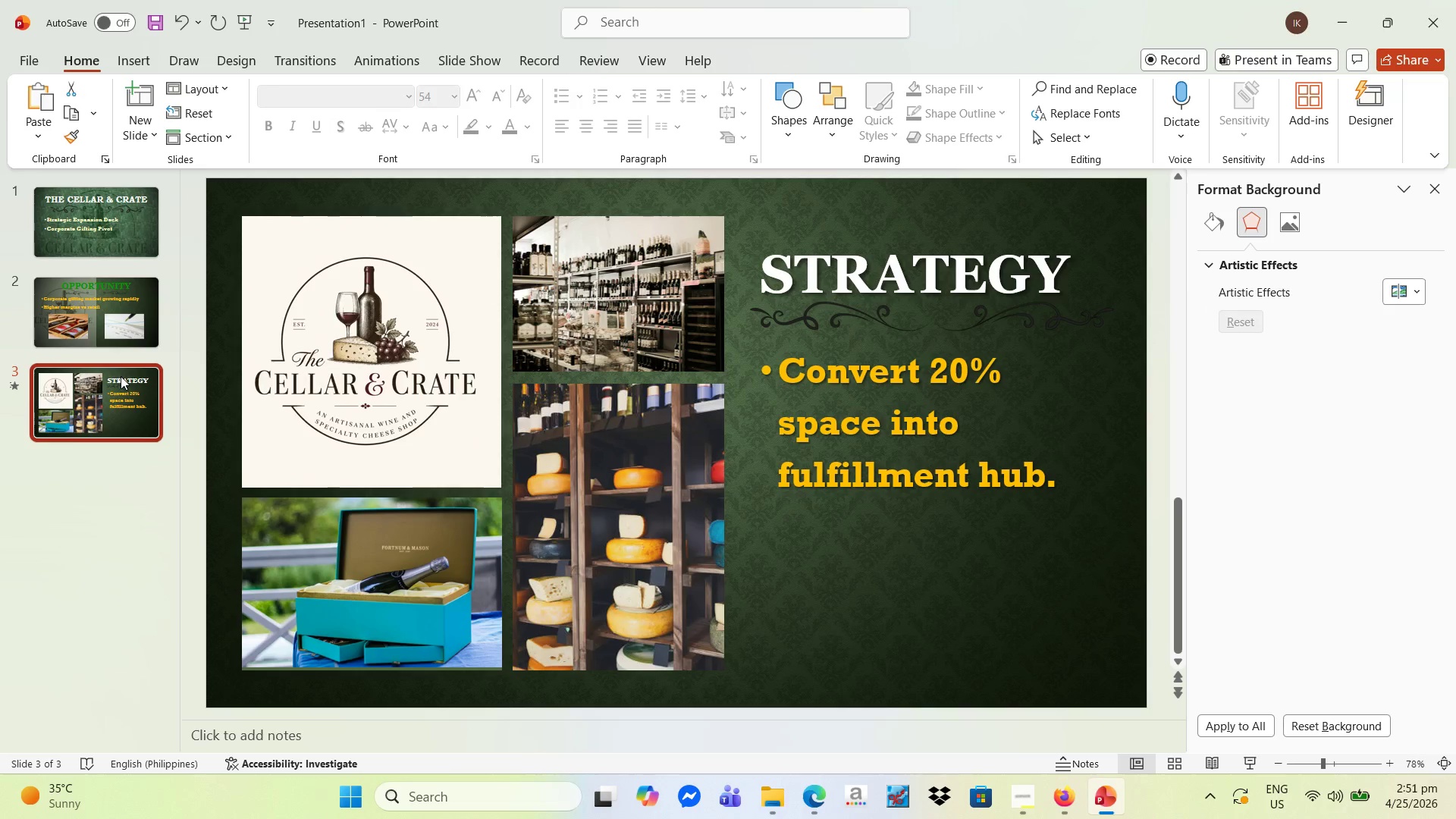 
left_click([116, 309])
 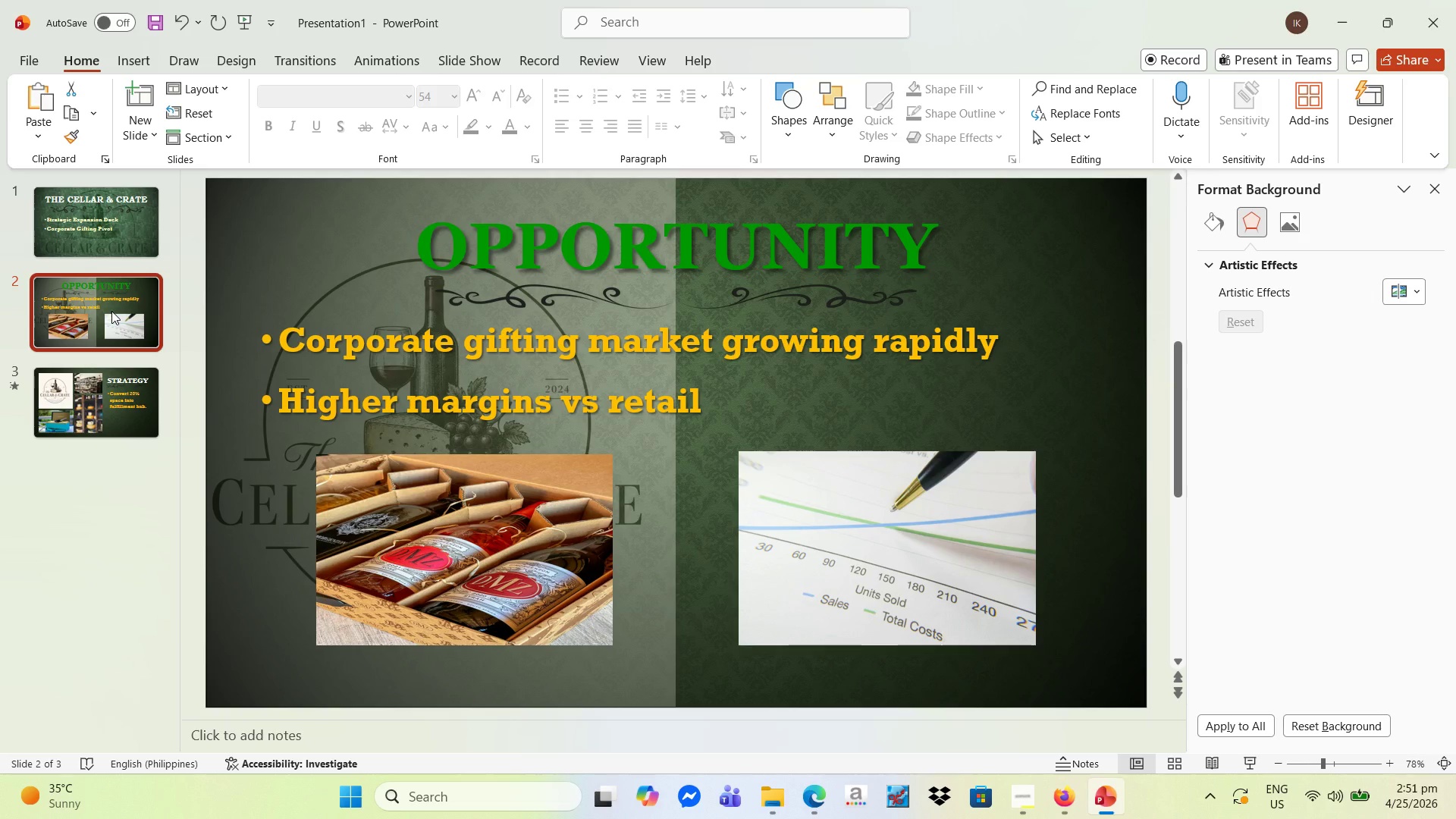 
key(Control+C)
 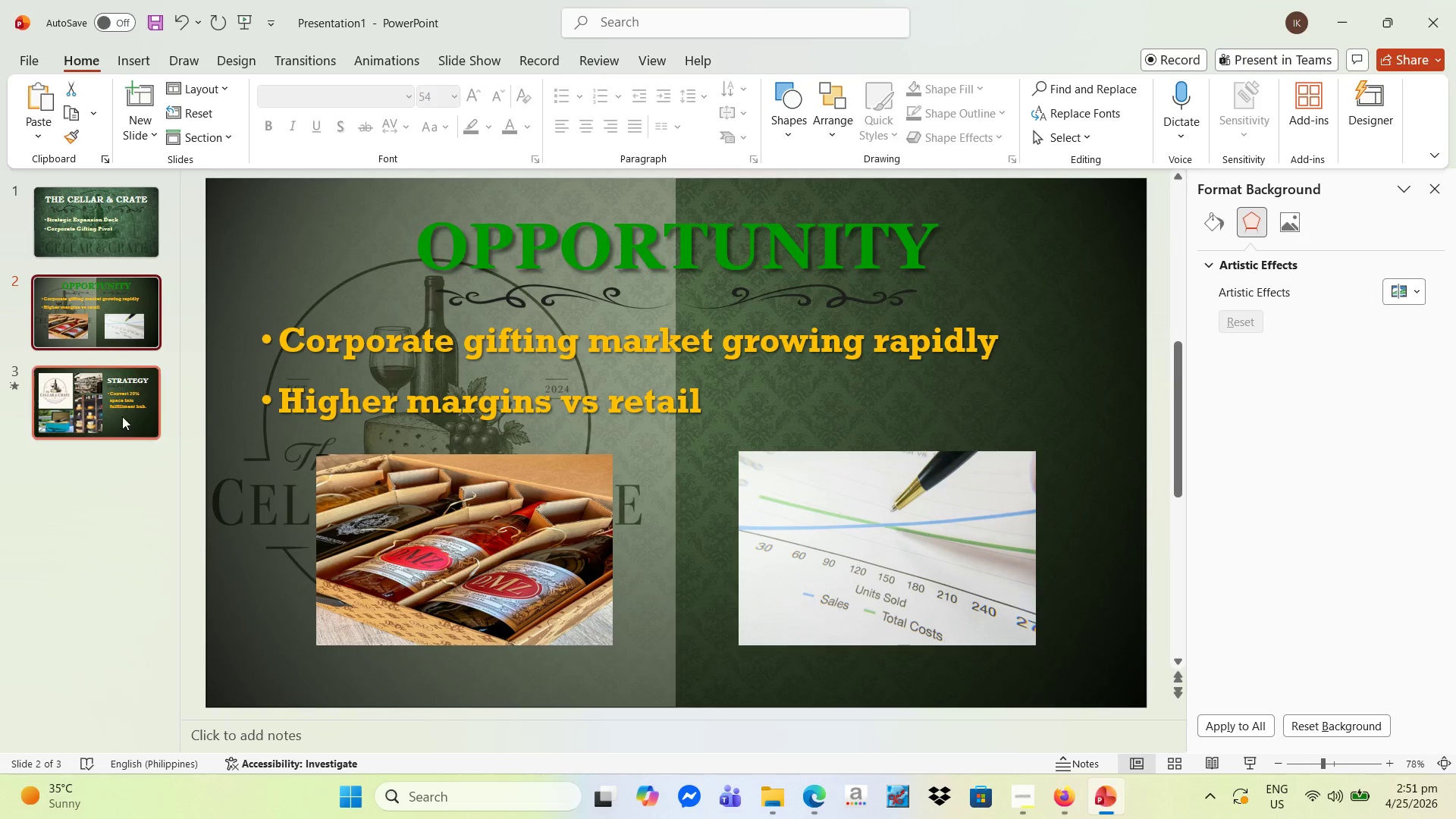 
left_click([125, 411])
 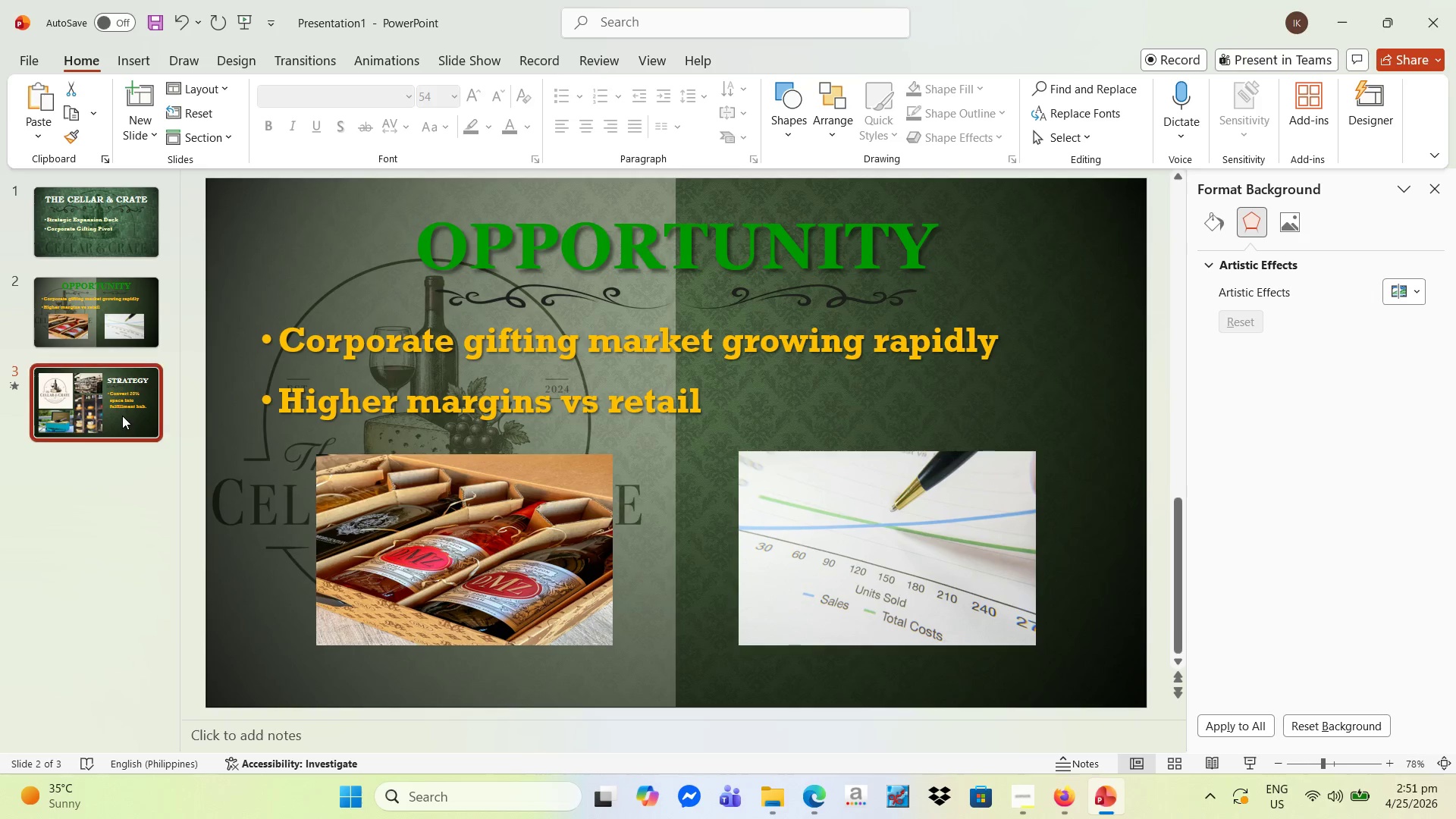 
key(Control+V)
 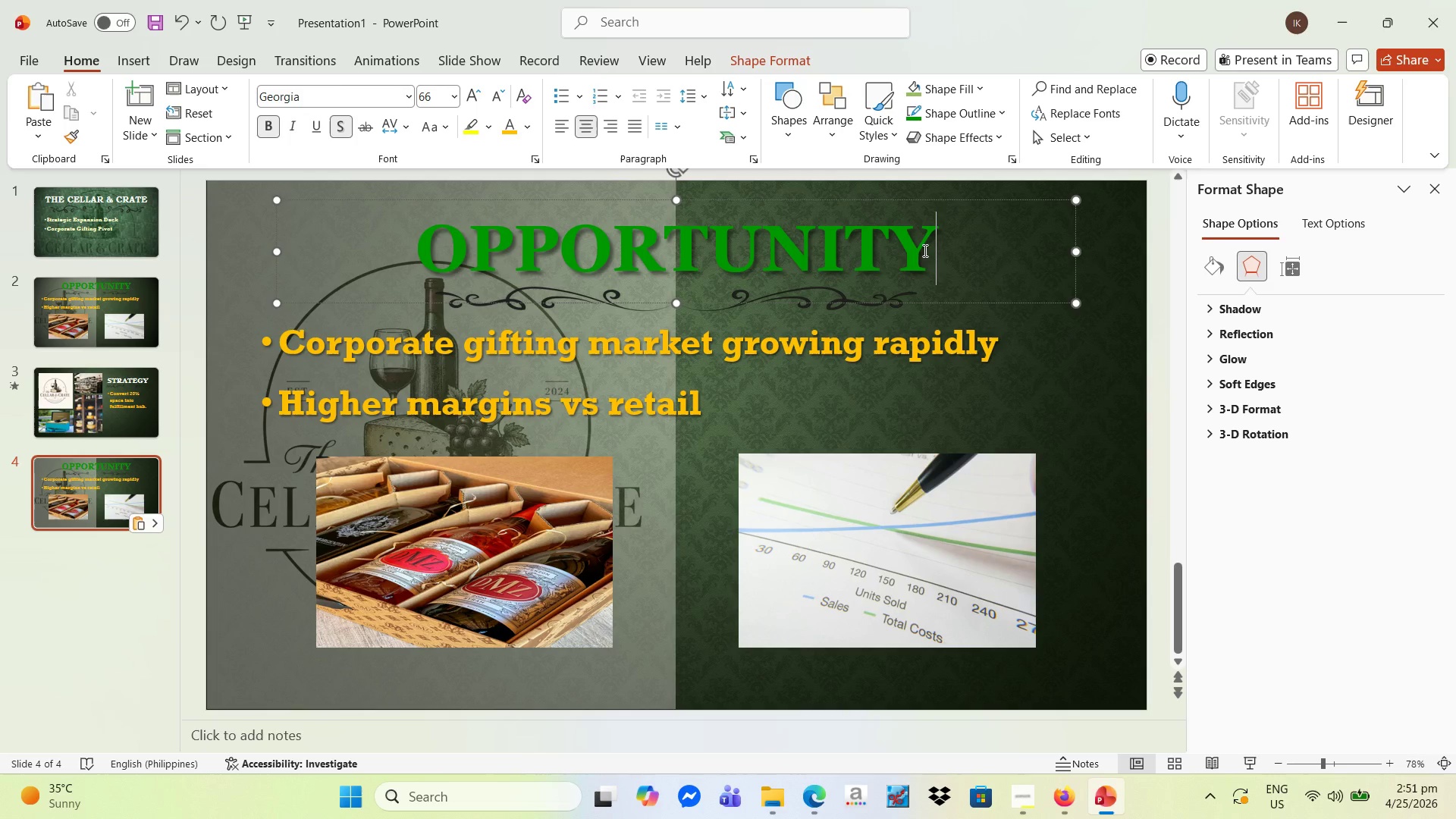 
key(Backspace)
key(Backspace)
key(Backspace)
key(Backspace)
key(Backspace)
key(Backspace)
key(Backspace)
key(Backspace)
key(Backspace)
key(Backspace)
key(Backspace)
type(Market Grw)
key(Backspace)
type(owth)
 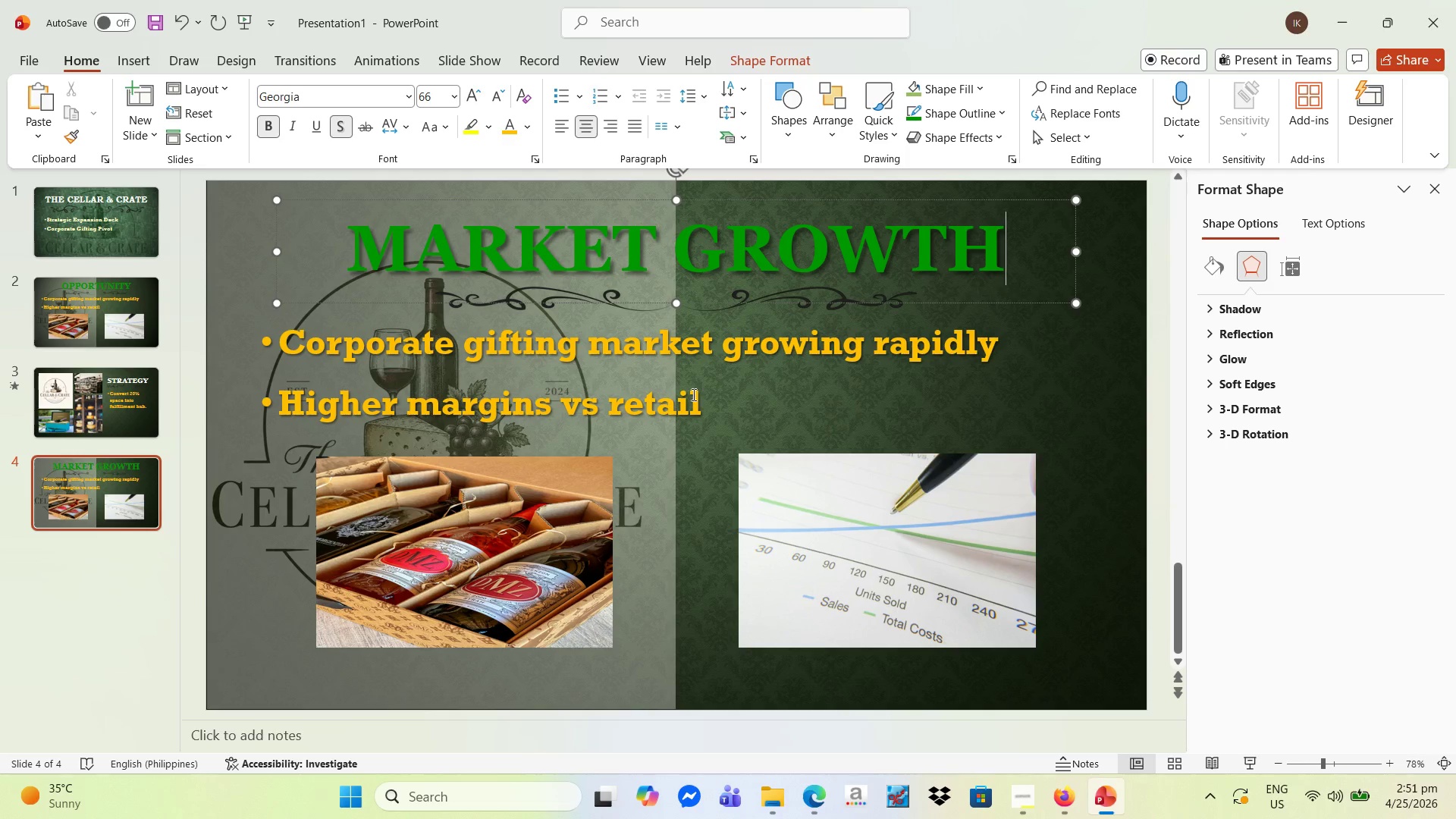 
left_click_drag(start_coordinate=[701, 393], to_coordinate=[316, 392])
 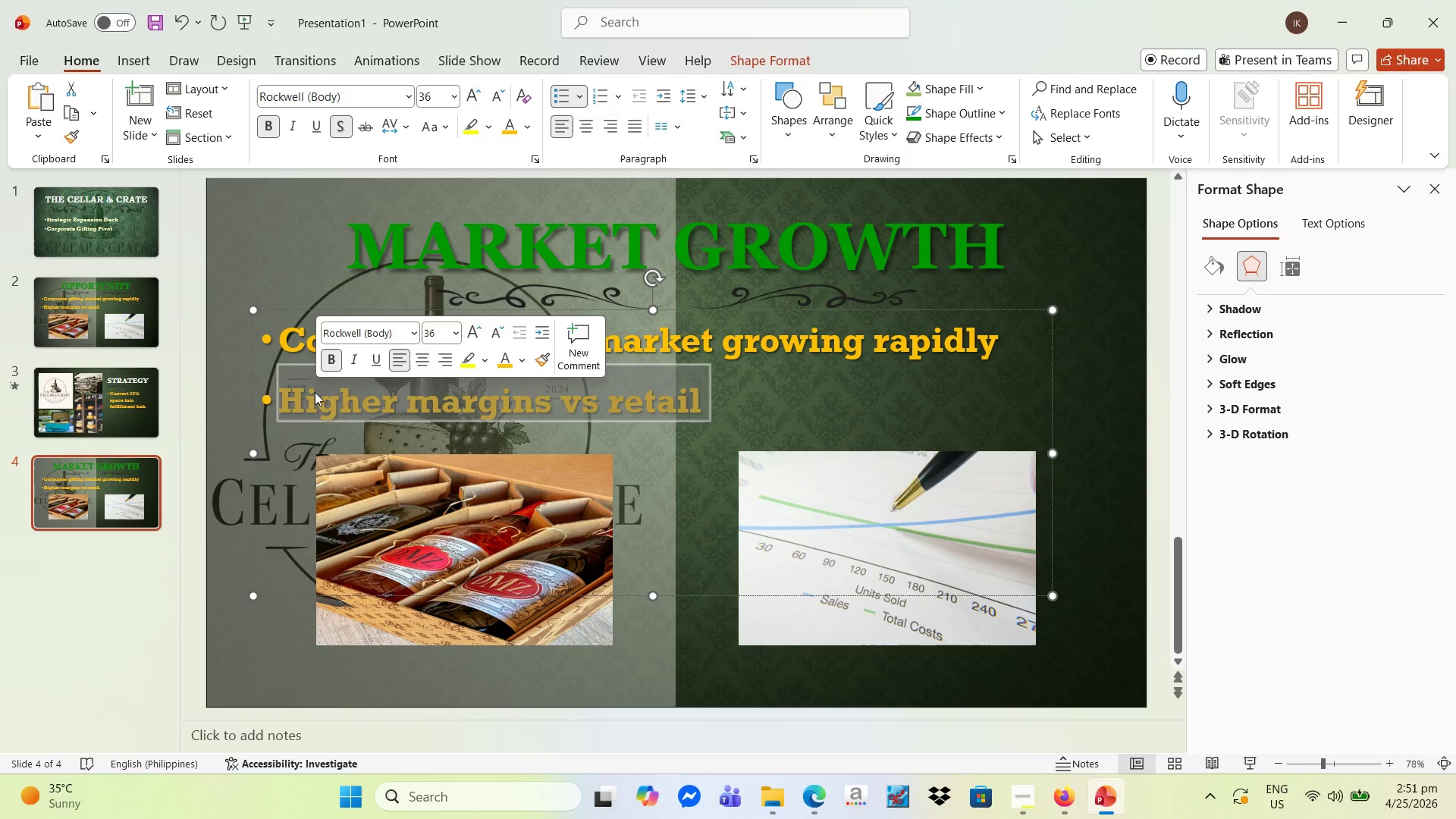 
key(Backspace)
 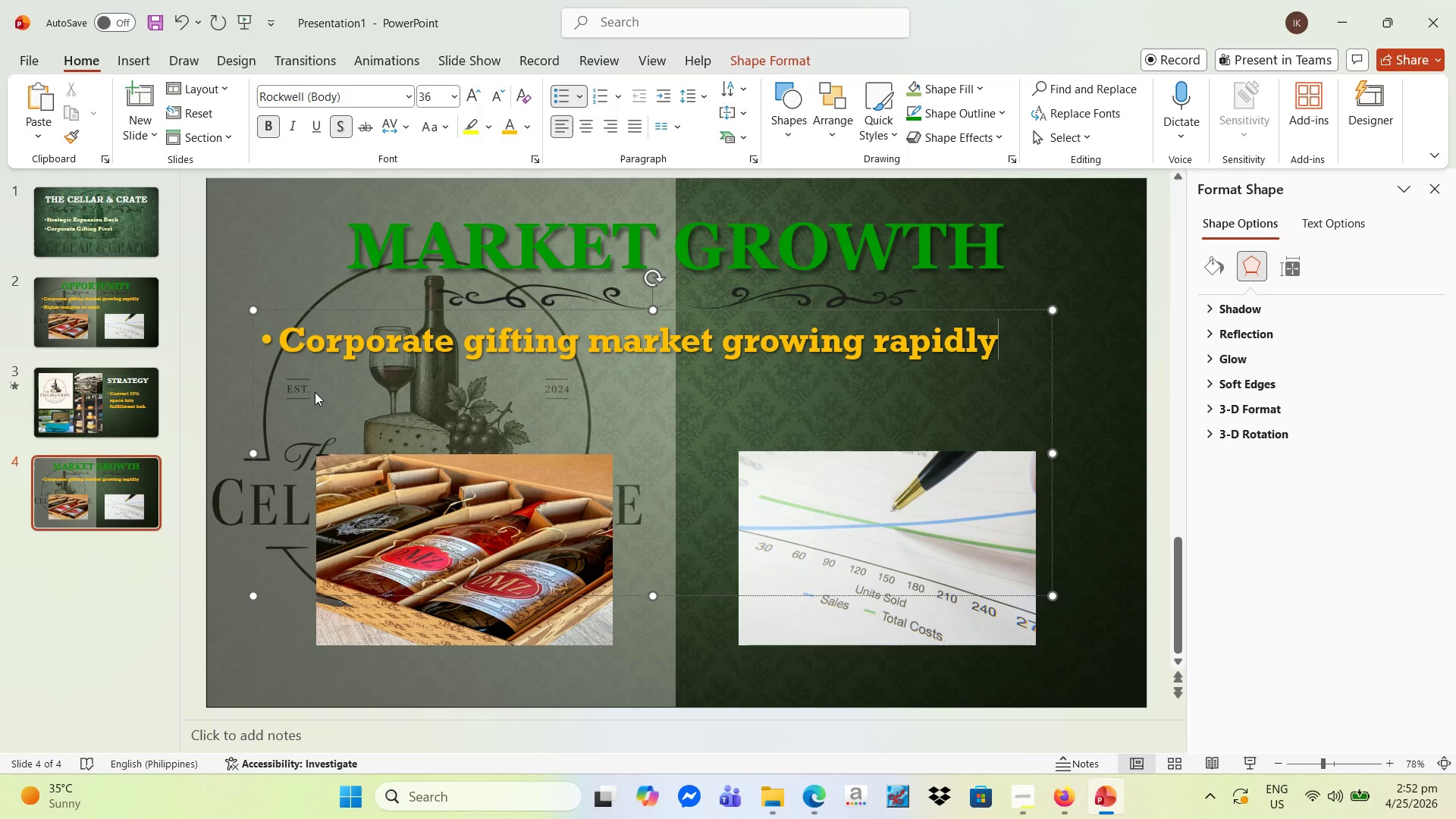 
wait(6.42)
 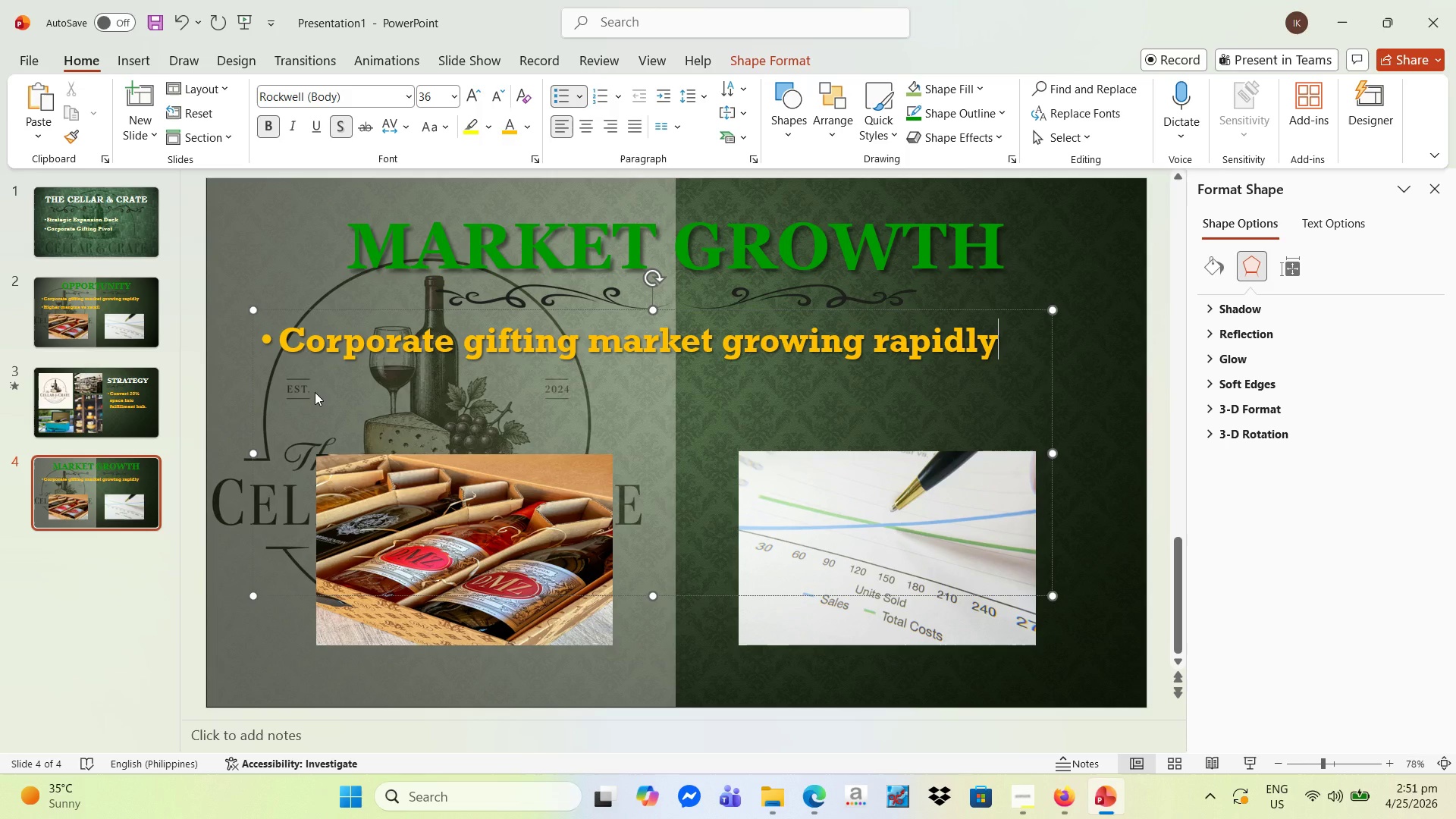 
key(Backspace)
key(Backspace)
key(Backspace)
key(Backspace)
key(Backspace)
key(Backspace)
key(Backspace)
key(Backspace)
key(Backspace)
key(Backspace)
key(Backspace)
key(Backspace)
key(Backspace)
type(Regional demand incresa)
key(Backspace)
key(Backspace)
type(asing annually)
 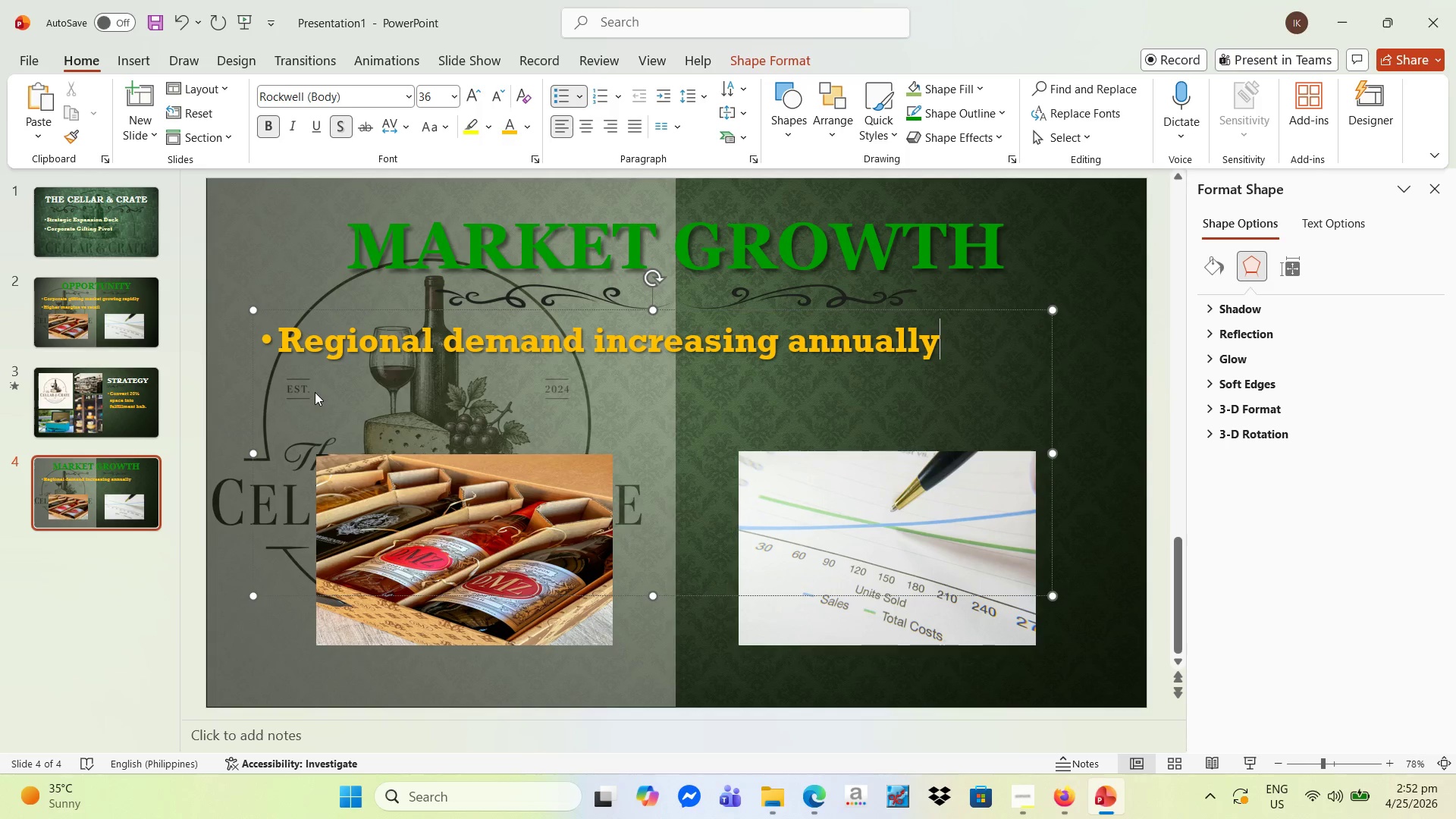 
wait(5.22)
 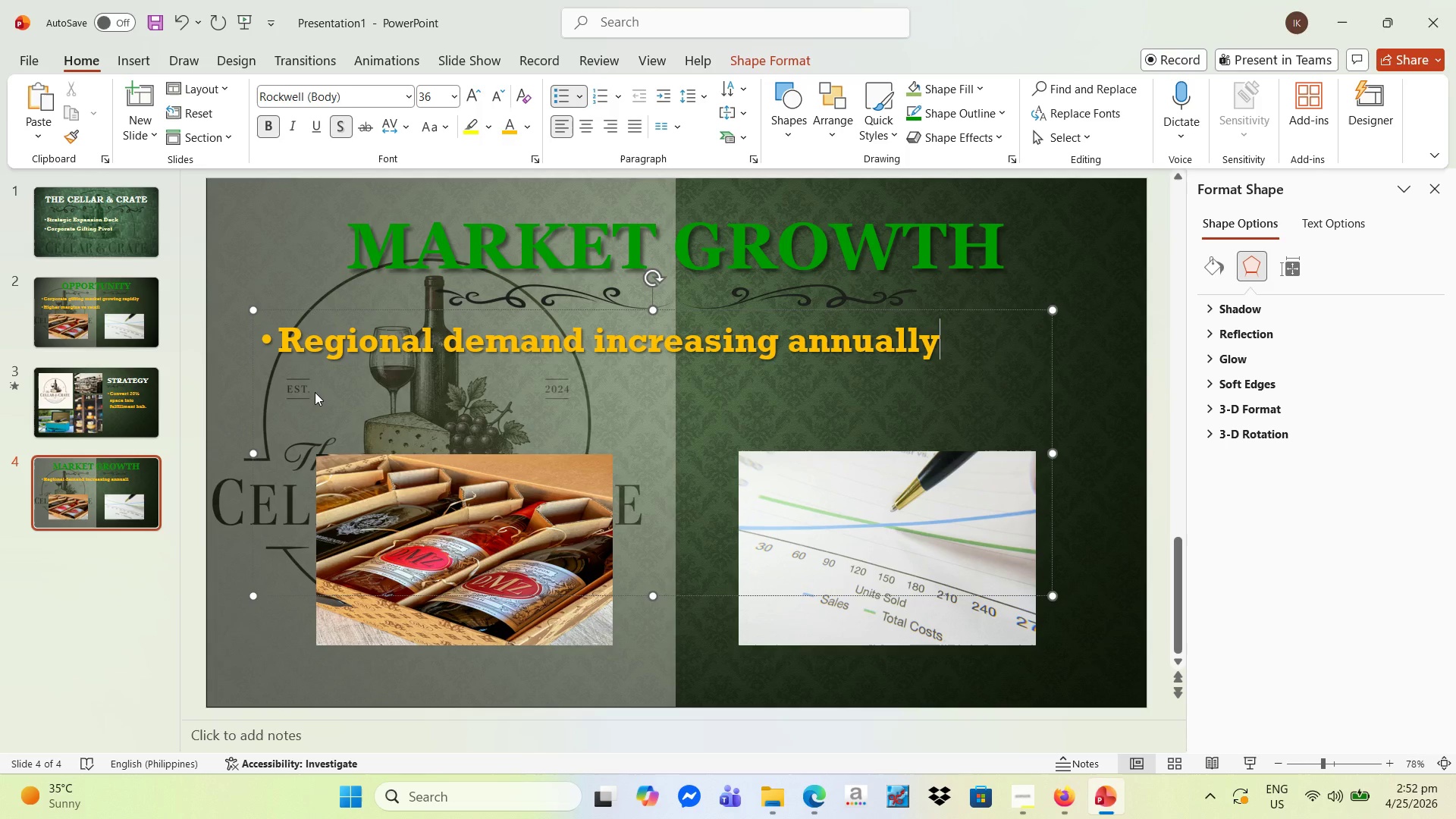 
key(Period)
 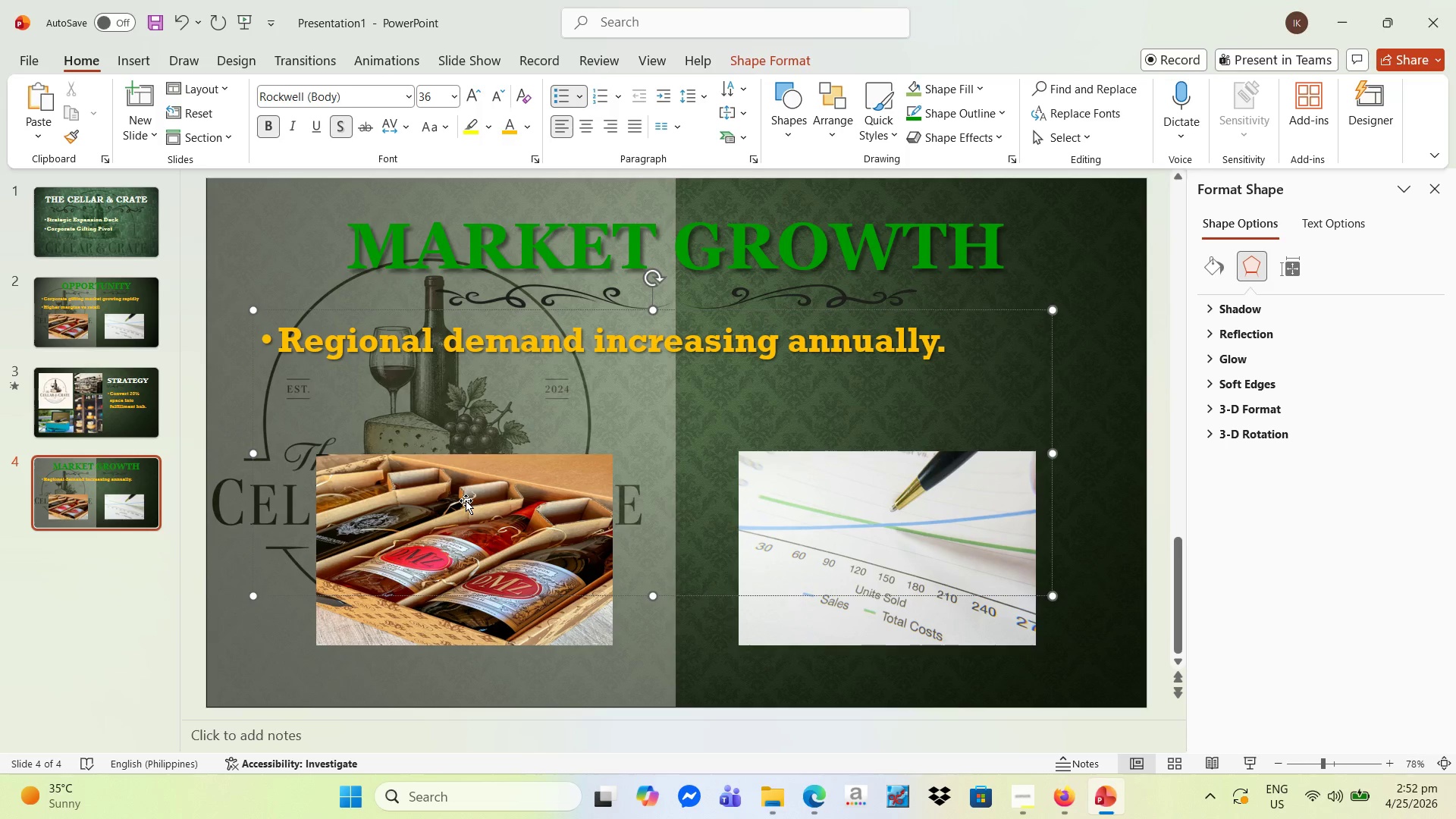 
left_click([466, 500])
 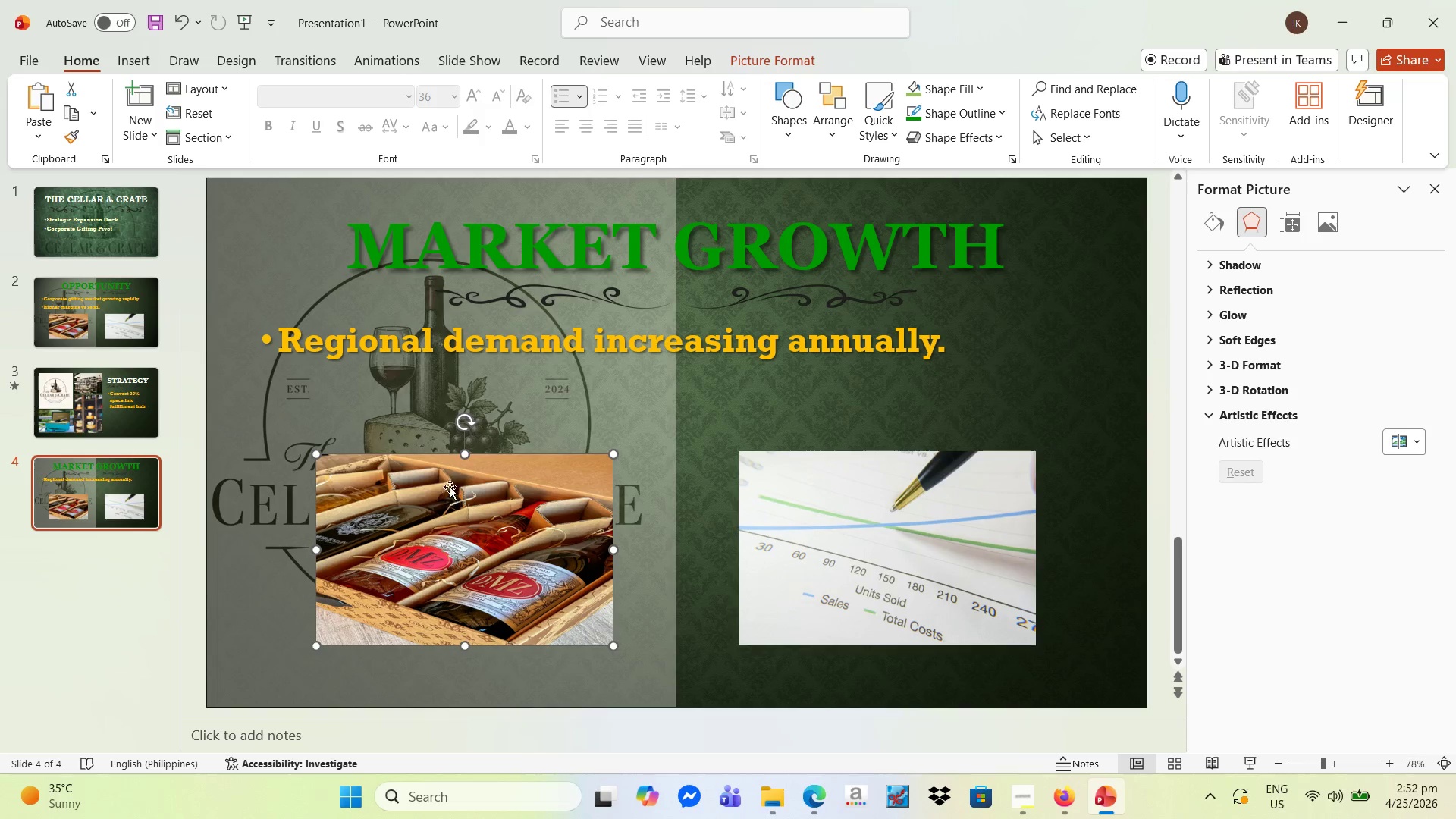 
wait(5.86)
 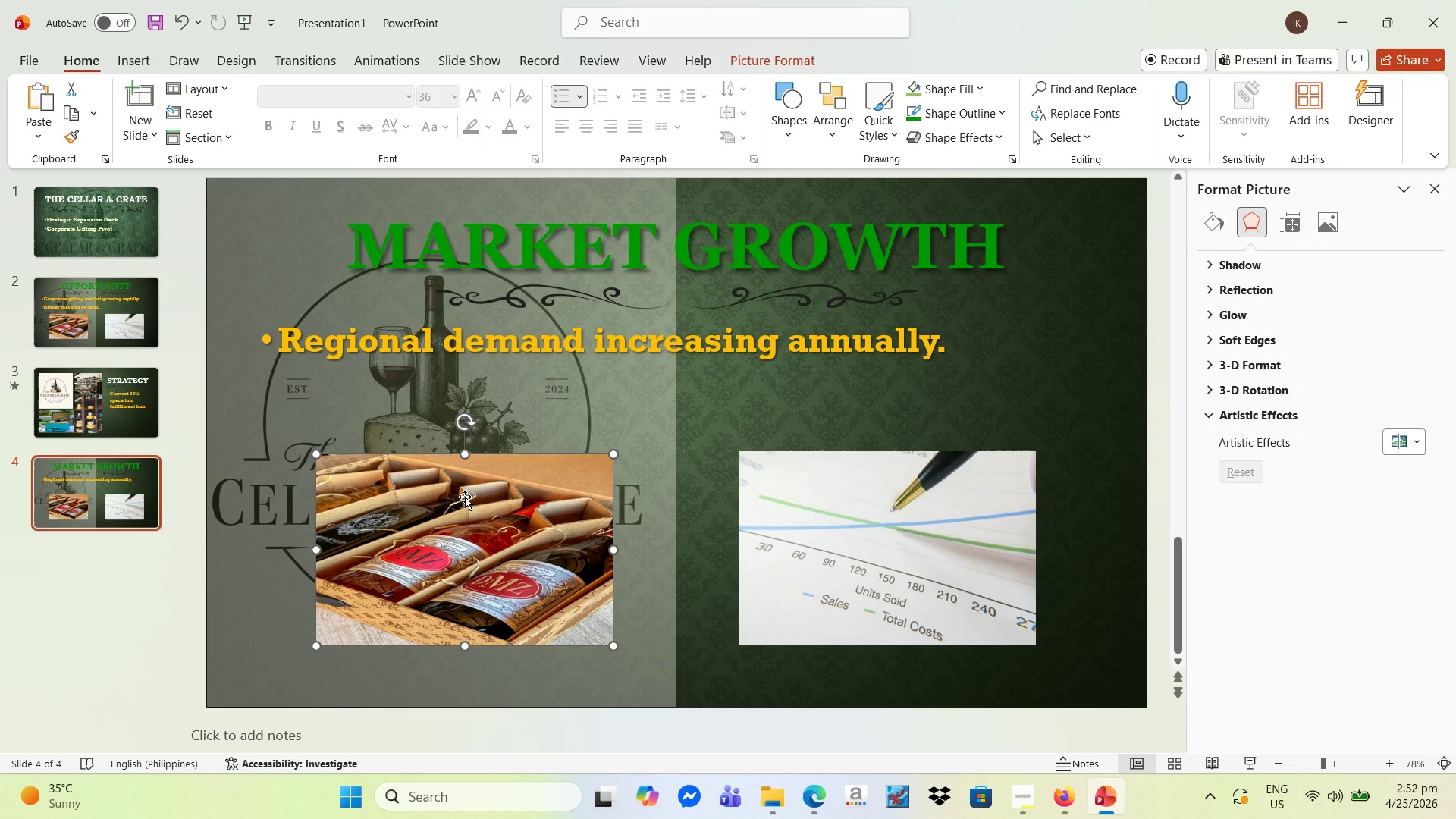 
key(Delete)
 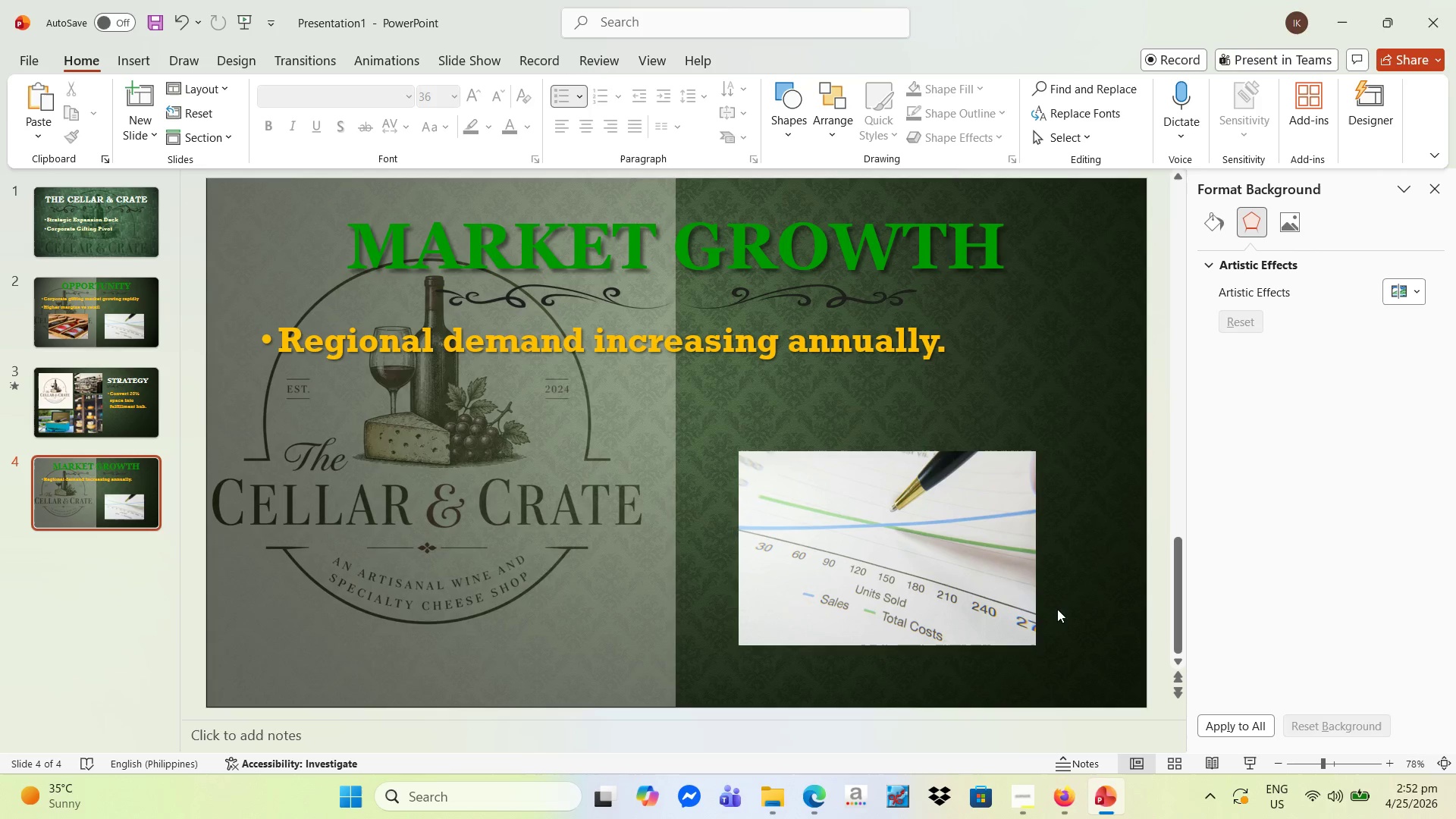 
left_click_drag(start_coordinate=[946, 569], to_coordinate=[814, 557])
 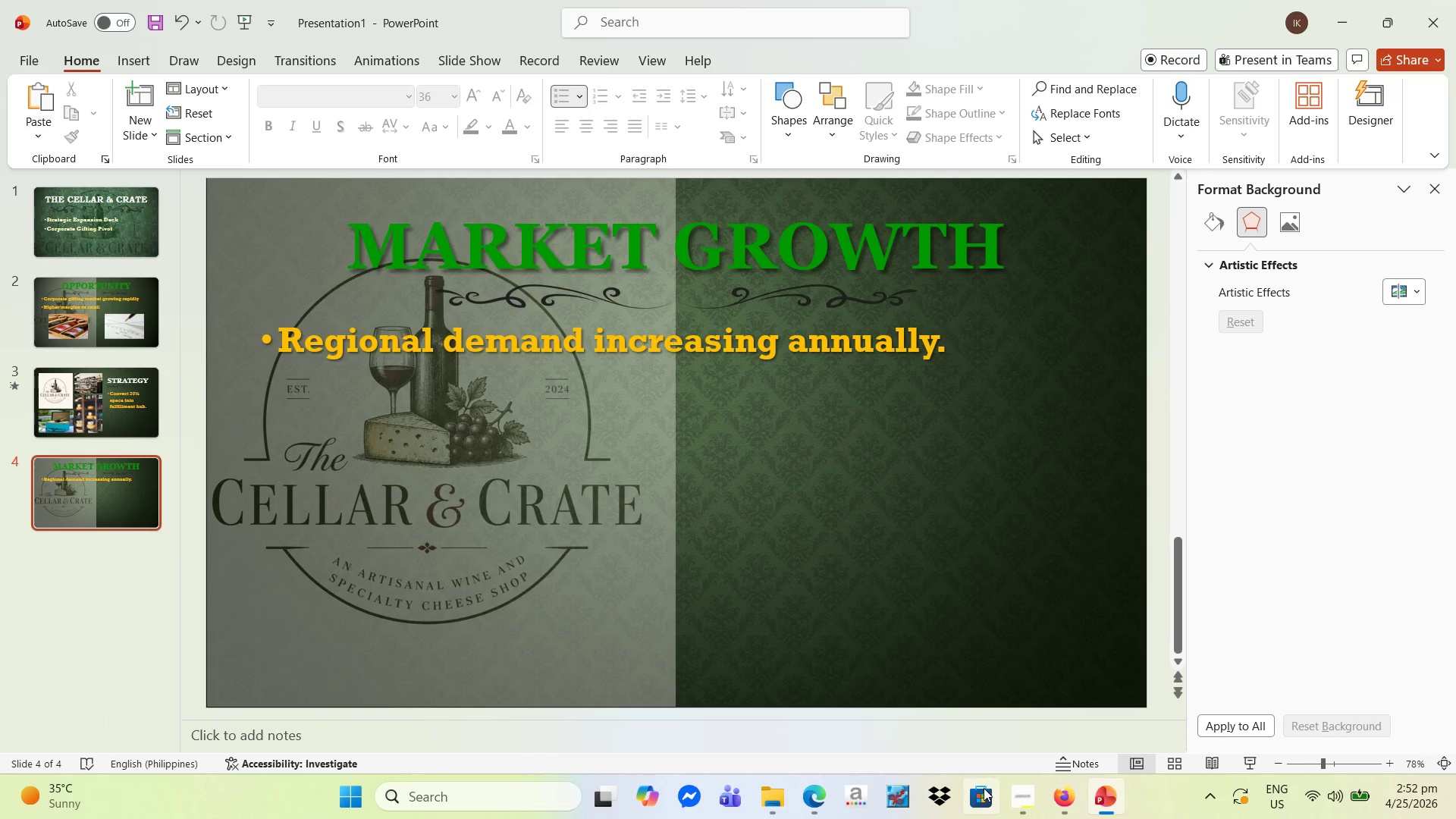 
key(Delete)
 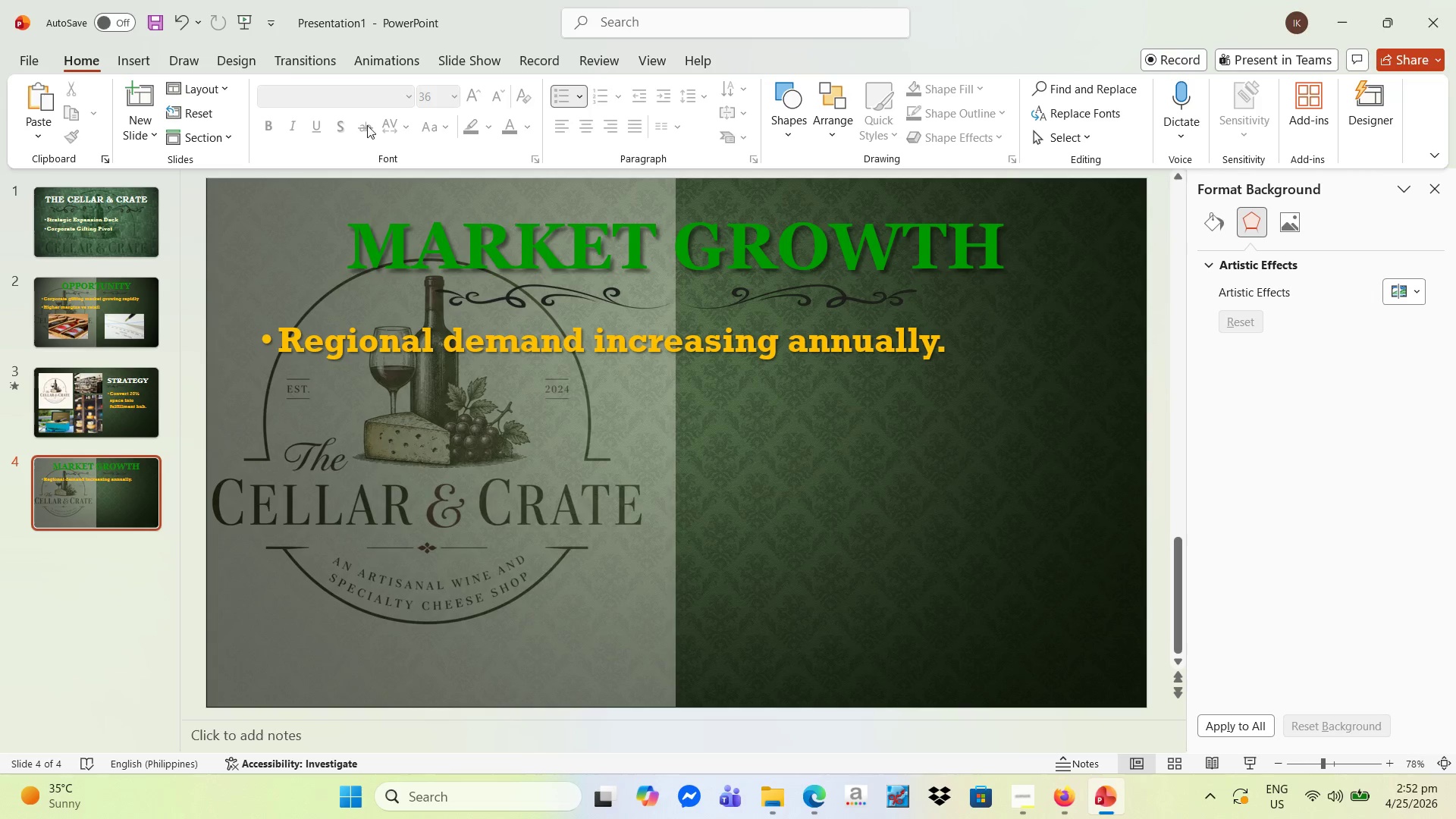 
left_click([573, 152])
 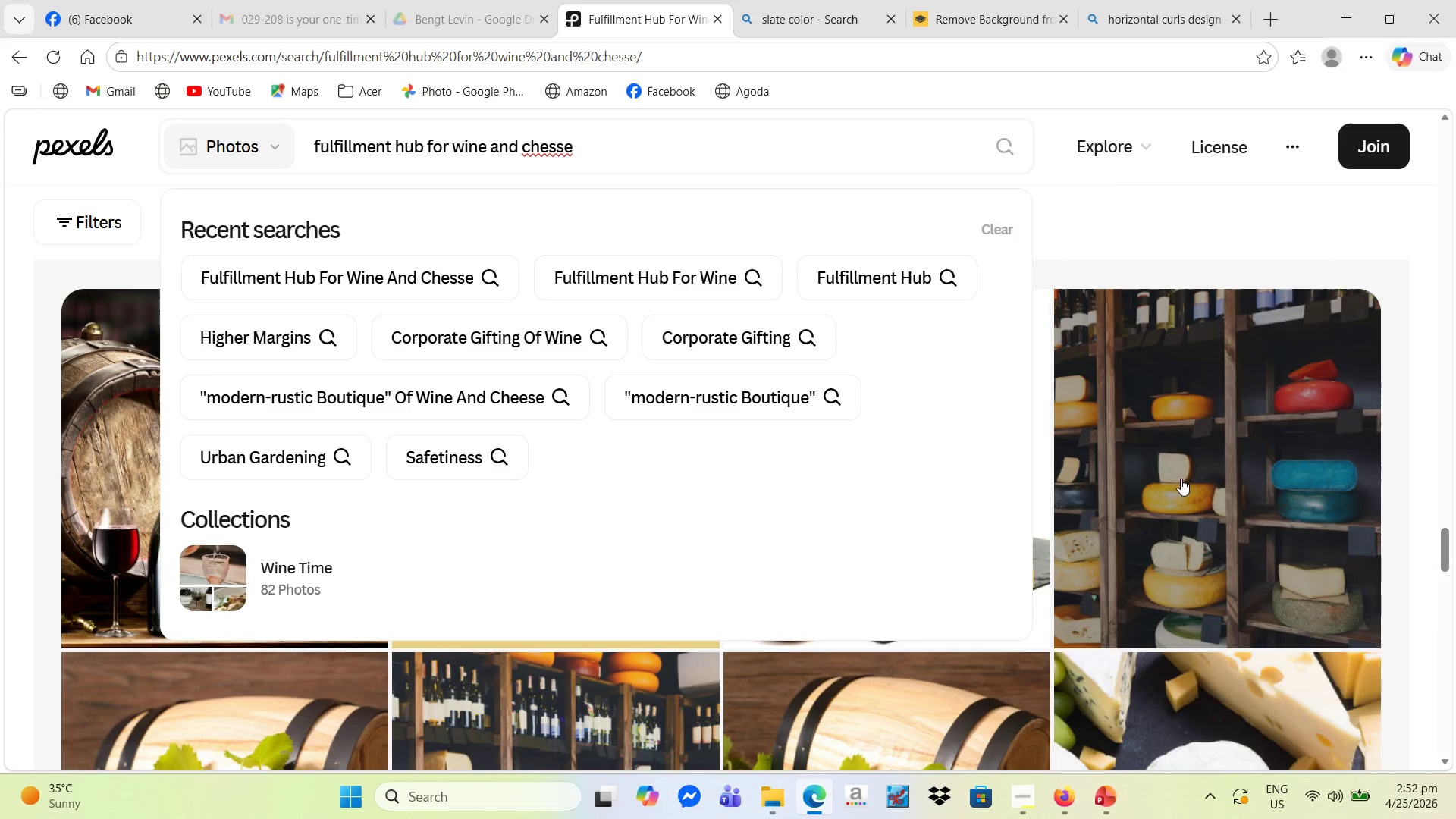 
scroll: coordinate [1134, 513], scroll_direction: down, amount: 3.0
 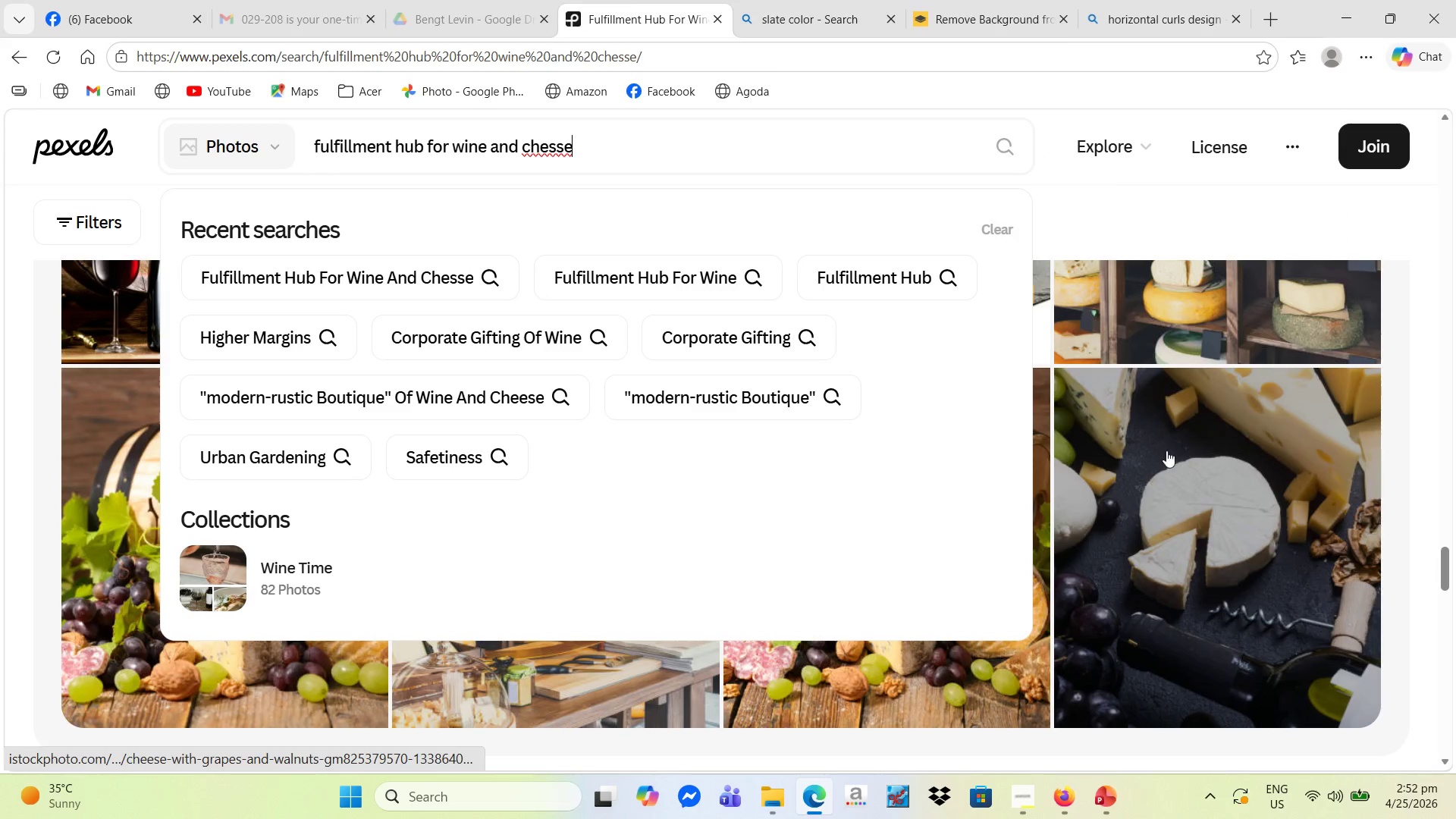 
left_click([1159, 433])
 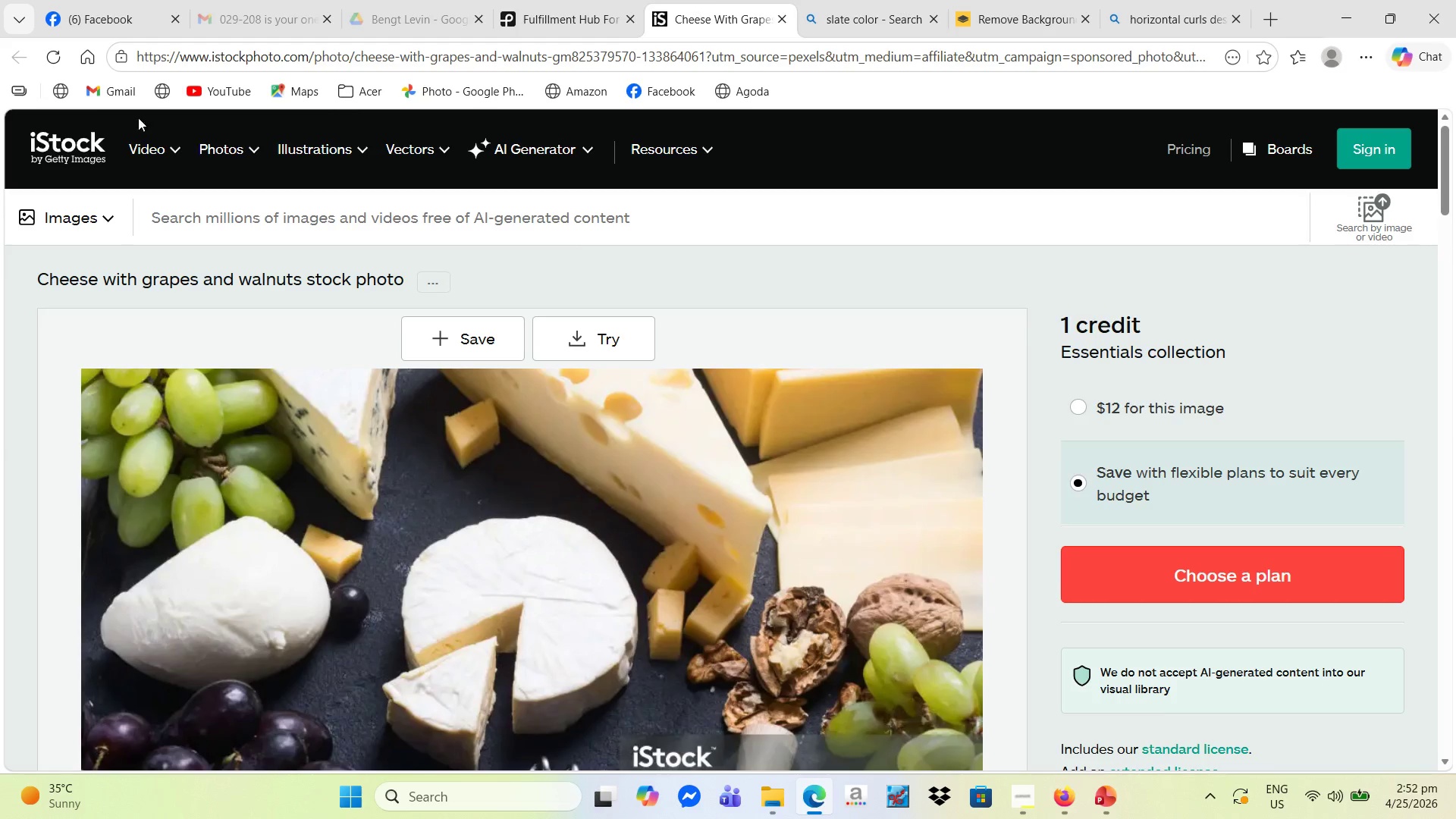 
left_click([17, 55])
 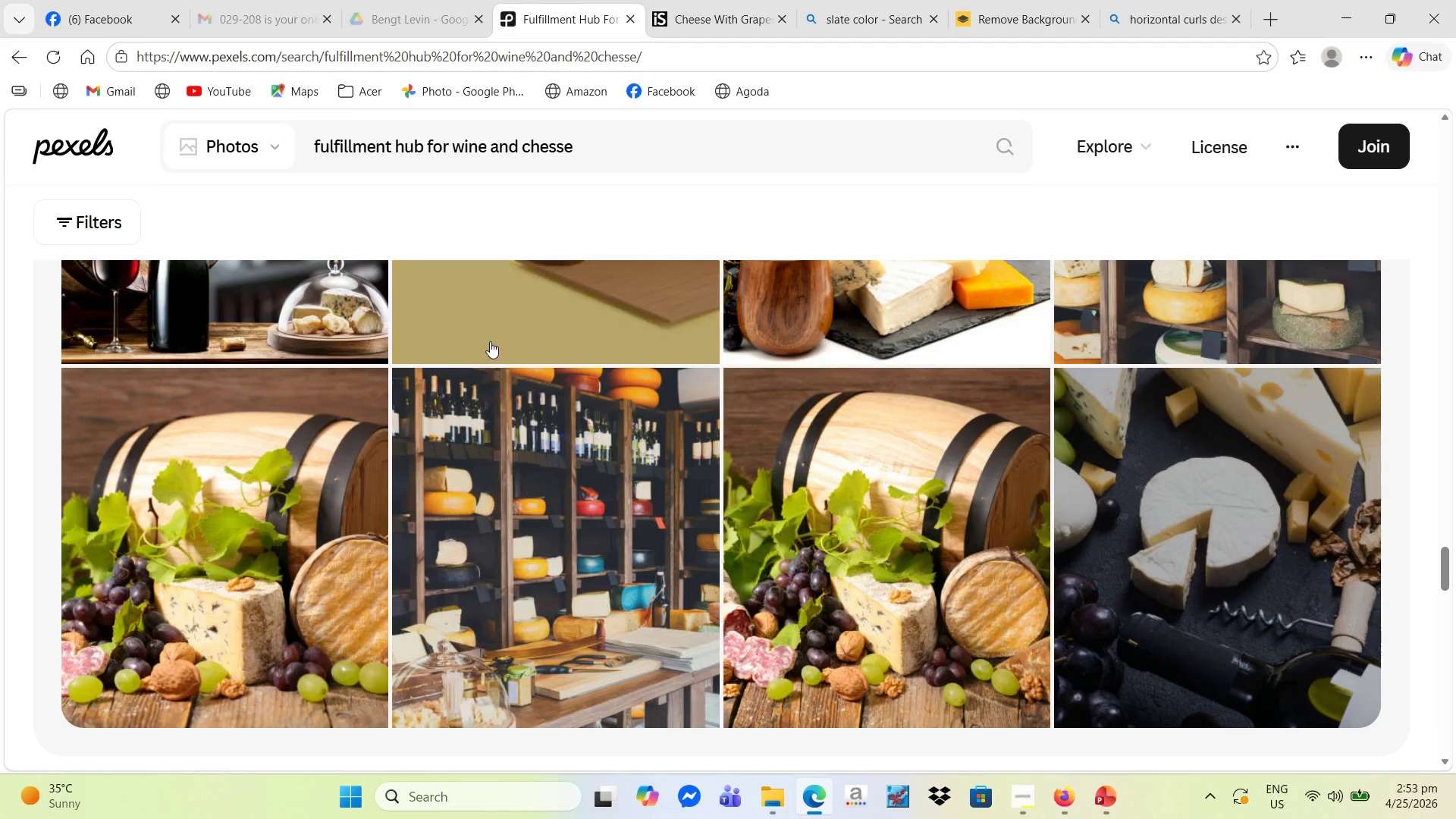 
scroll: coordinate [510, 358], scroll_direction: up, amount: 53.0
 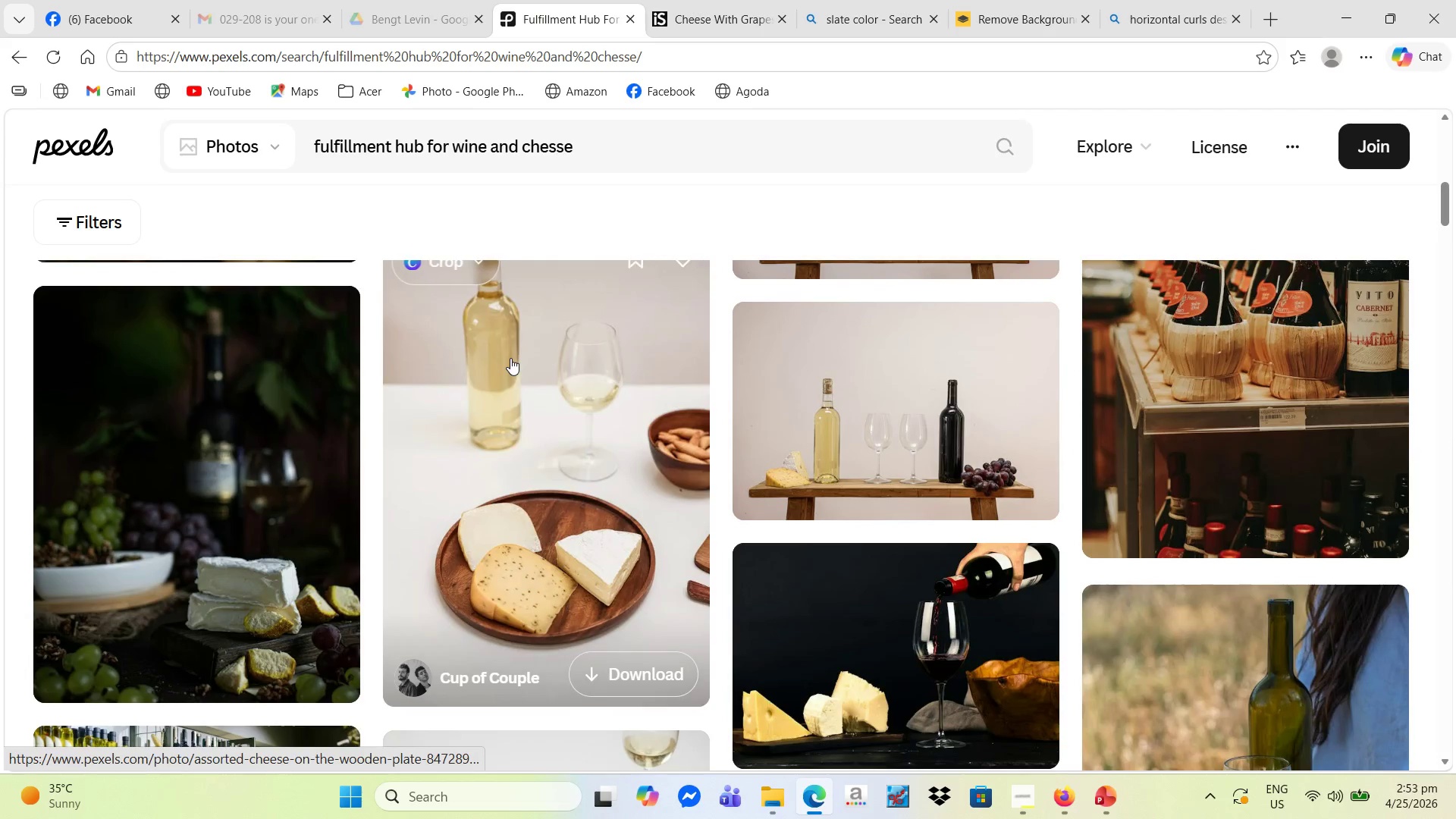 
scroll: coordinate [507, 362], scroll_direction: up, amount: 11.0
 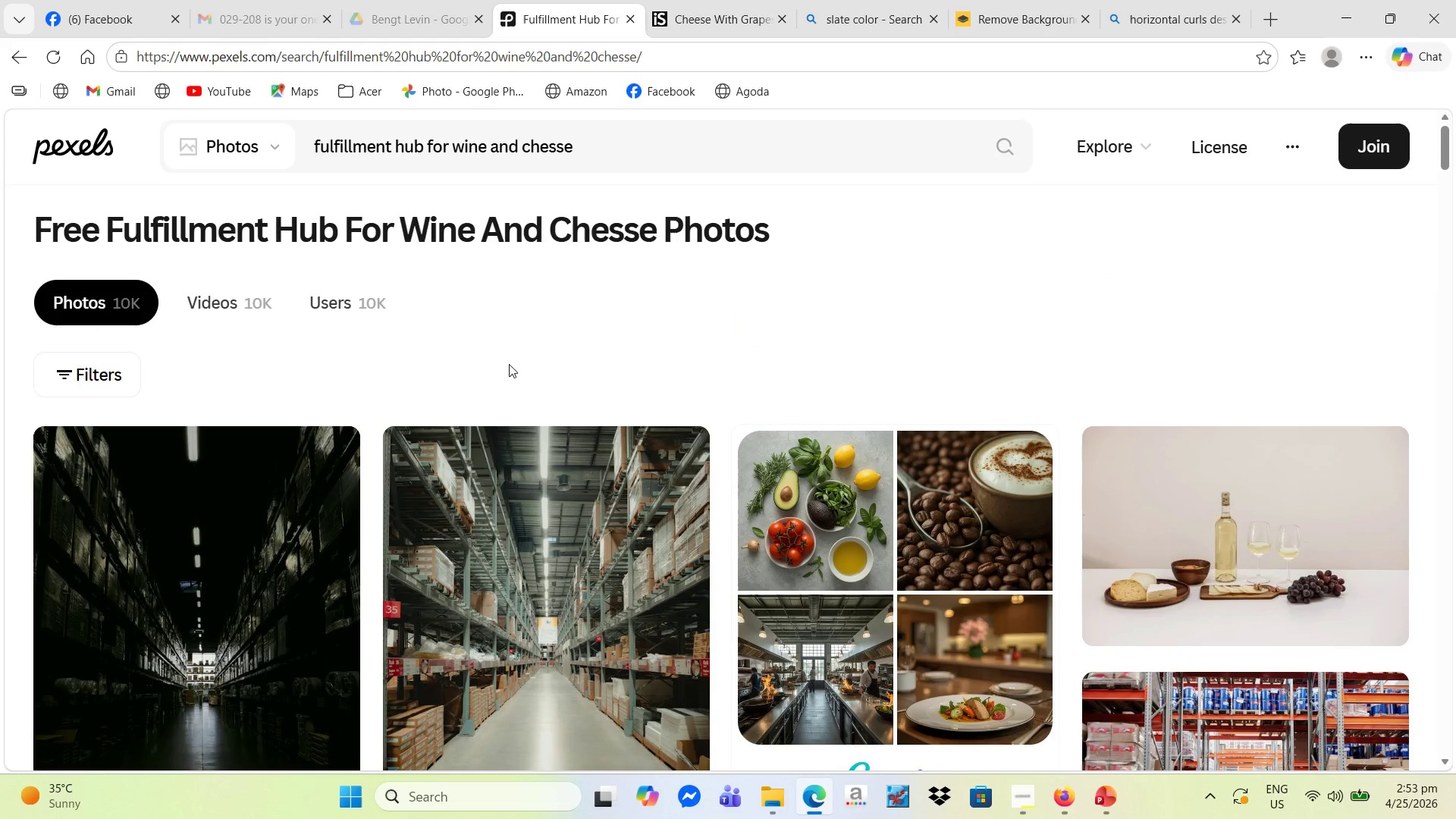 
scroll: coordinate [515, 362], scroll_direction: down, amount: 14.0
 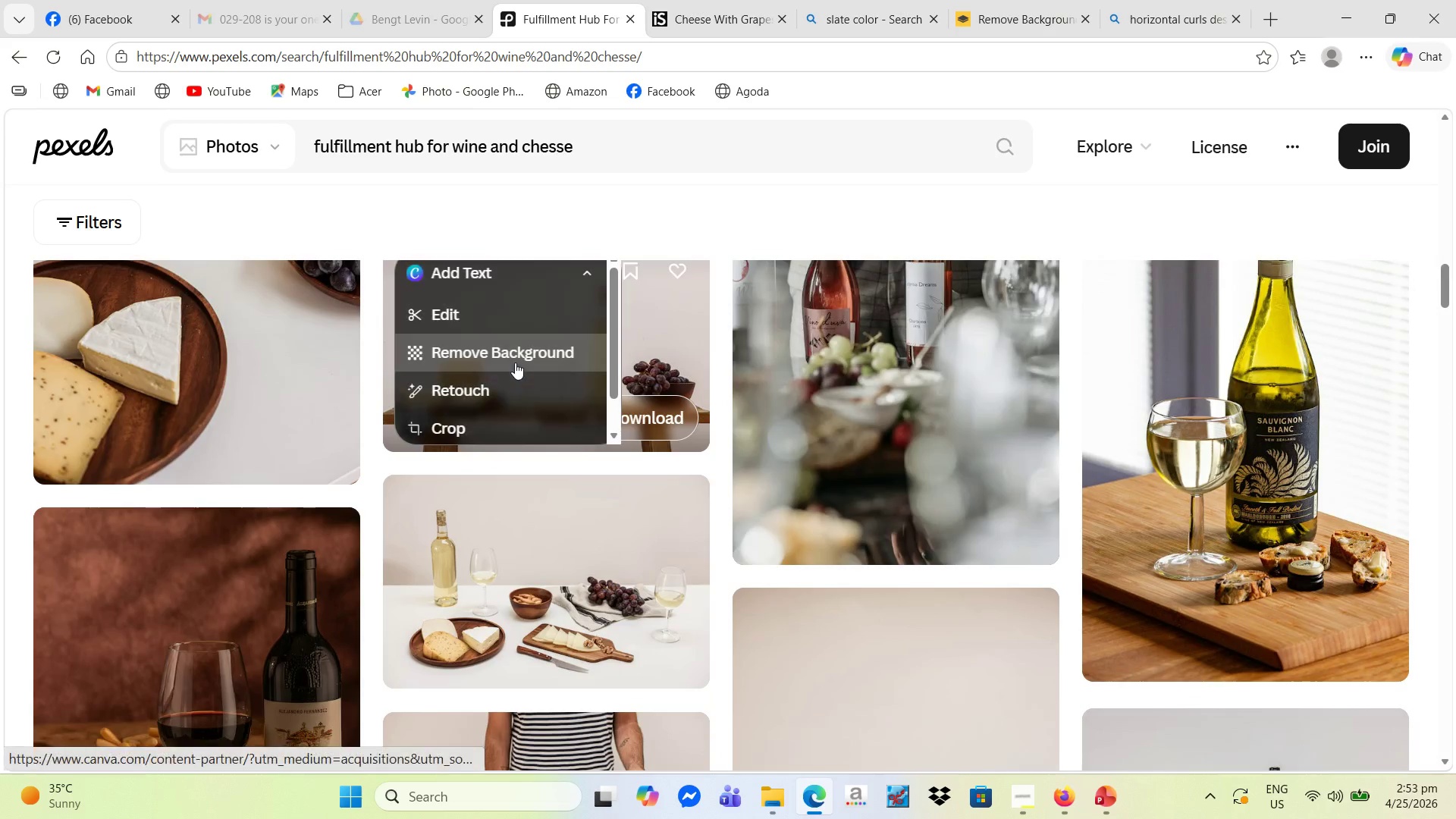 
scroll: coordinate [1113, 415], scroll_direction: down, amount: 18.0
 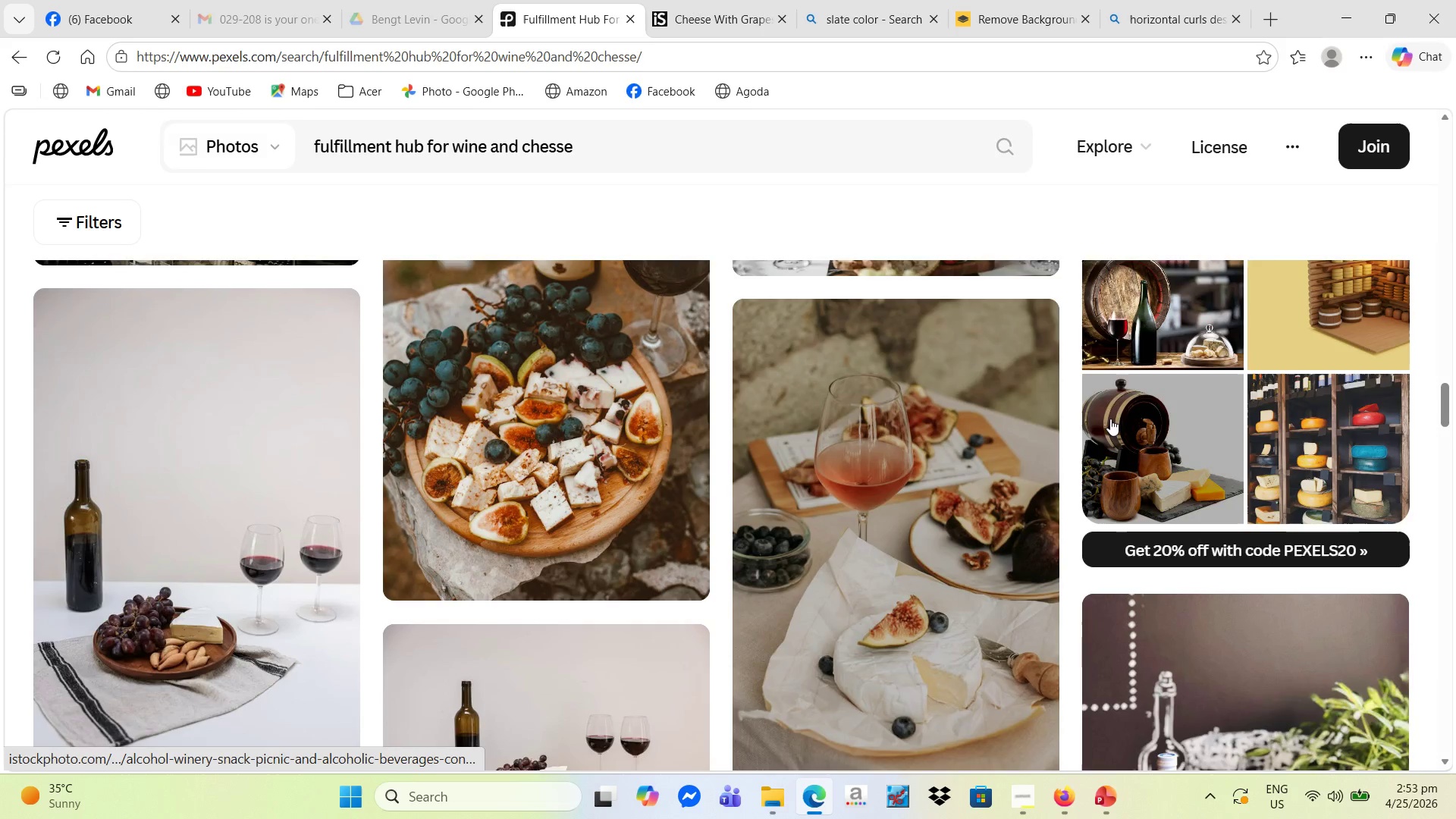 
scroll: coordinate [1114, 422], scroll_direction: down, amount: 15.0
 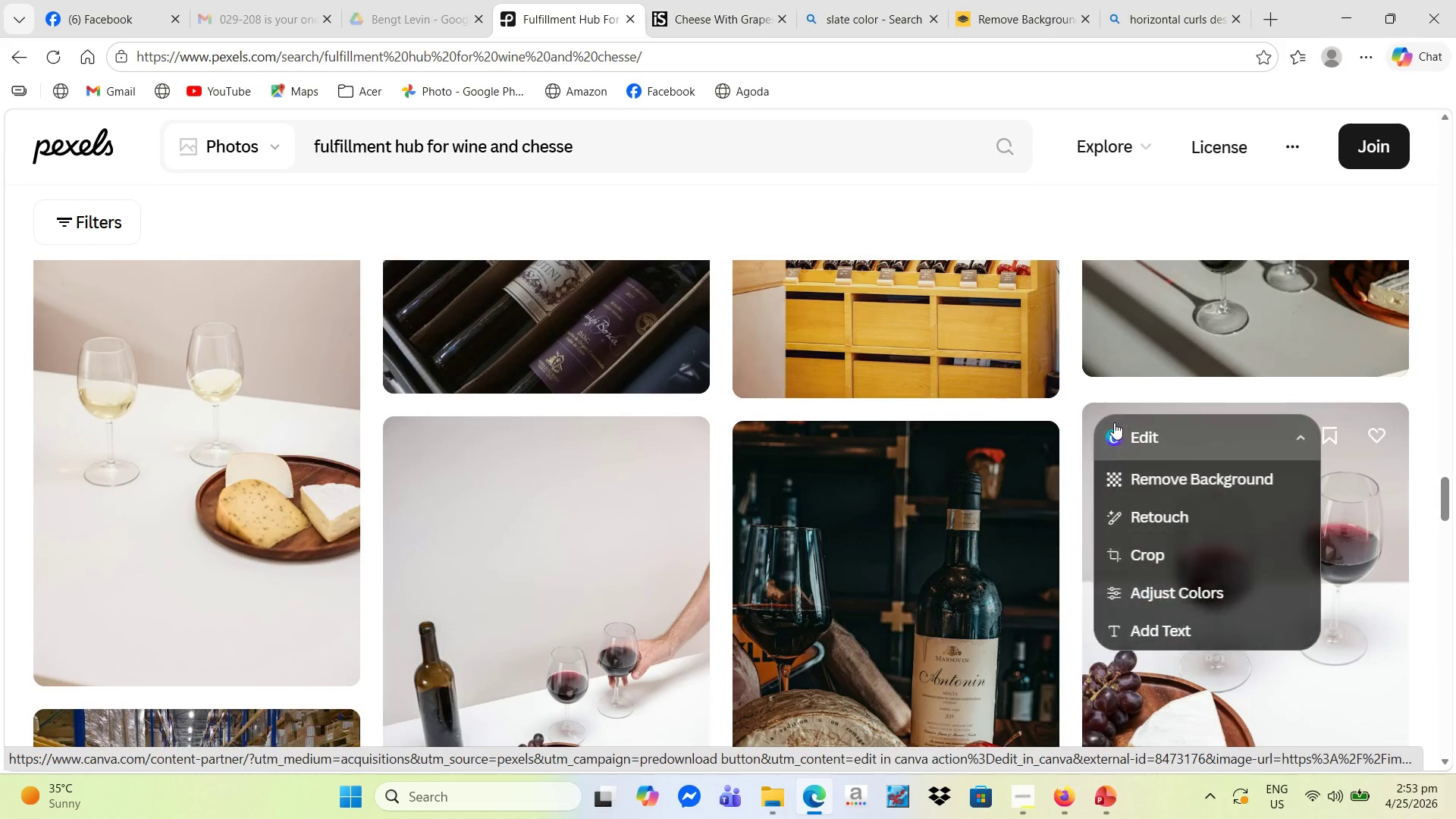 
scroll: coordinate [1068, 423], scroll_direction: down, amount: 18.0
 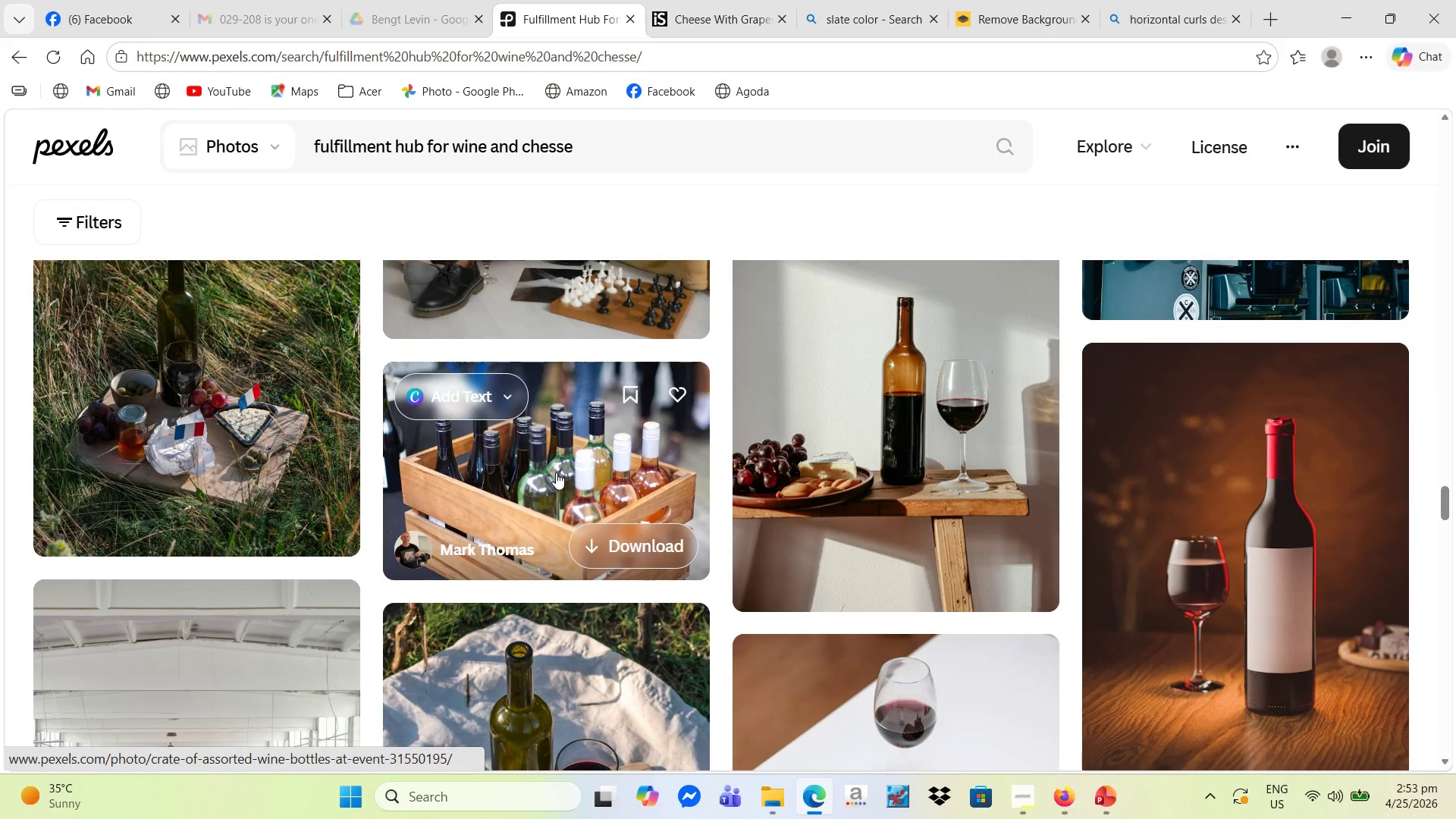 
left_click([556, 472])
 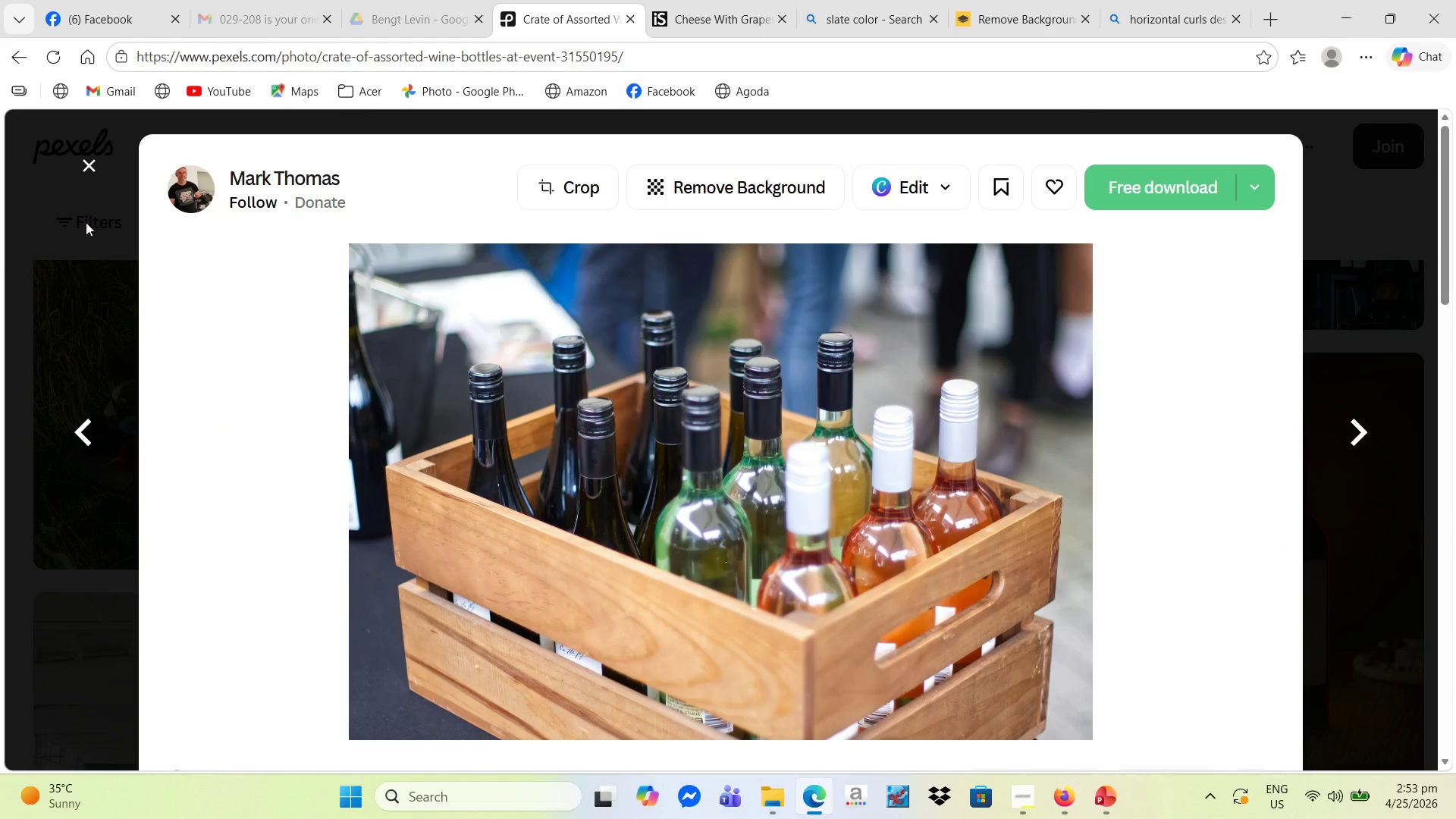 
left_click([93, 159])
 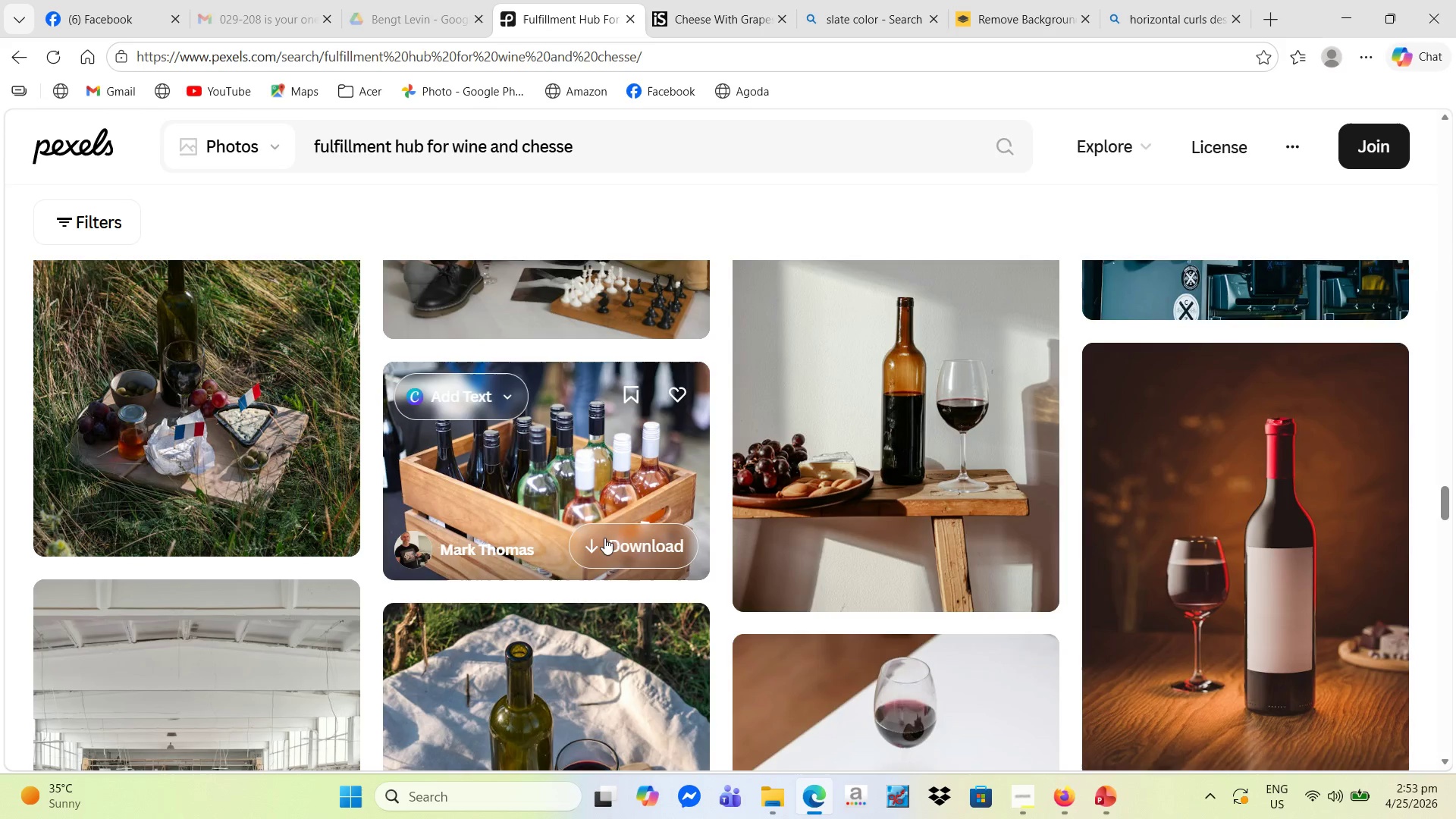 
left_click([616, 538])
 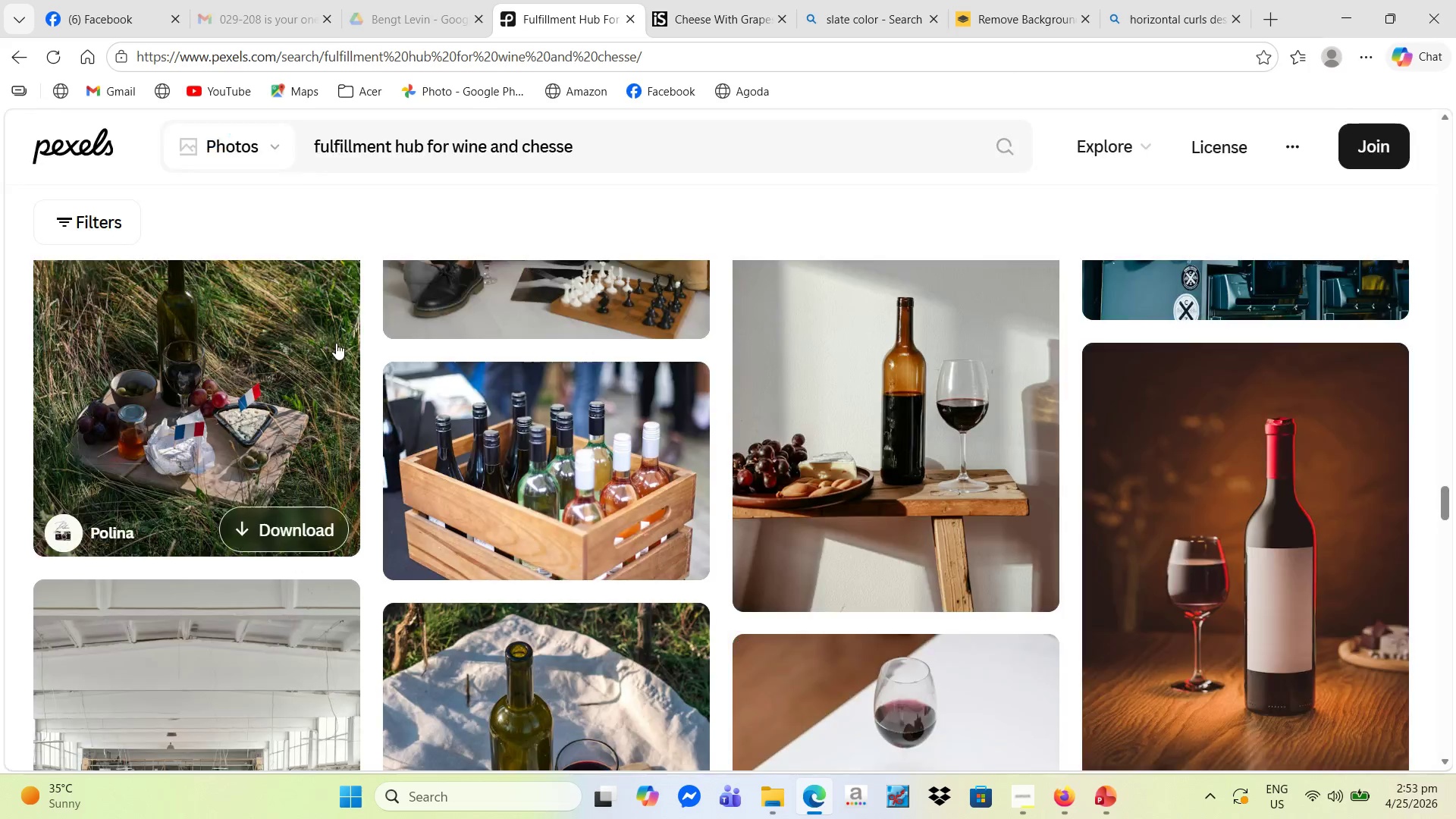 
scroll: coordinate [851, 421], scroll_direction: up, amount: 23.0
 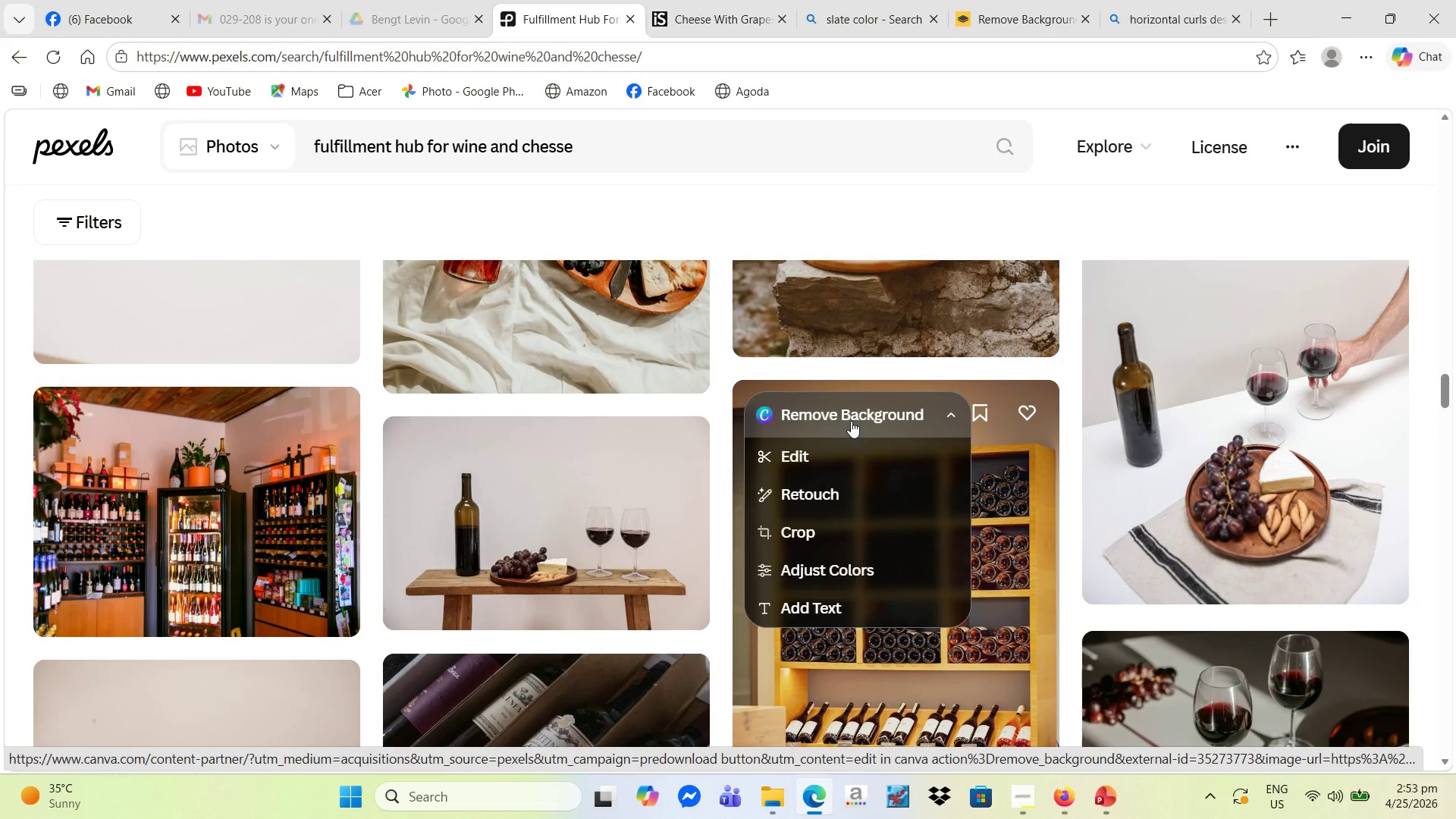 
scroll: coordinate [851, 419], scroll_direction: down, amount: 2.0
 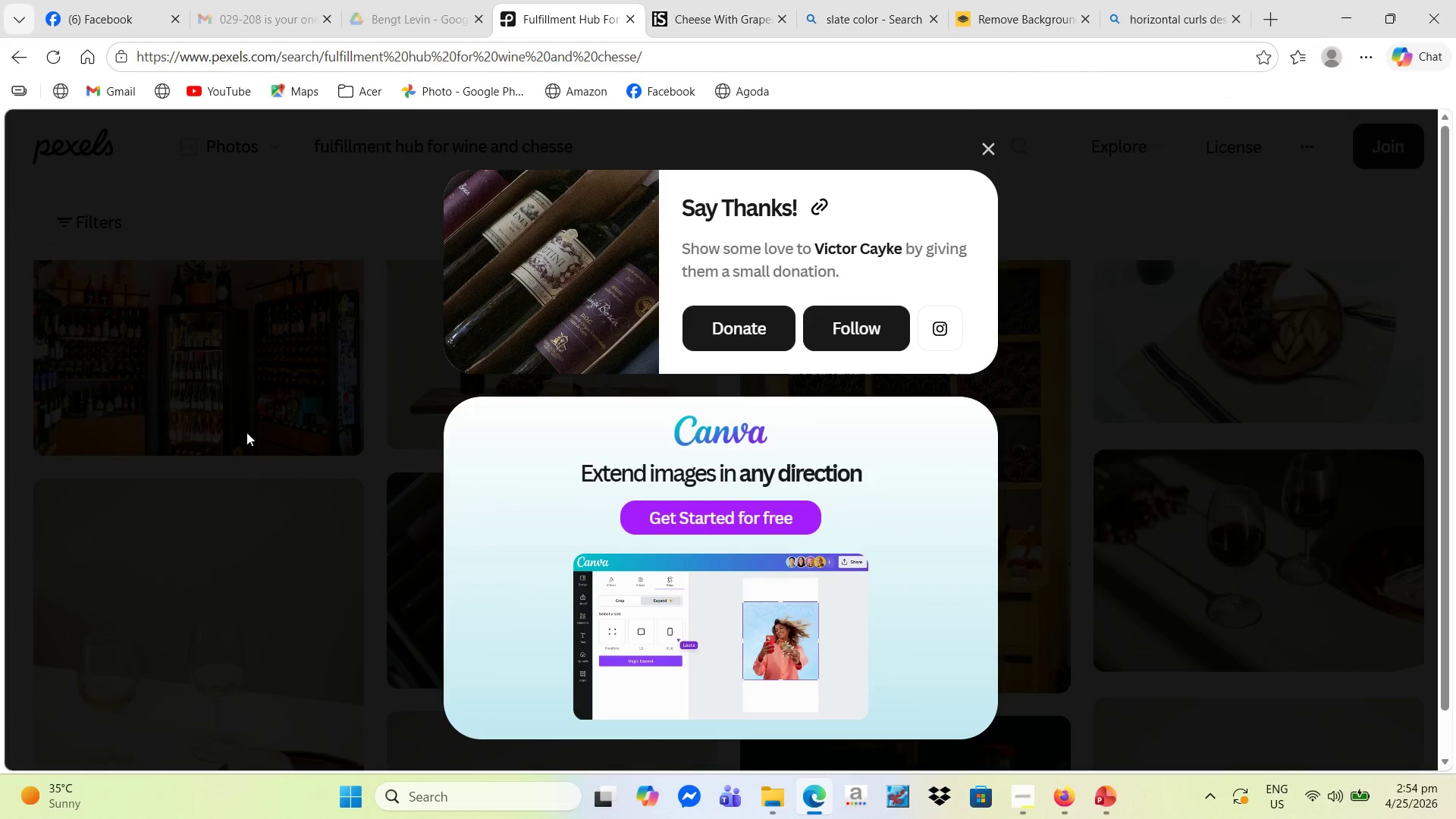 
scroll: coordinate [614, 415], scroll_direction: up, amount: 15.0
 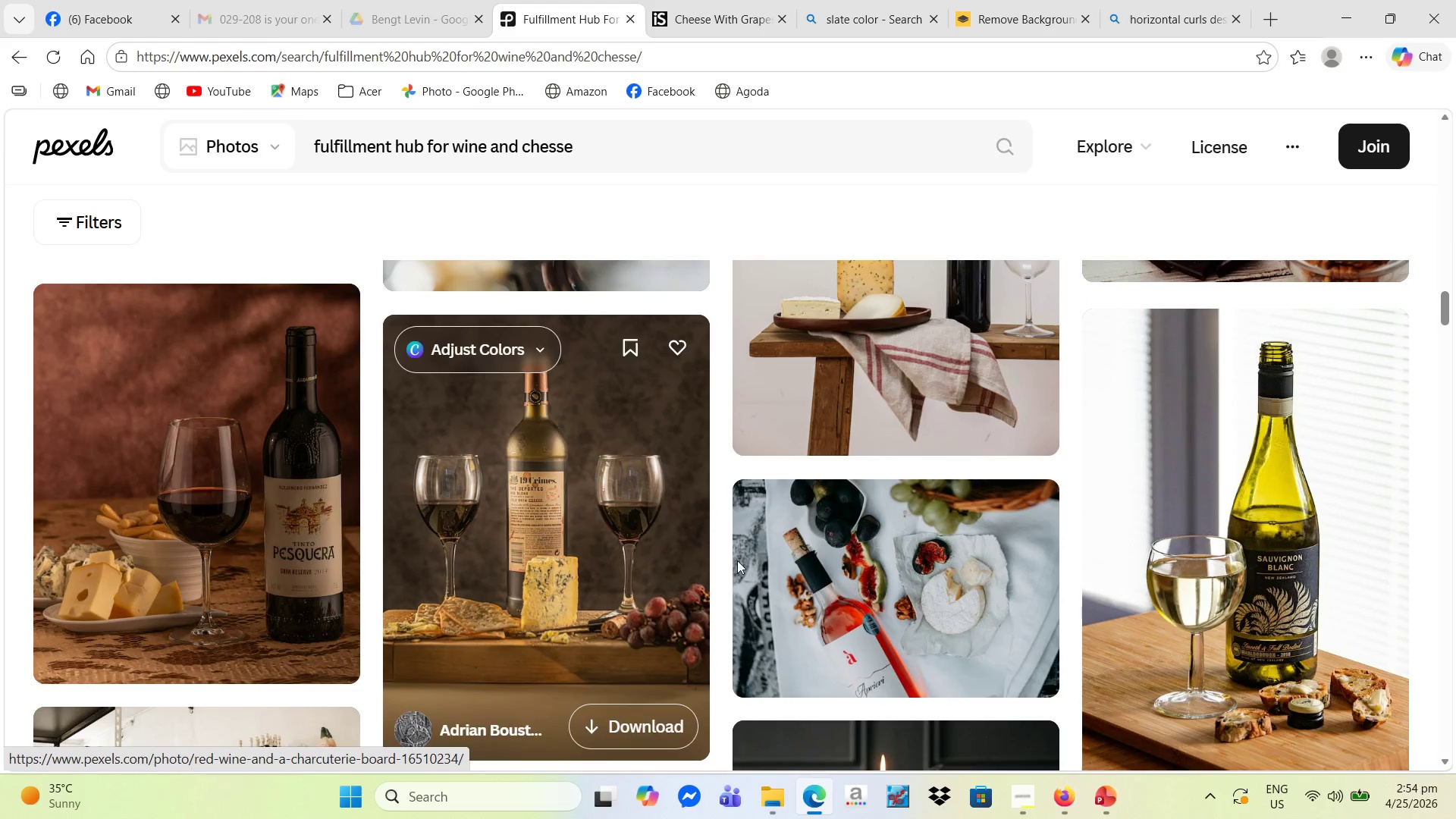 
left_click([1103, 803])
 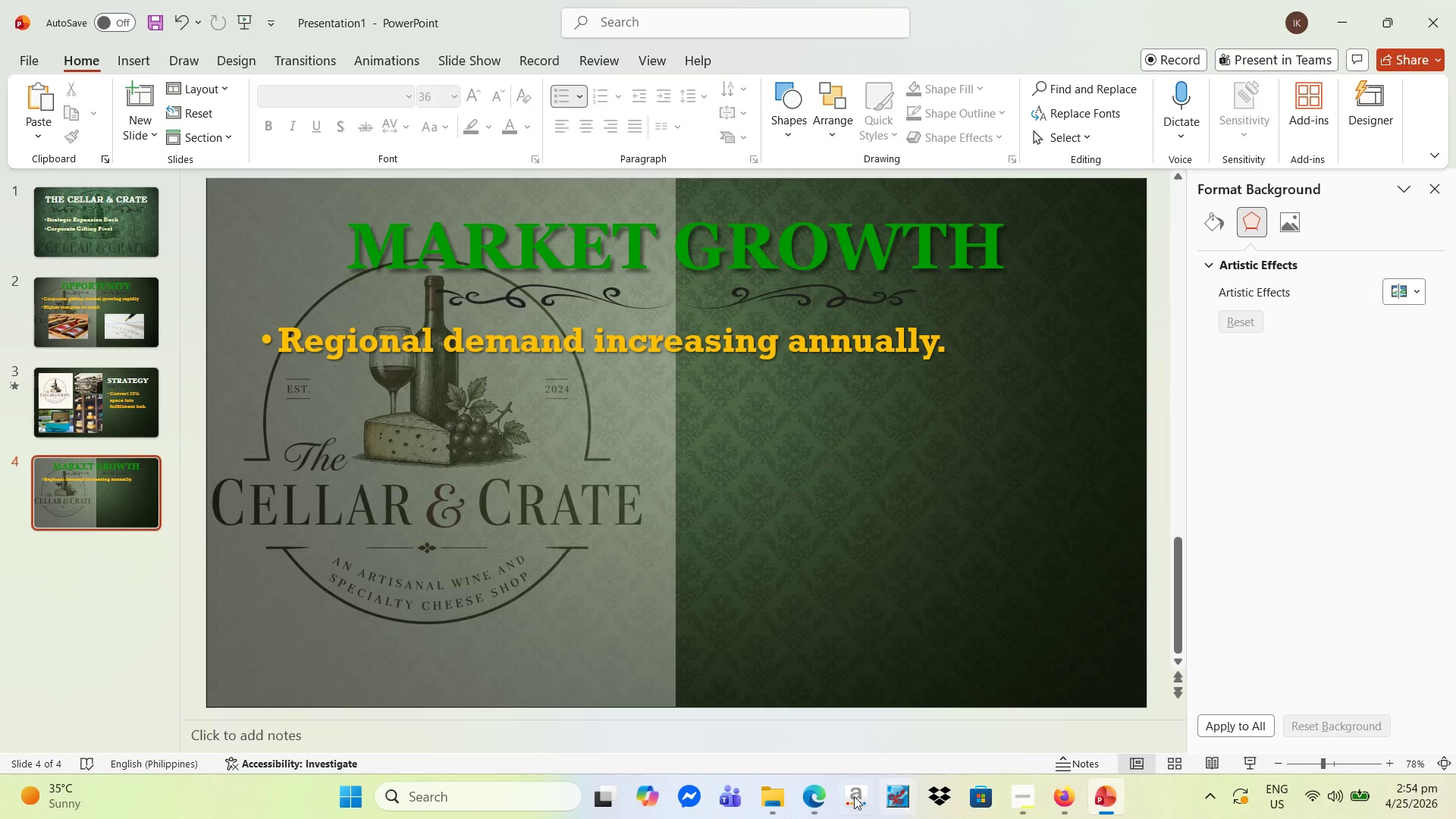 
left_click([808, 795])
 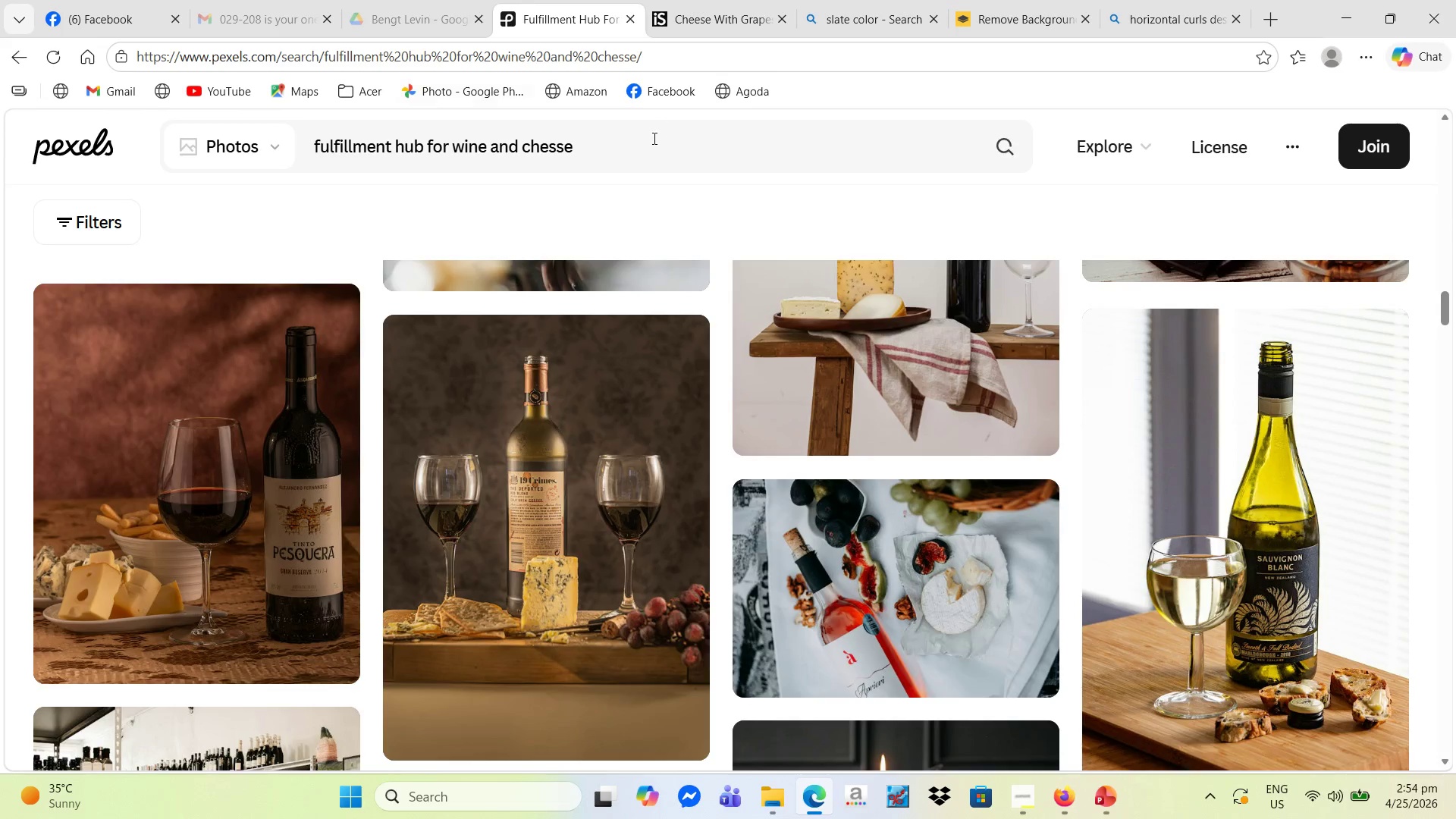 
left_click([646, 145])
 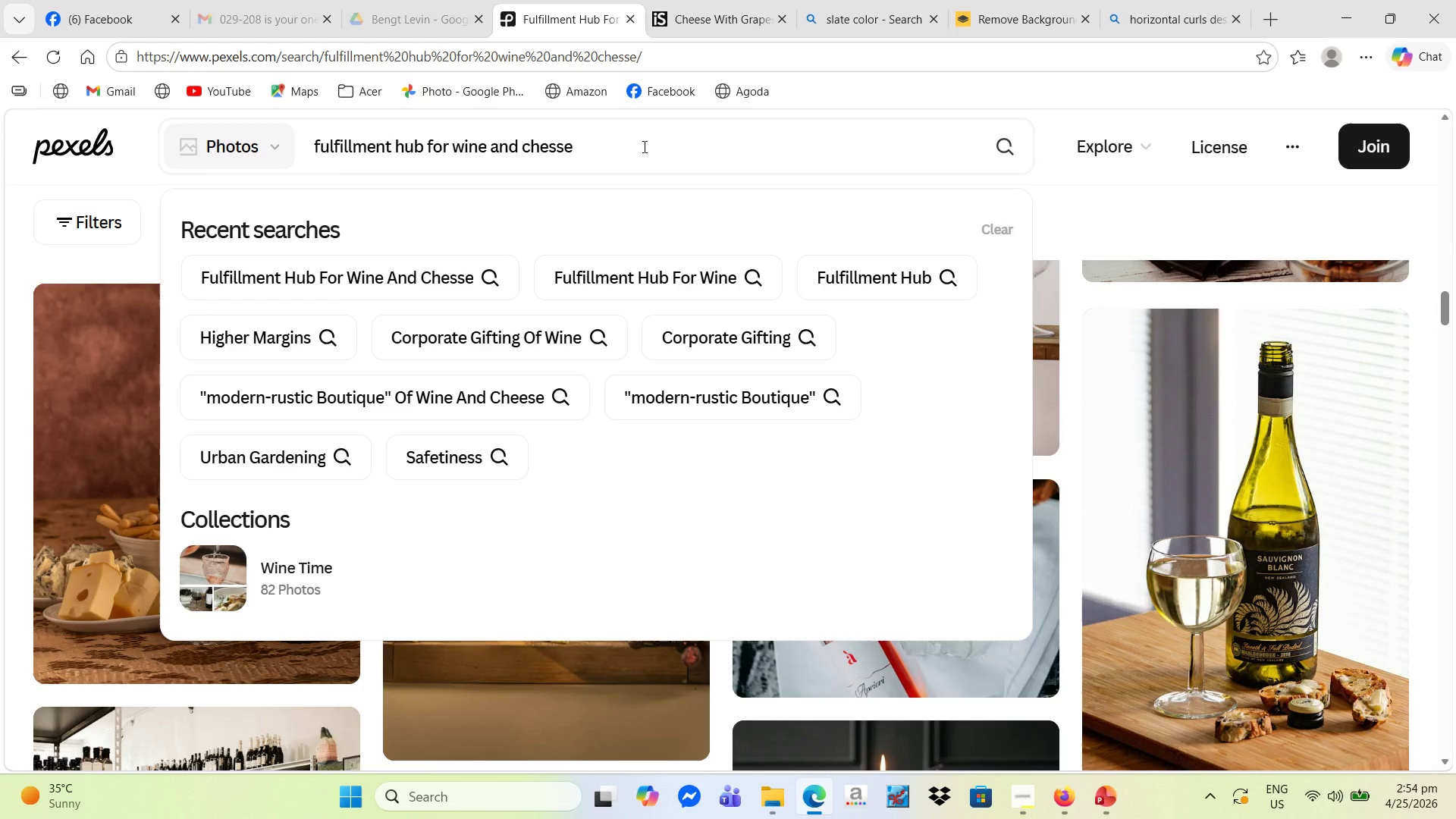 
hold_key(key=Backspace, duration=1.51)
 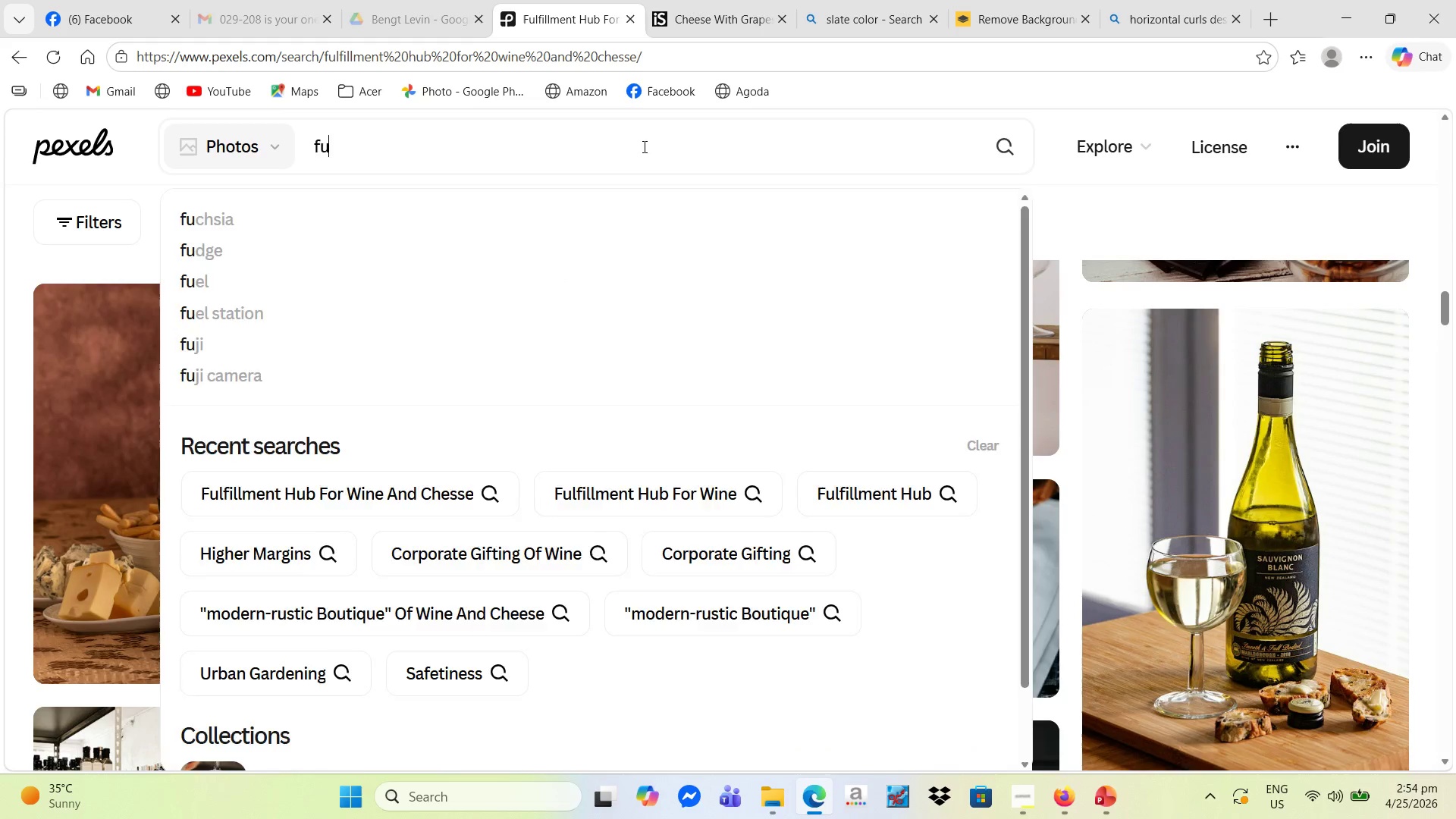 
key(Backspace)
key(Backspace)
key(Backspace)
key(Backspace)
type(demand increase)
key(NumpadEnter)
 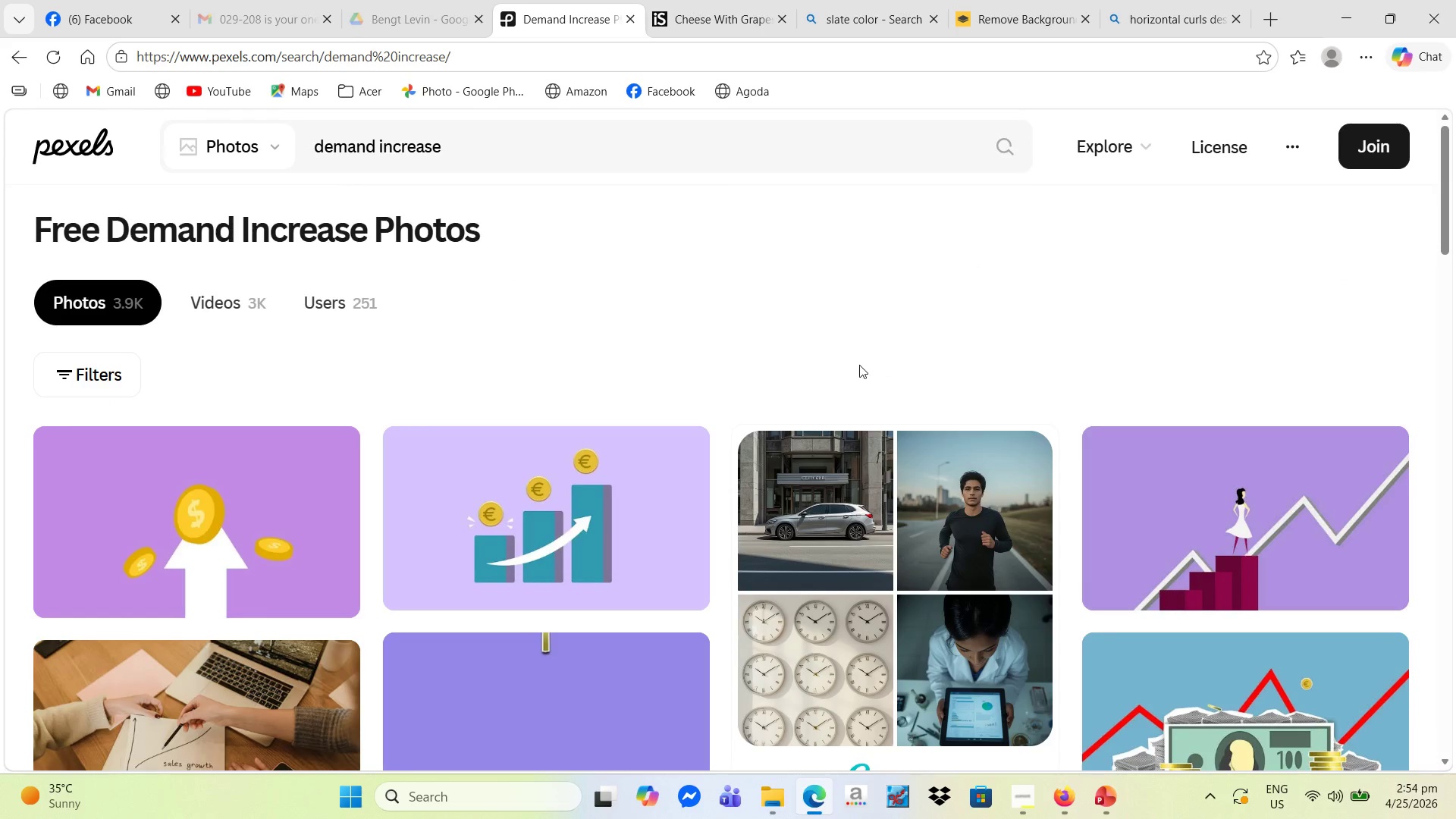 
scroll: coordinate [1003, 469], scroll_direction: down, amount: 3.0
 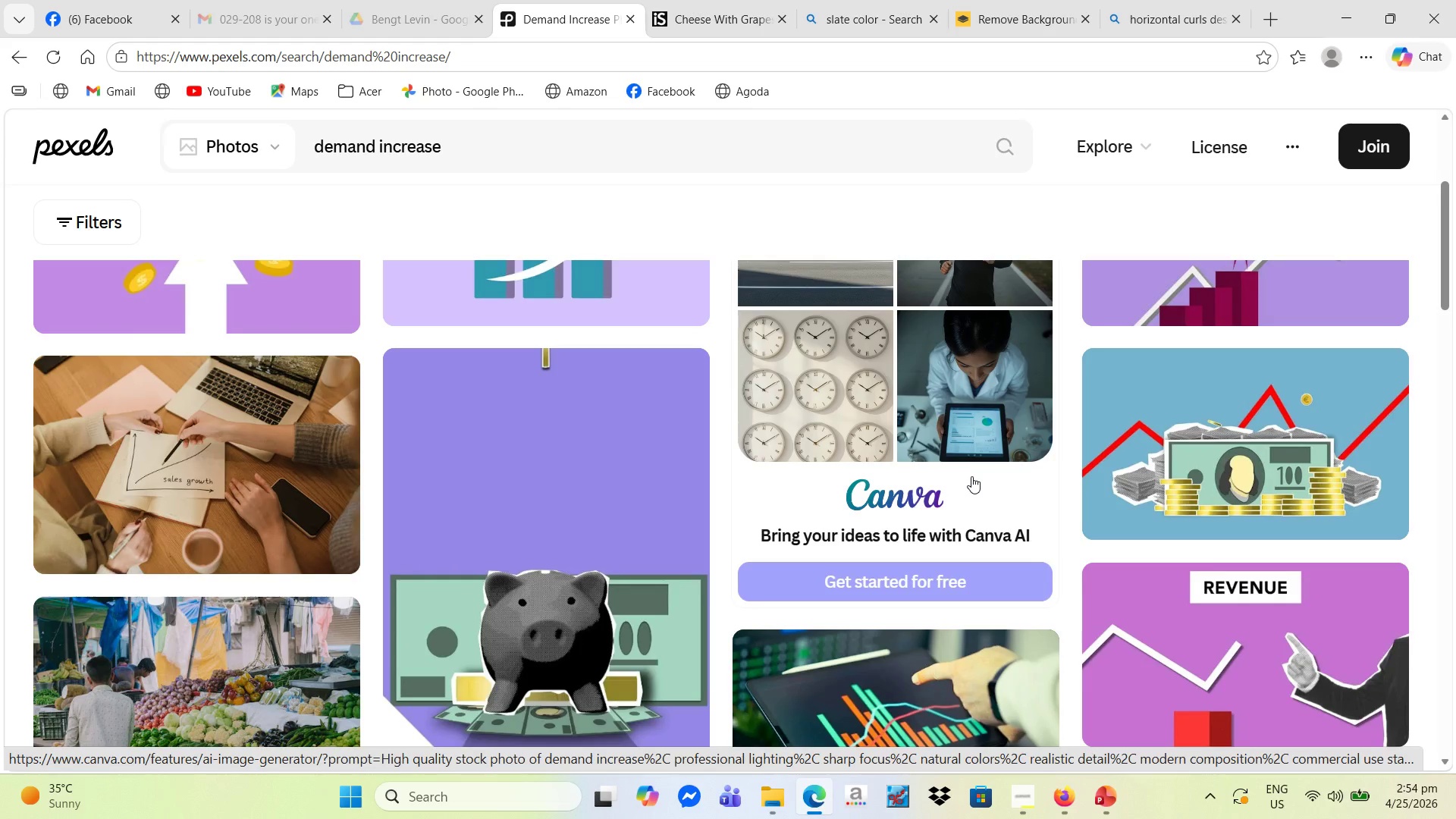 
wait(5.29)
 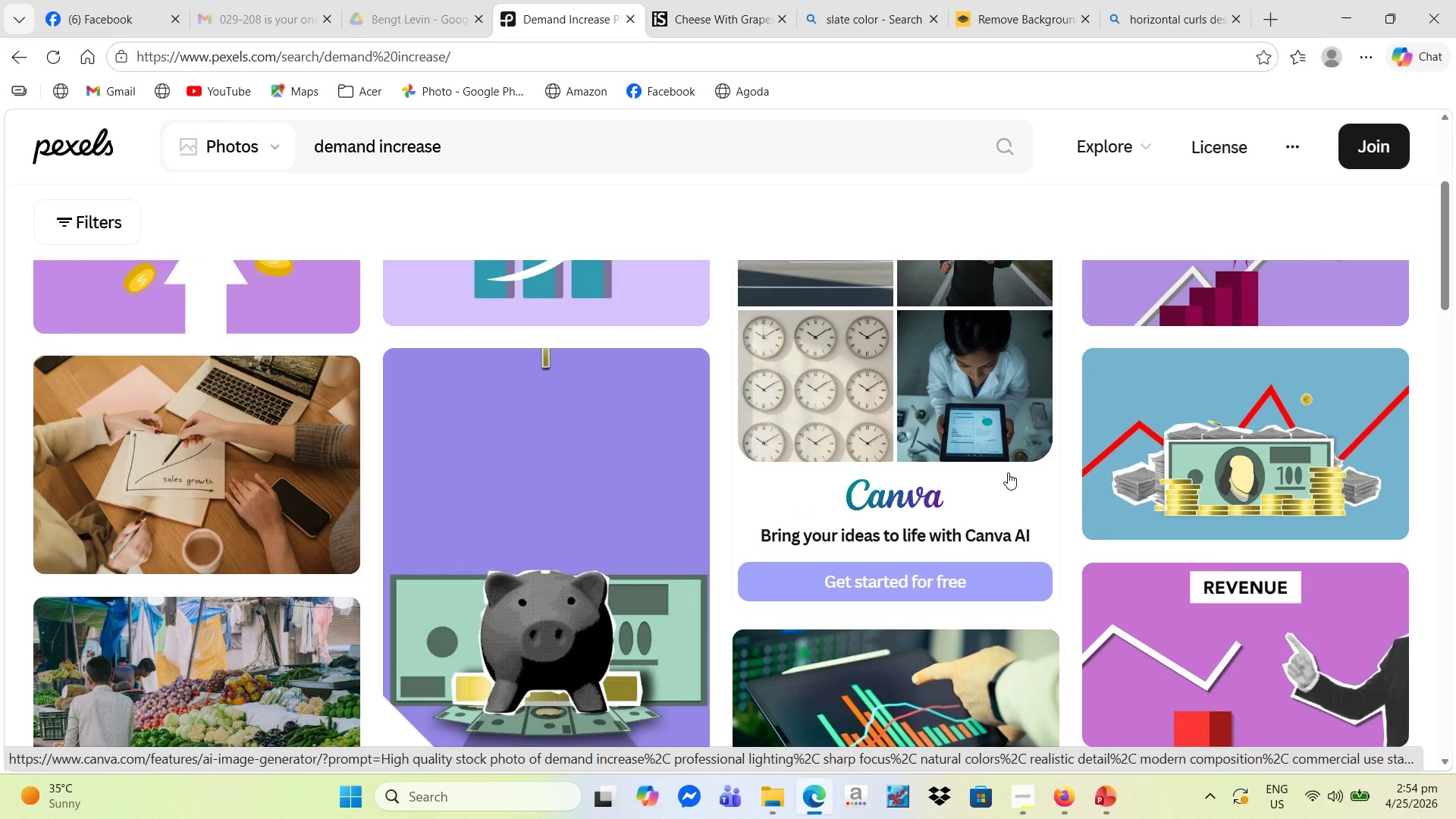 
left_click([278, 535])
 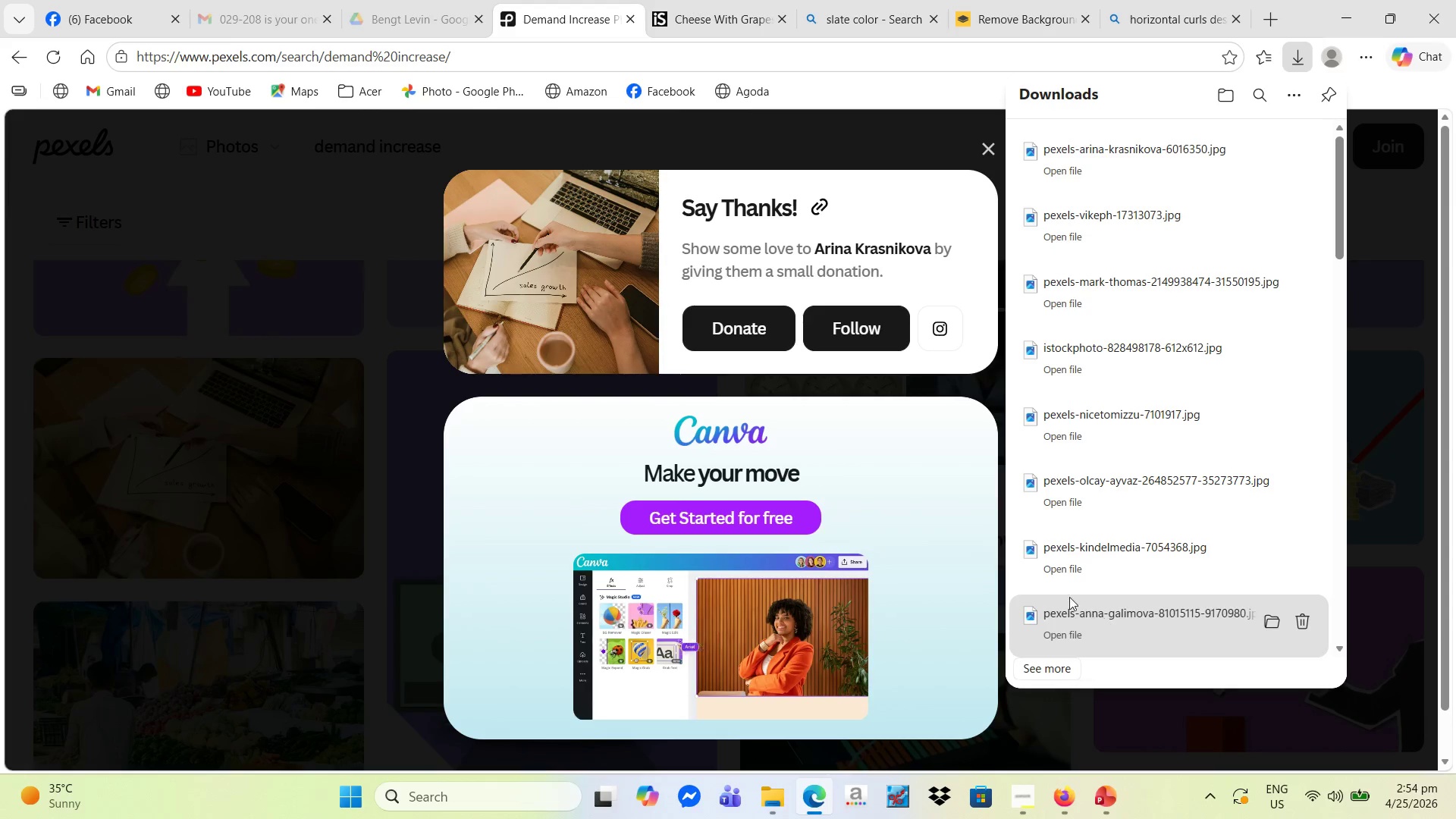 
left_click([359, 488])
 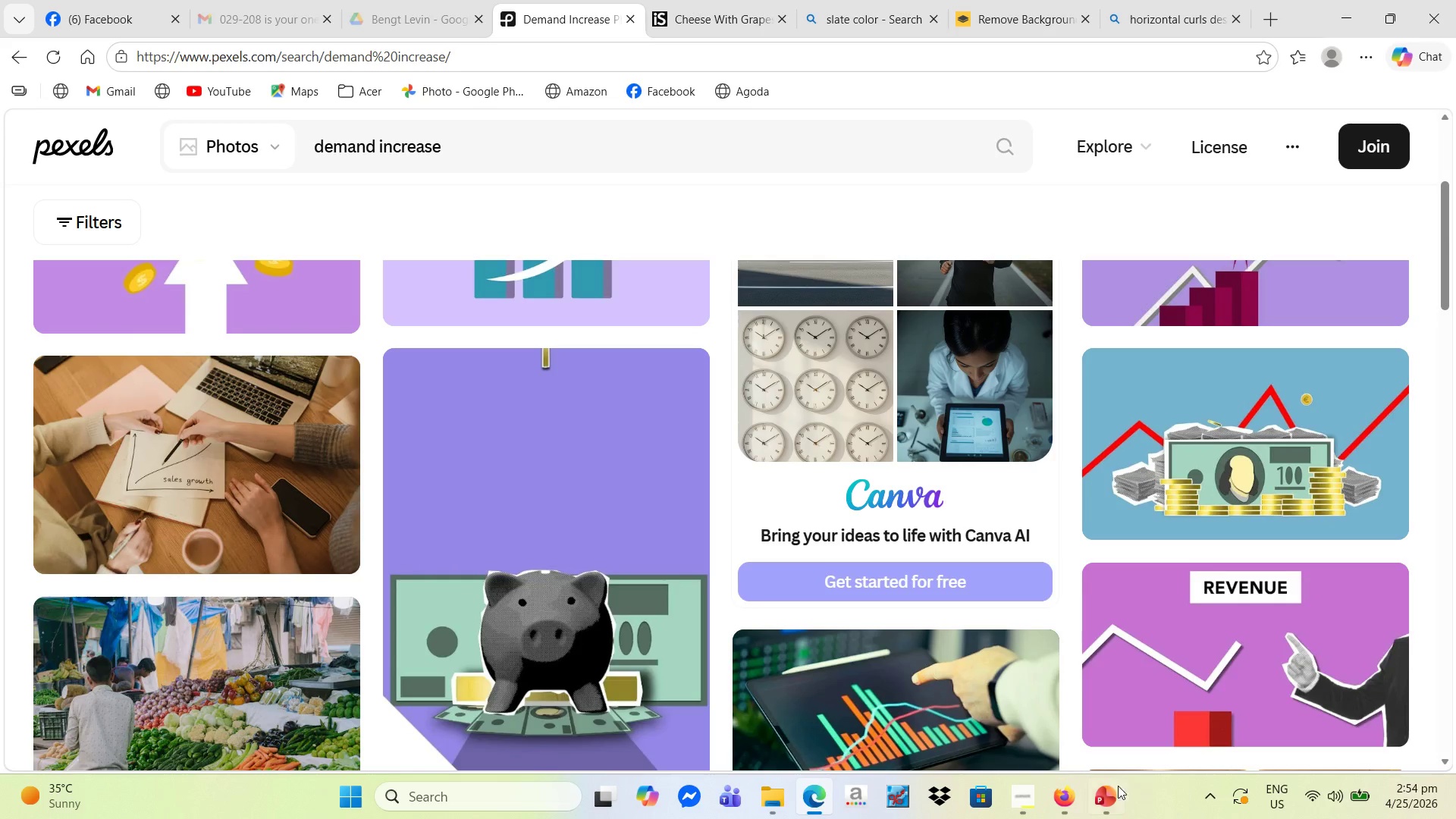 
left_click([1107, 792])
 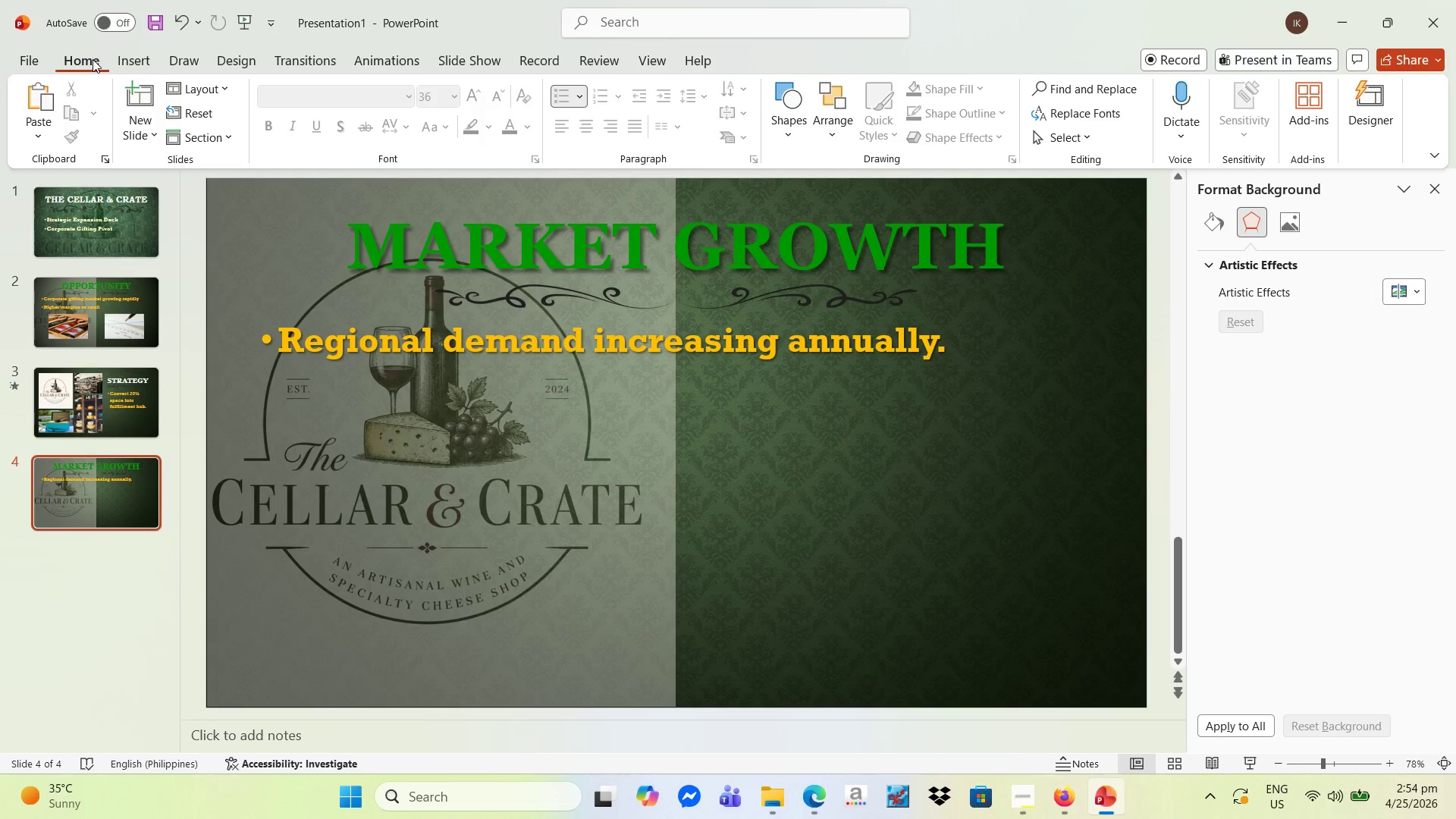 
left_click([130, 59])
 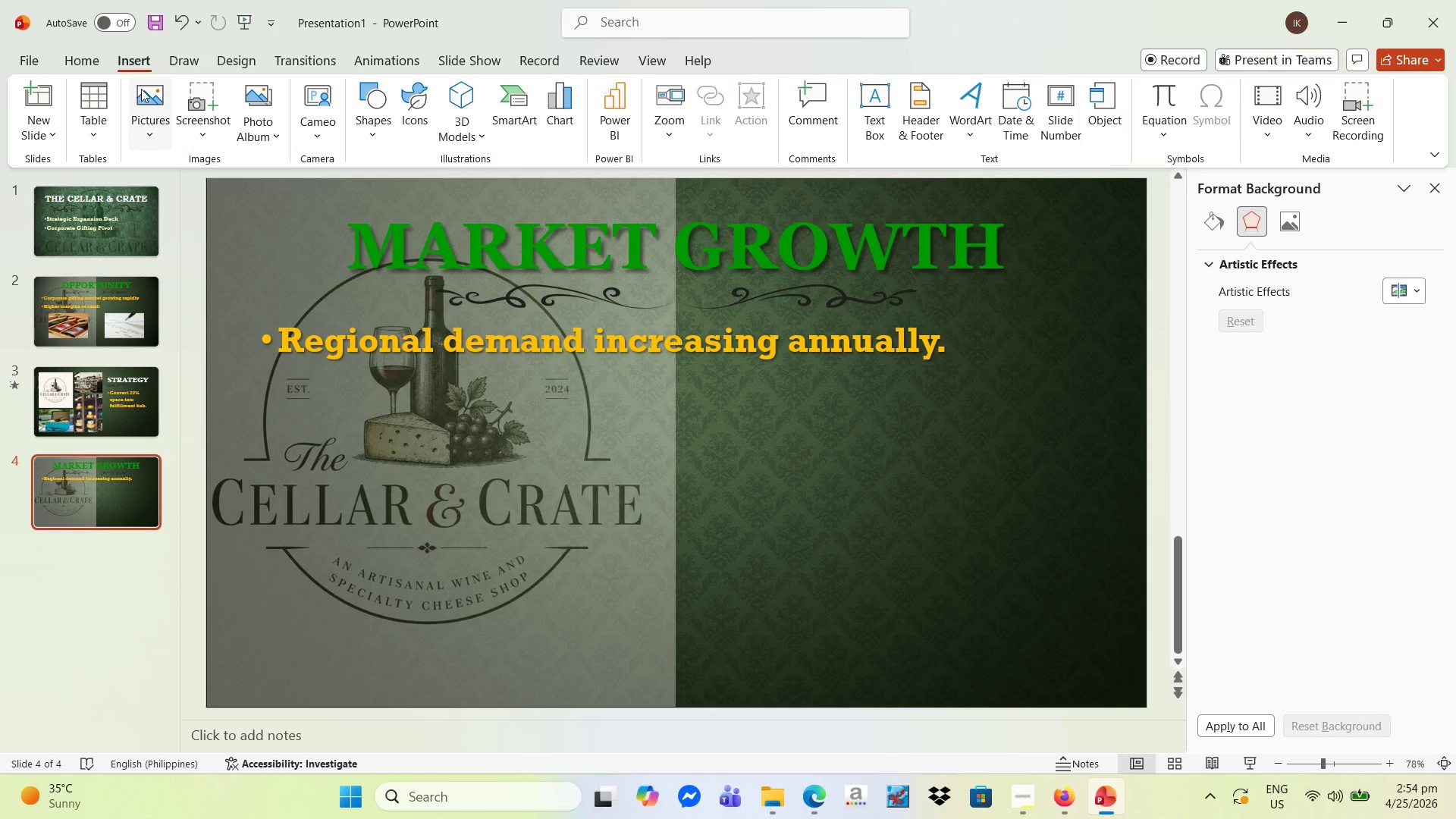 
left_click([143, 90])
 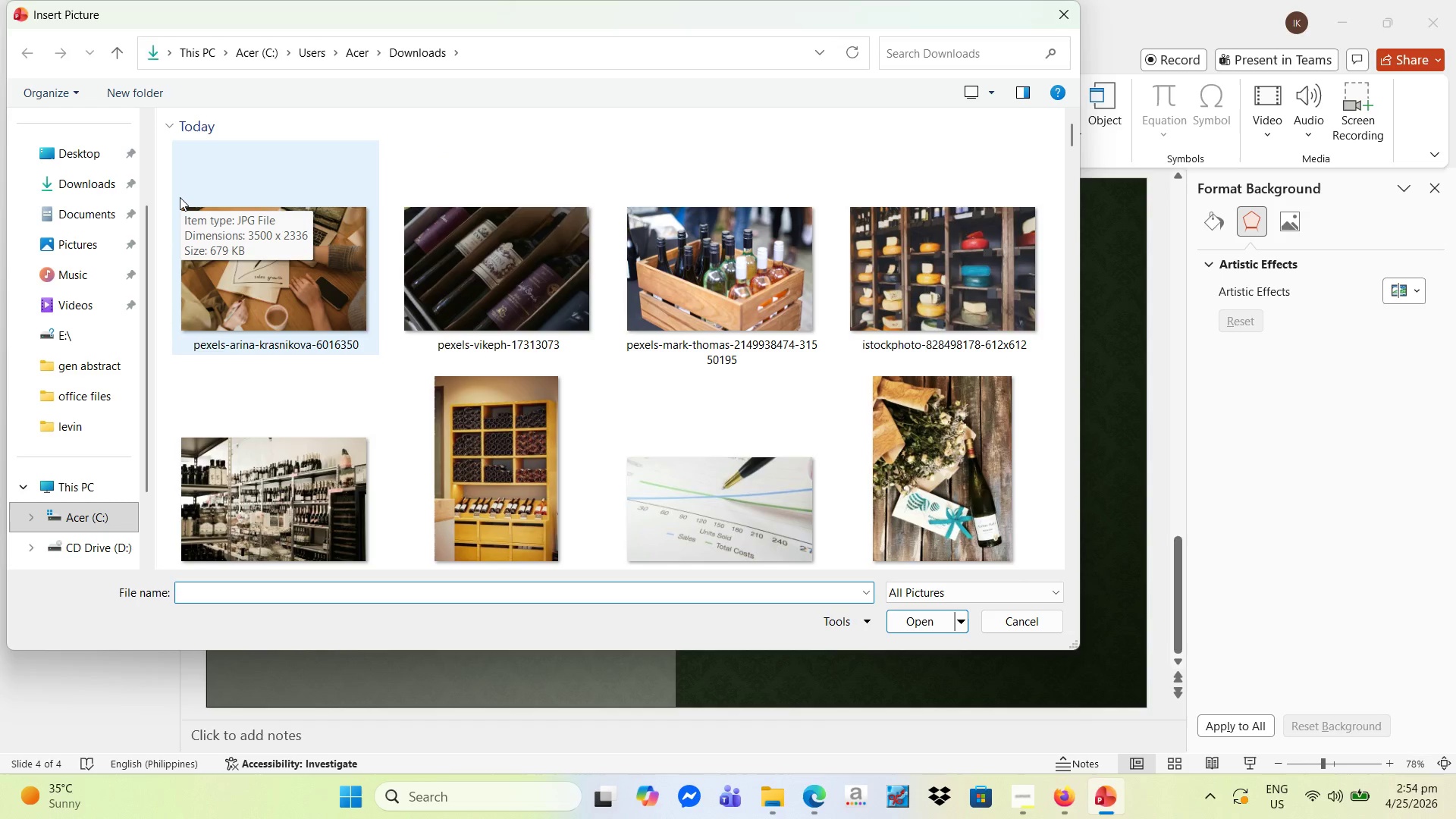 
wait(8.55)
 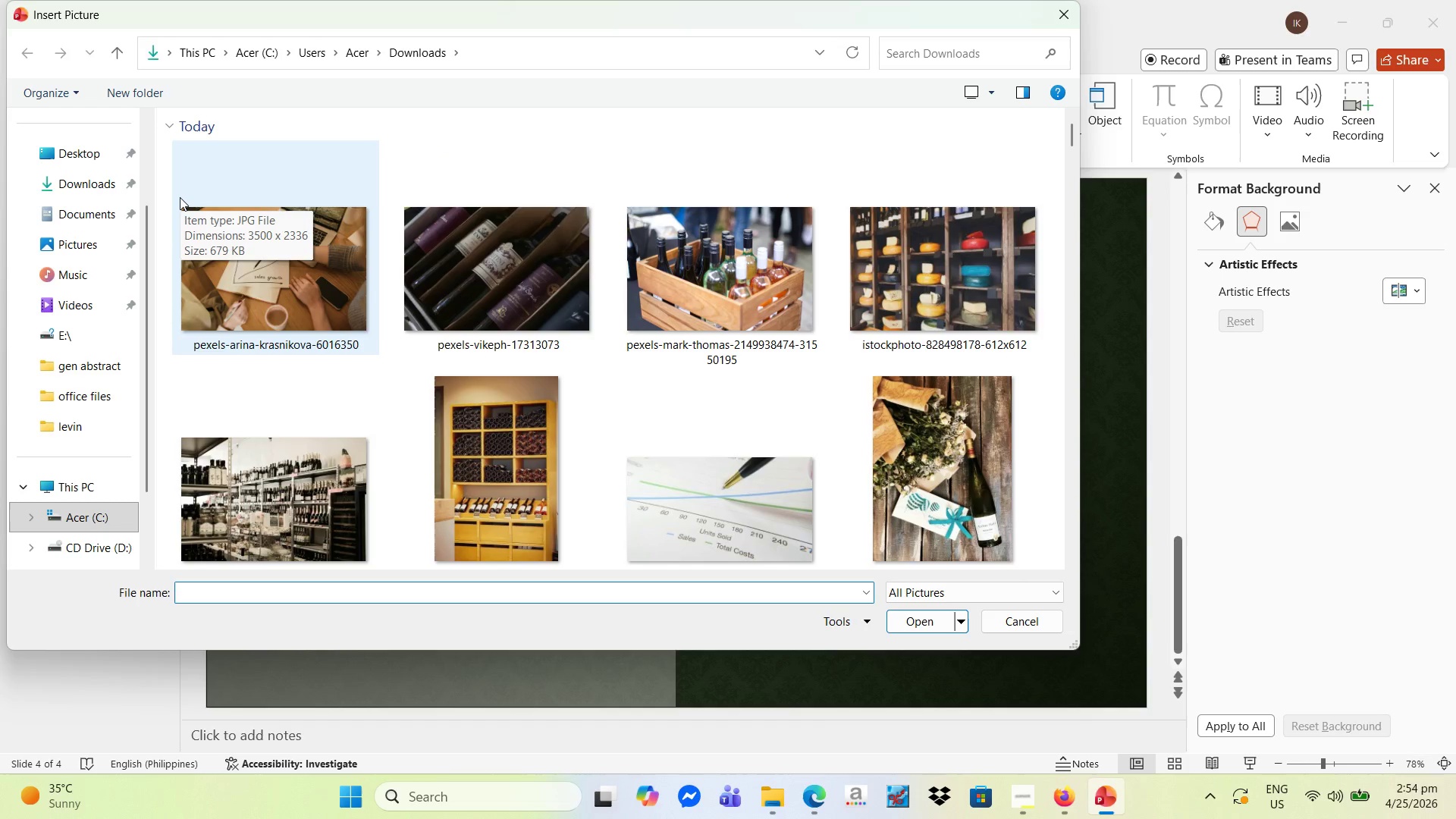 
left_click([922, 623])
 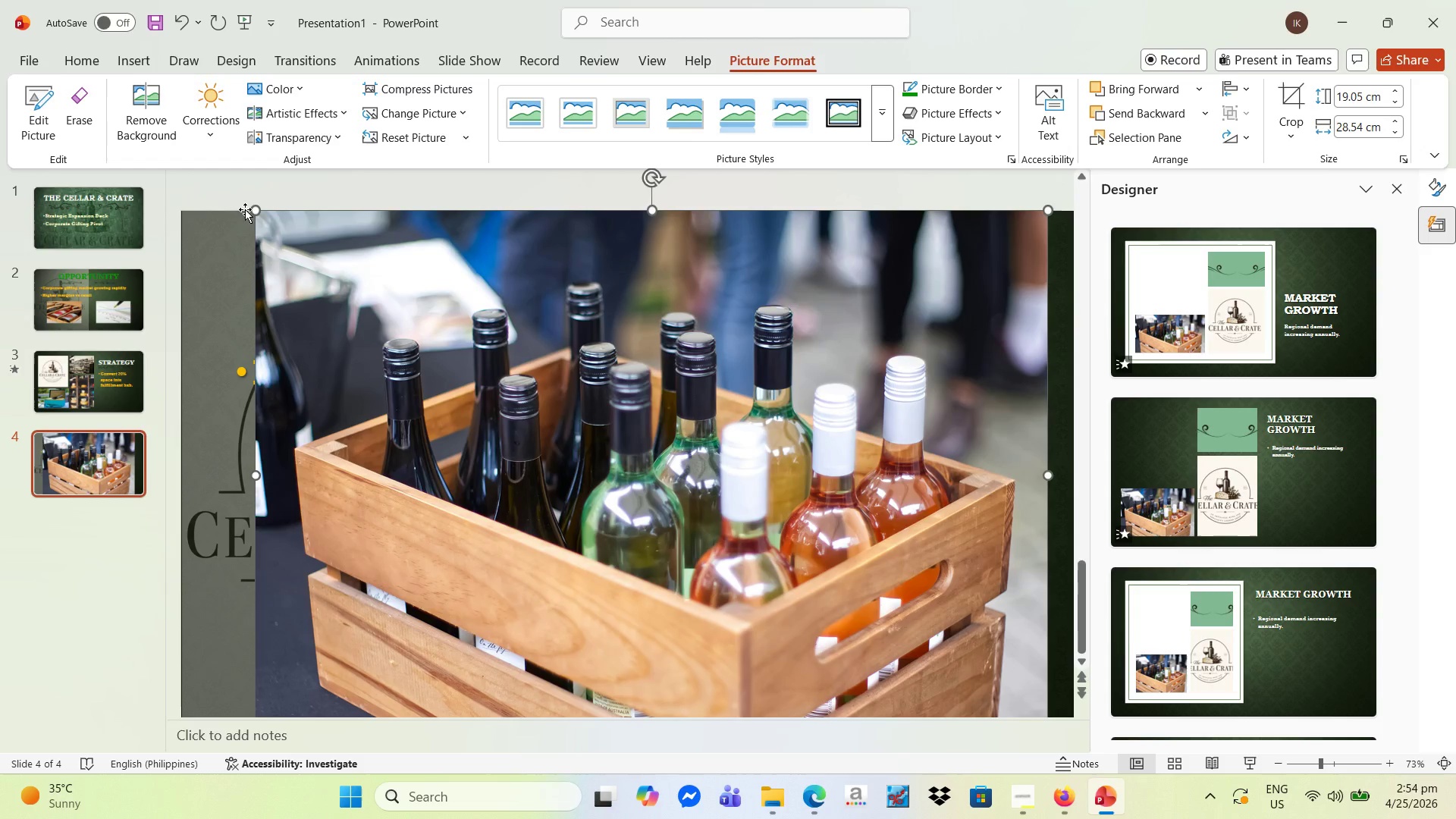 
left_click_drag(start_coordinate=[253, 209], to_coordinate=[629, 449])
 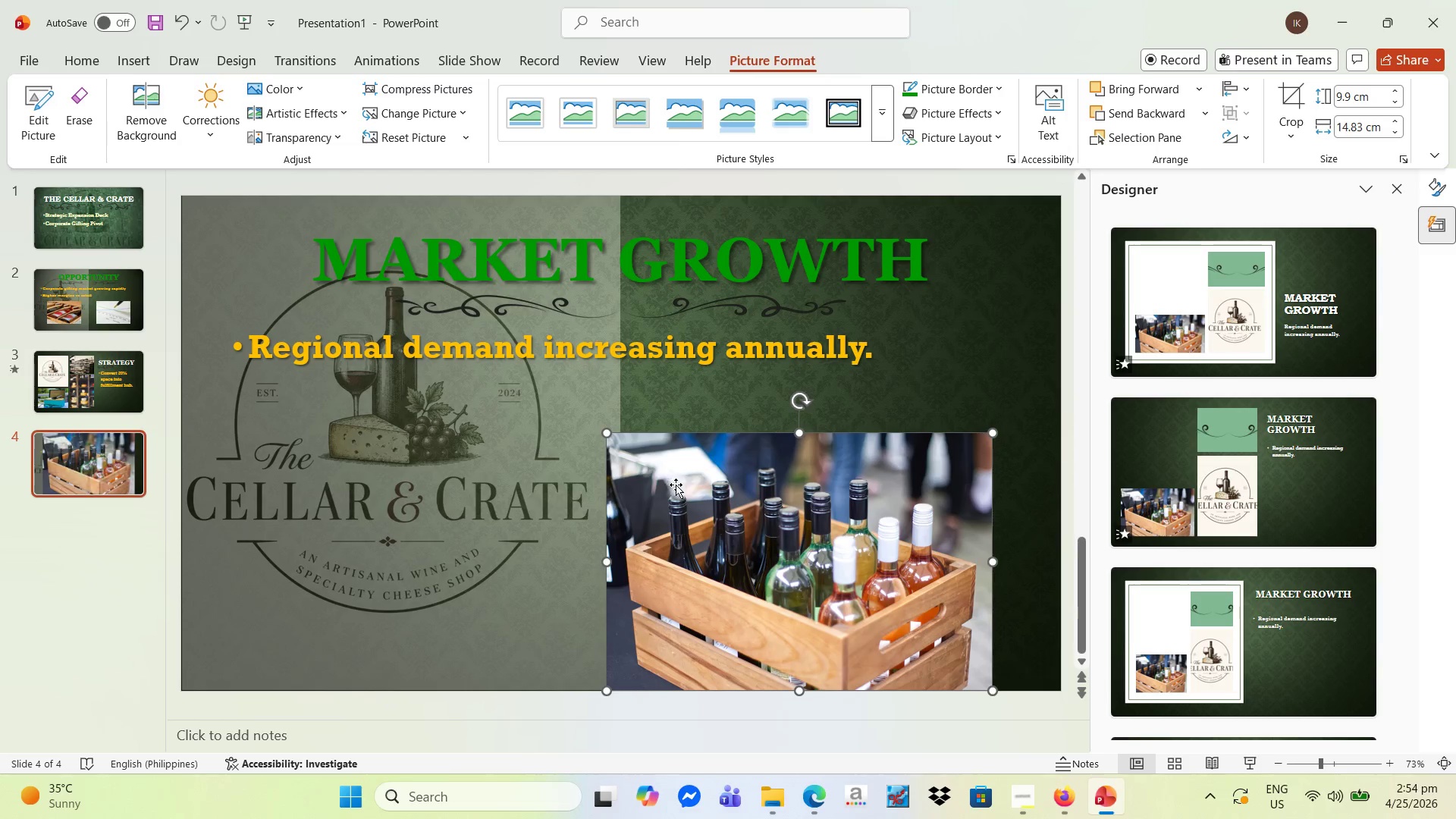 
left_click_drag(start_coordinate=[678, 485], to_coordinate=[330, 453])
 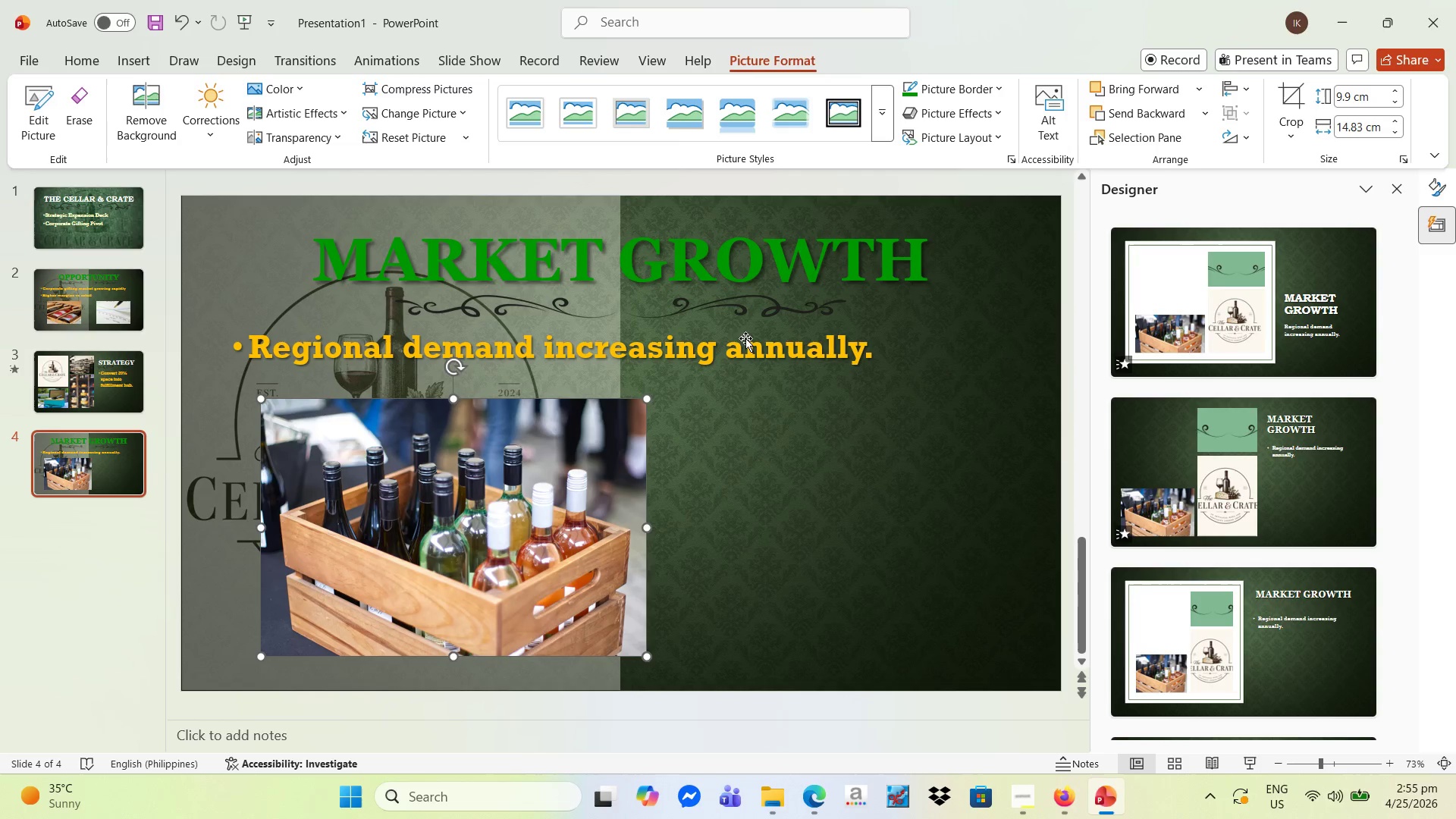 
scroll: coordinate [1219, 557], scroll_direction: down, amount: 21.0
 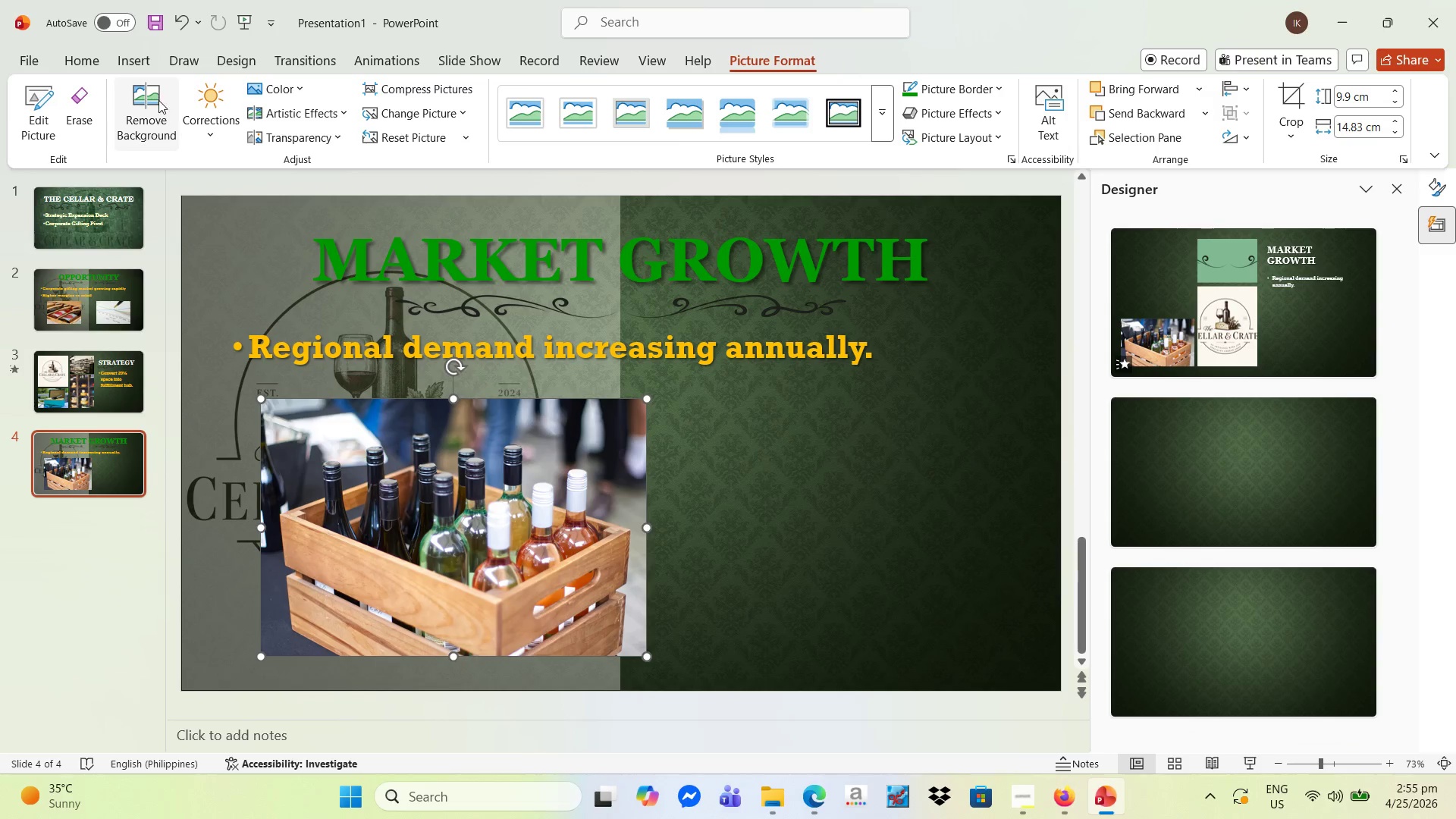 
left_click([121, 58])
 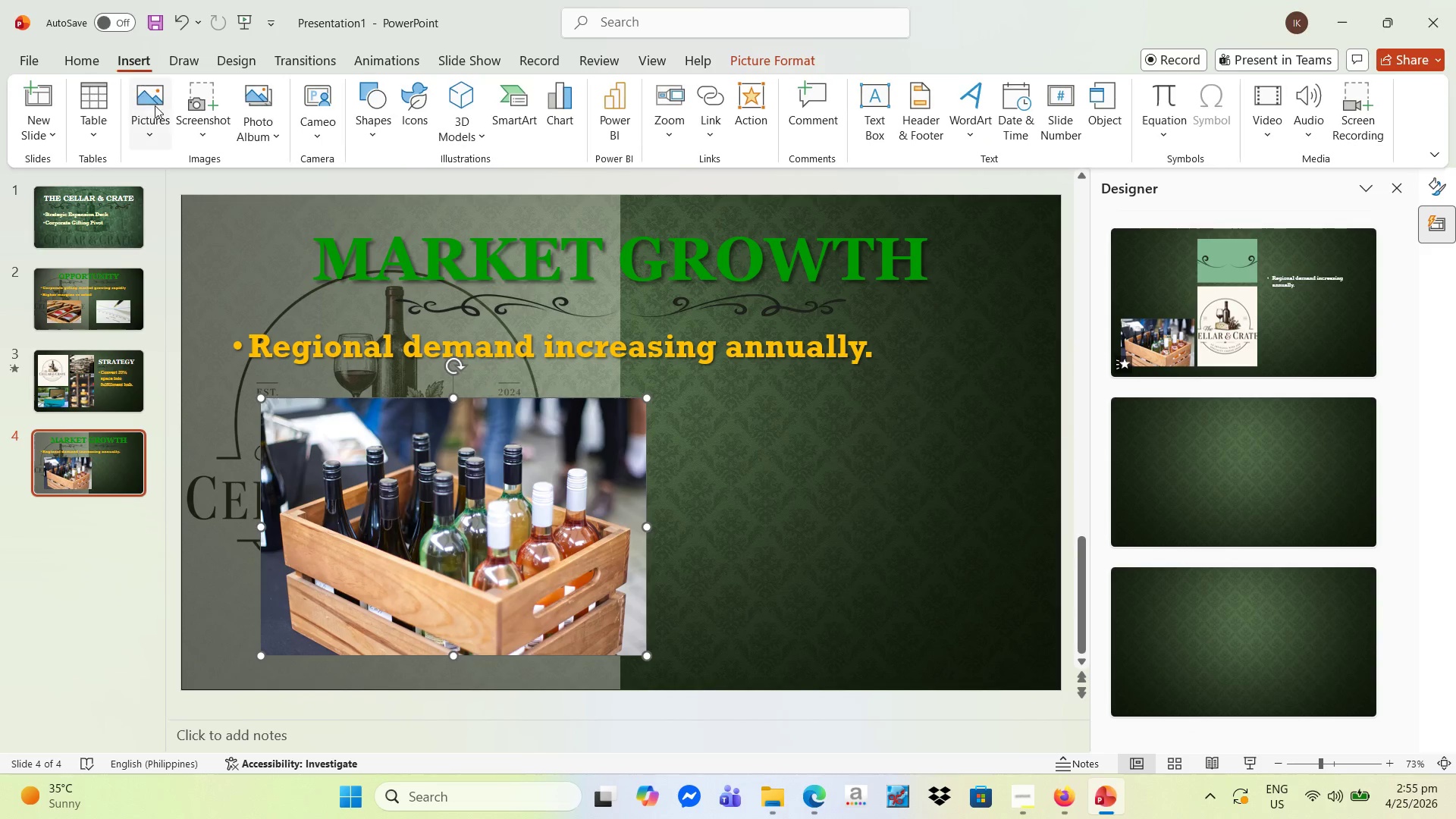 
left_click([155, 106])
 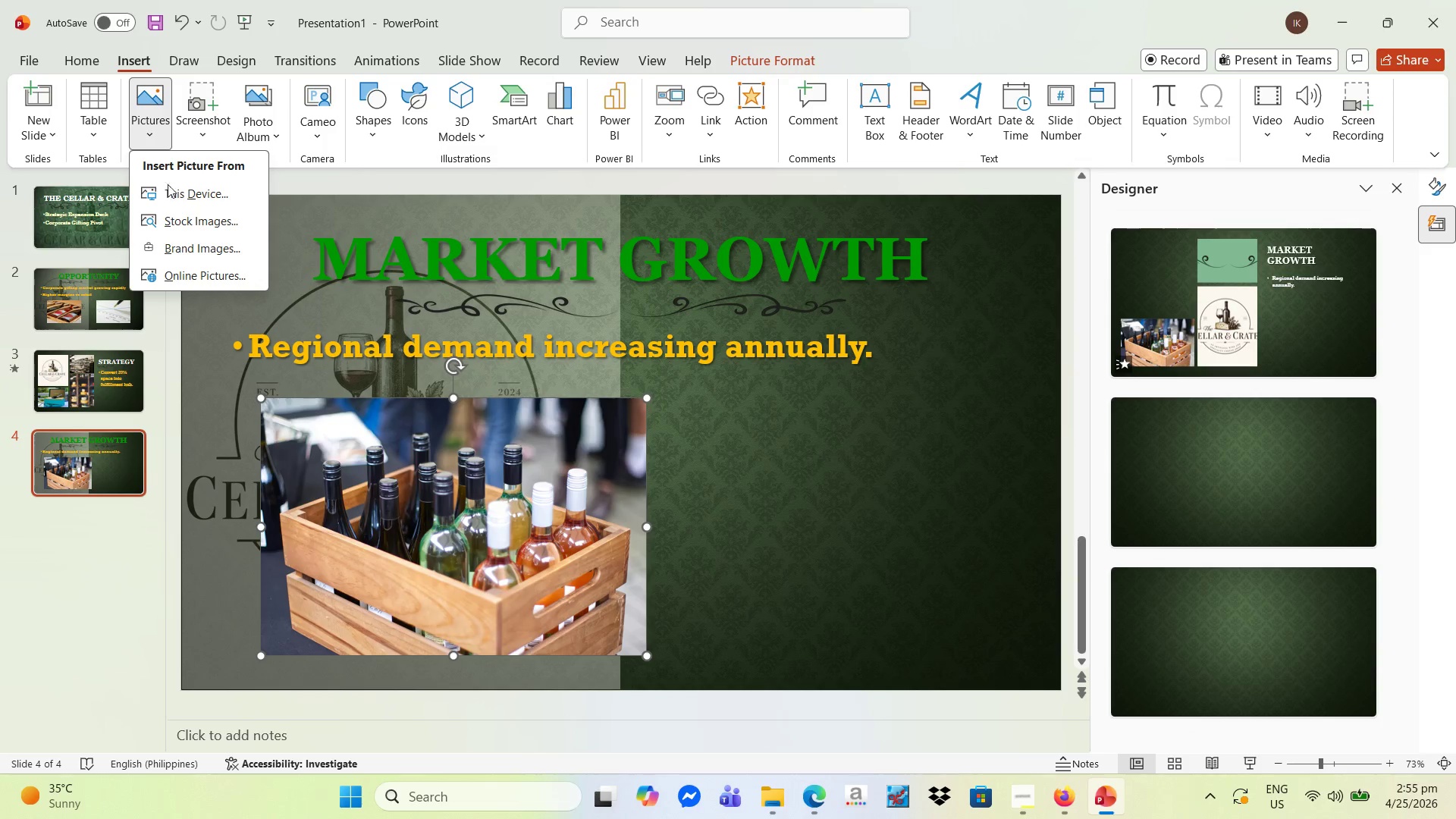 
left_click([176, 193])
 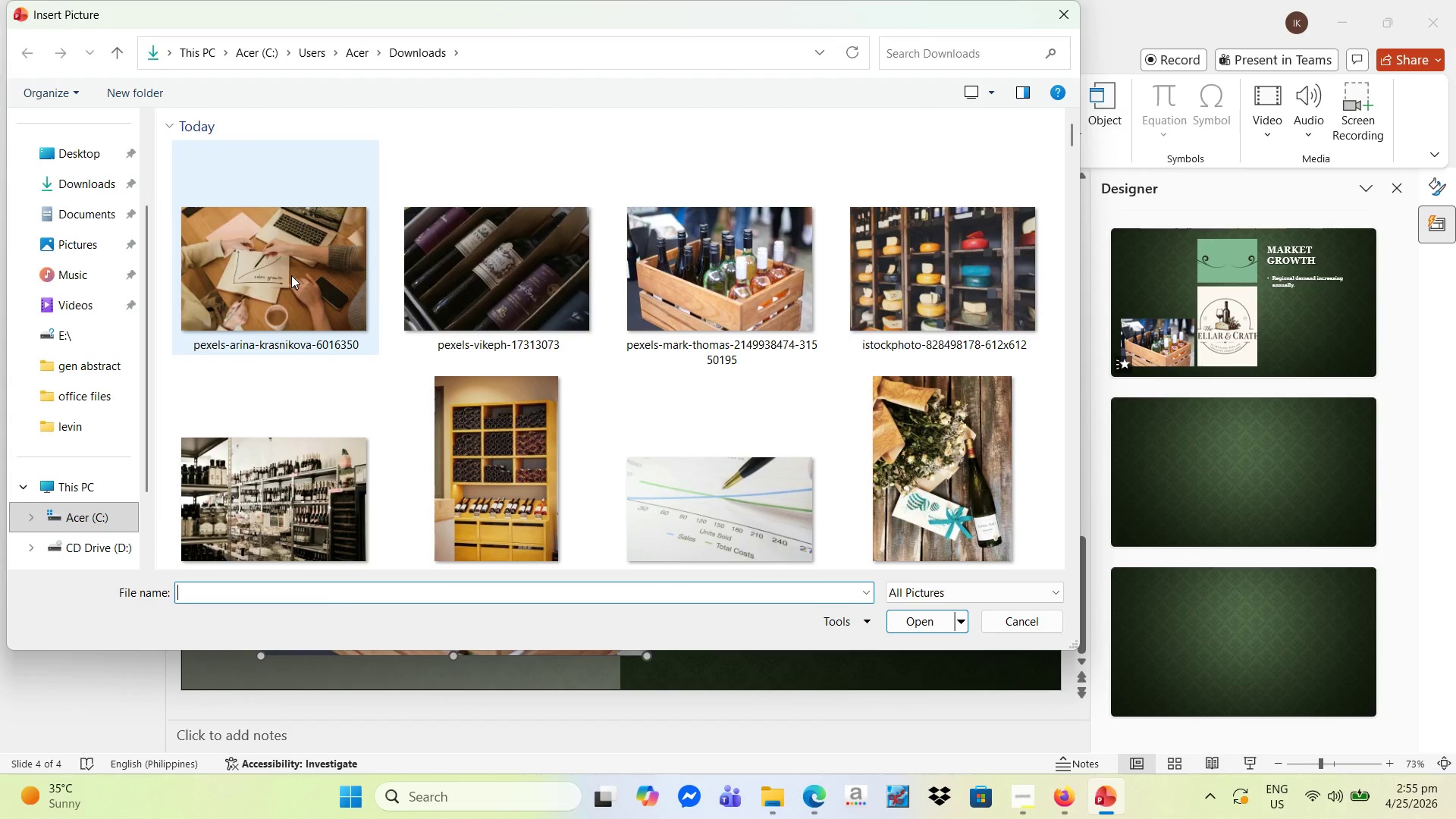 
scroll: coordinate [526, 304], scroll_direction: down, amount: 6.0
 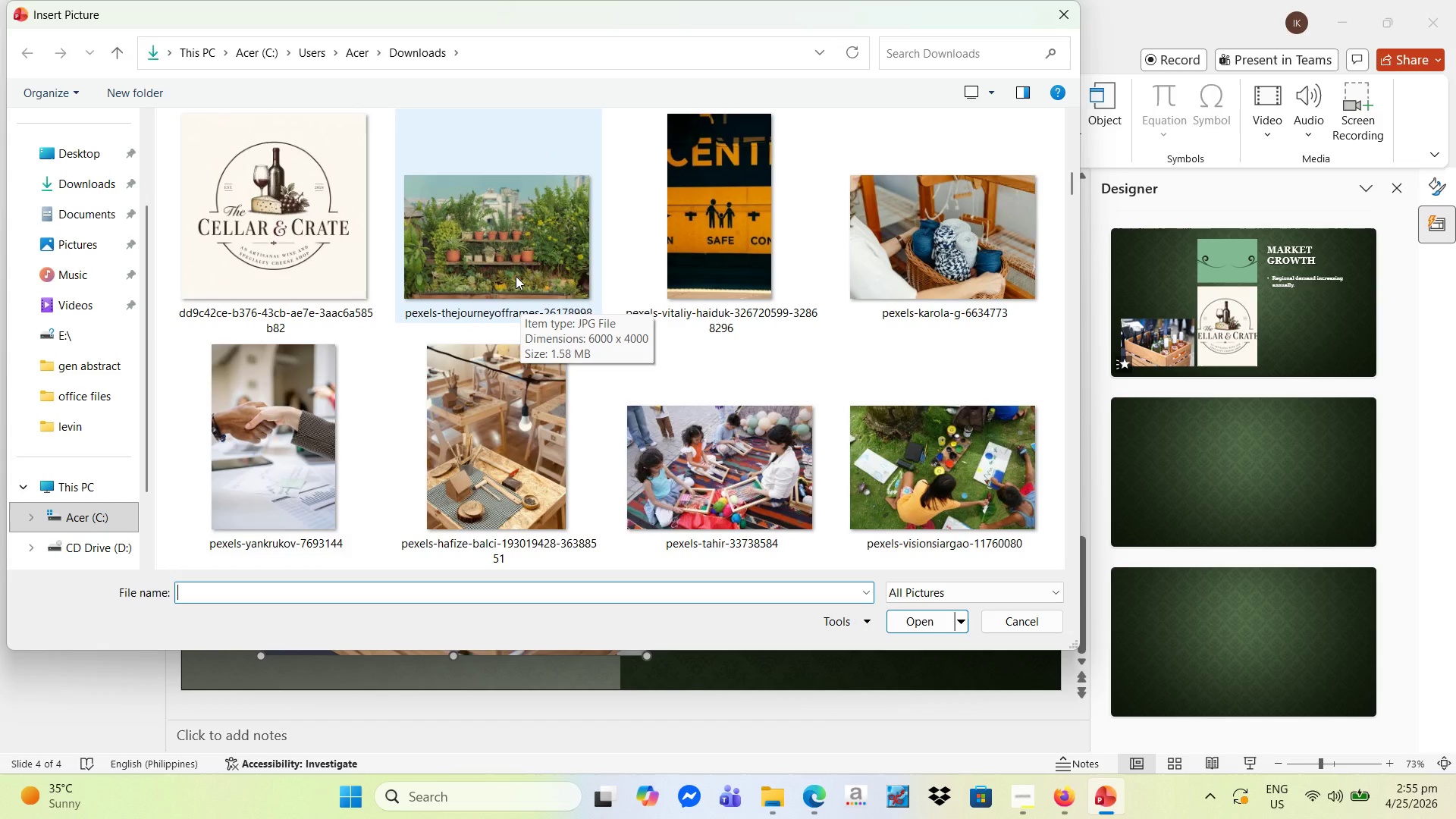 
scroll: coordinate [513, 301], scroll_direction: up, amount: 6.0
 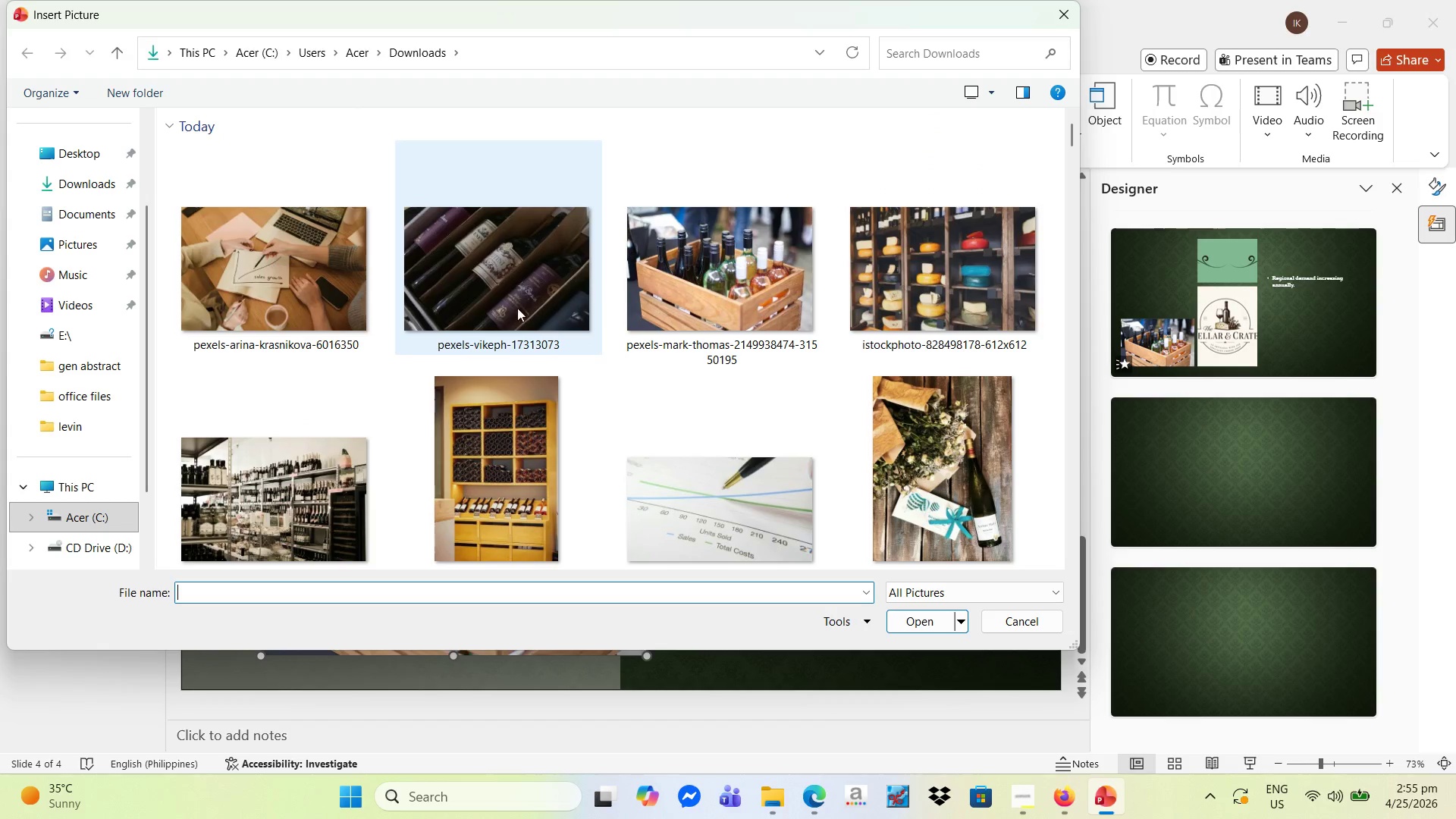 
mouse_move([576, 323])
 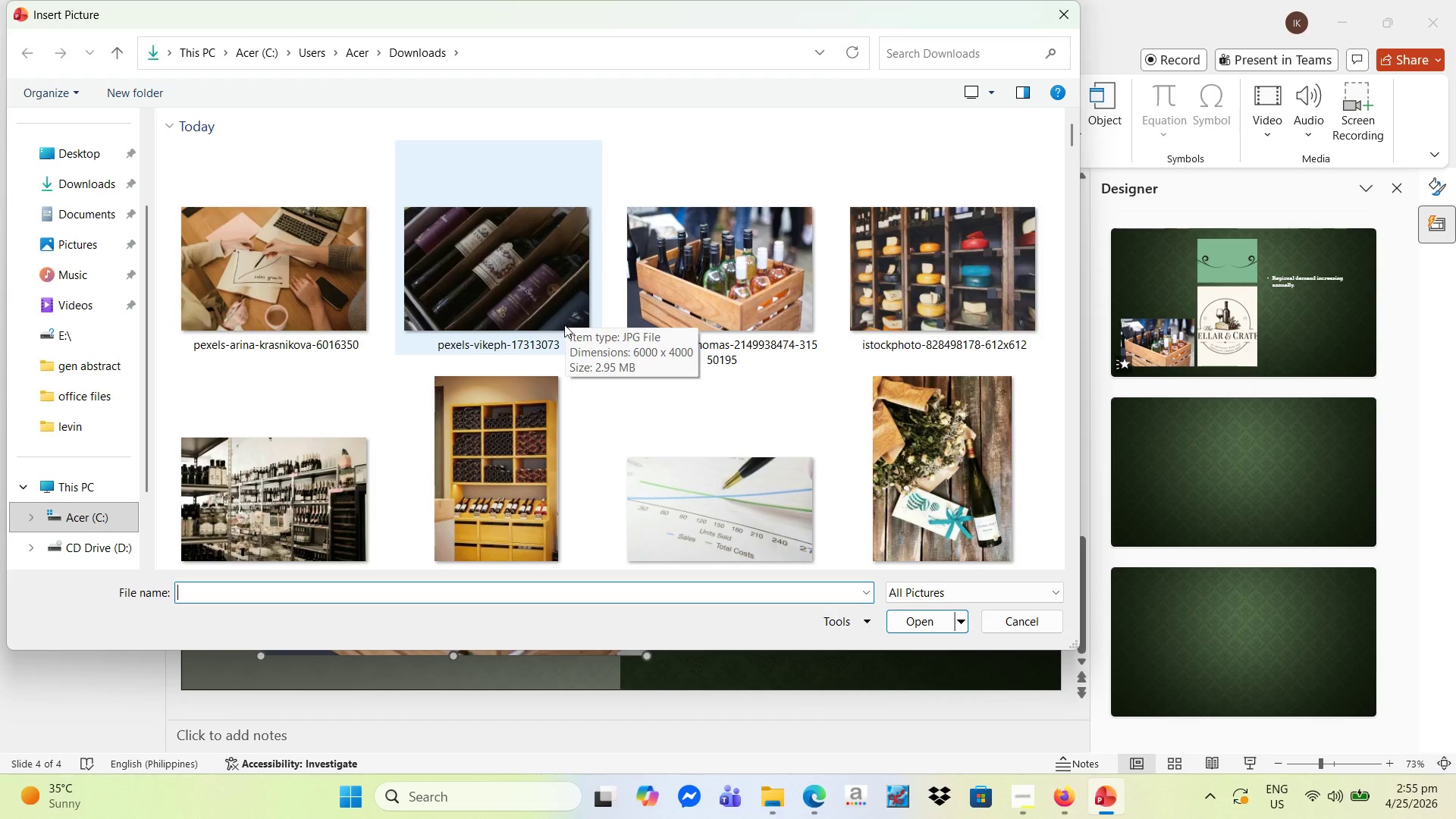 
mouse_move([544, 337])
 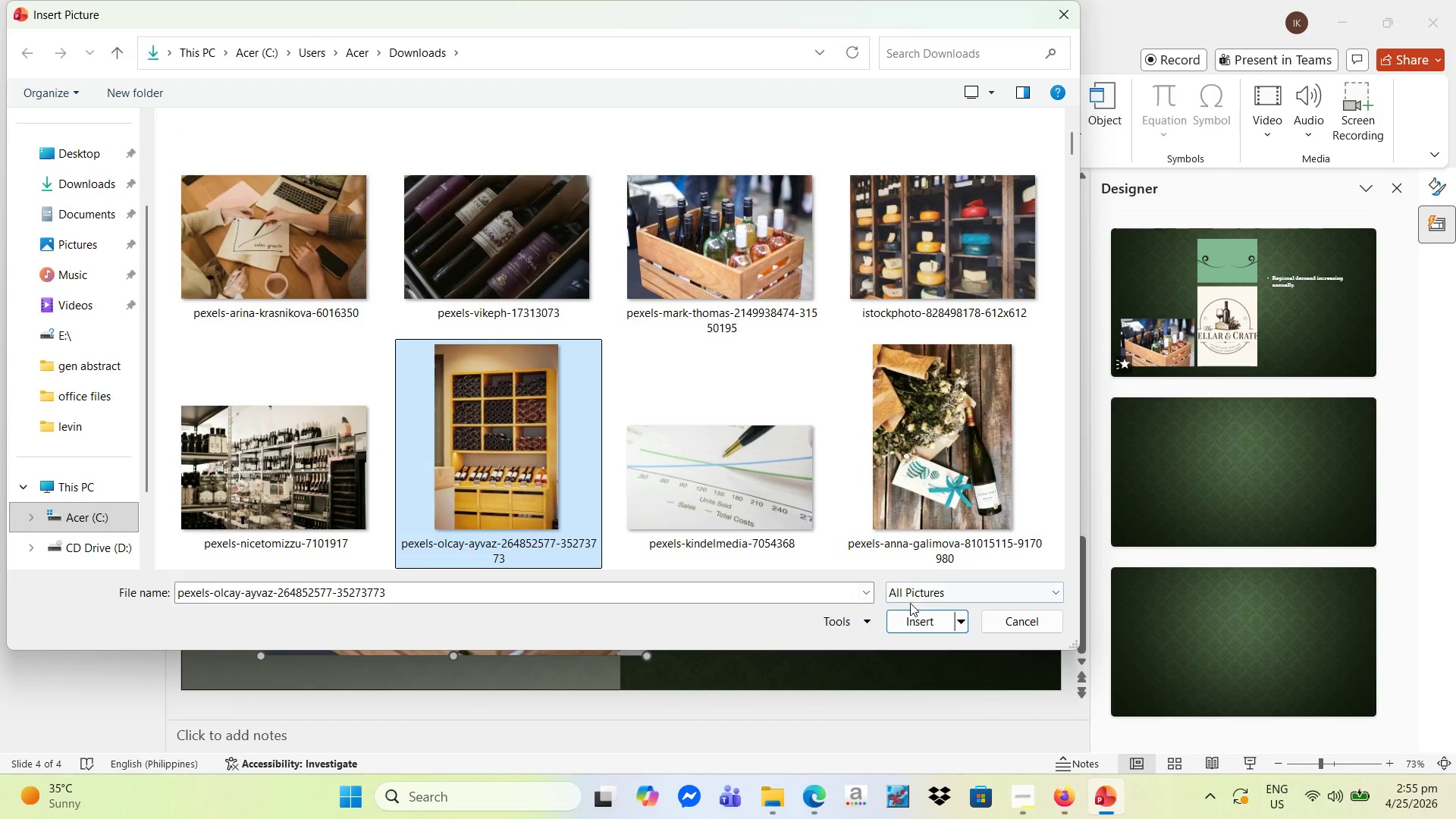 
left_click([927, 621])
 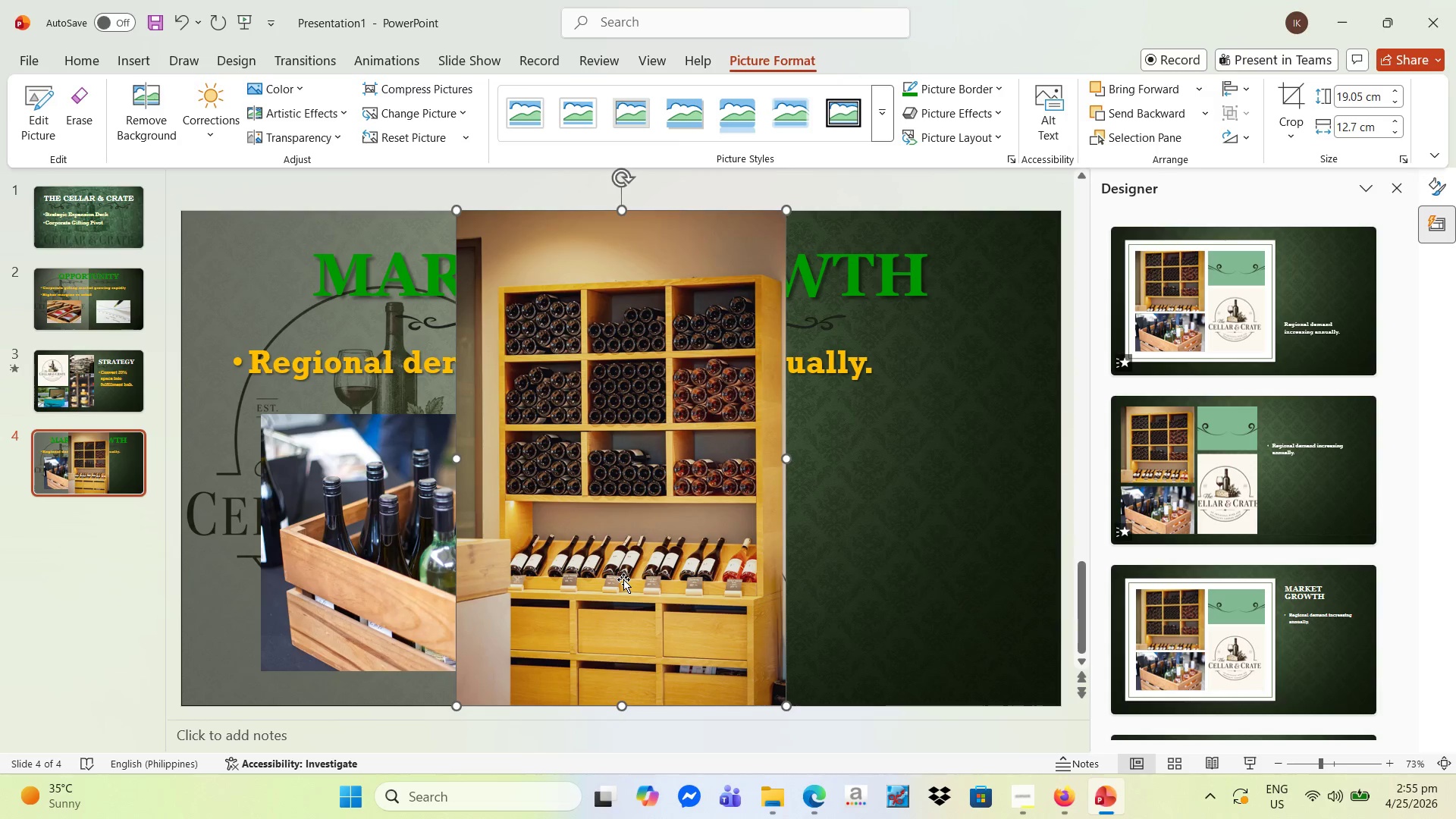 
wait(5.91)
 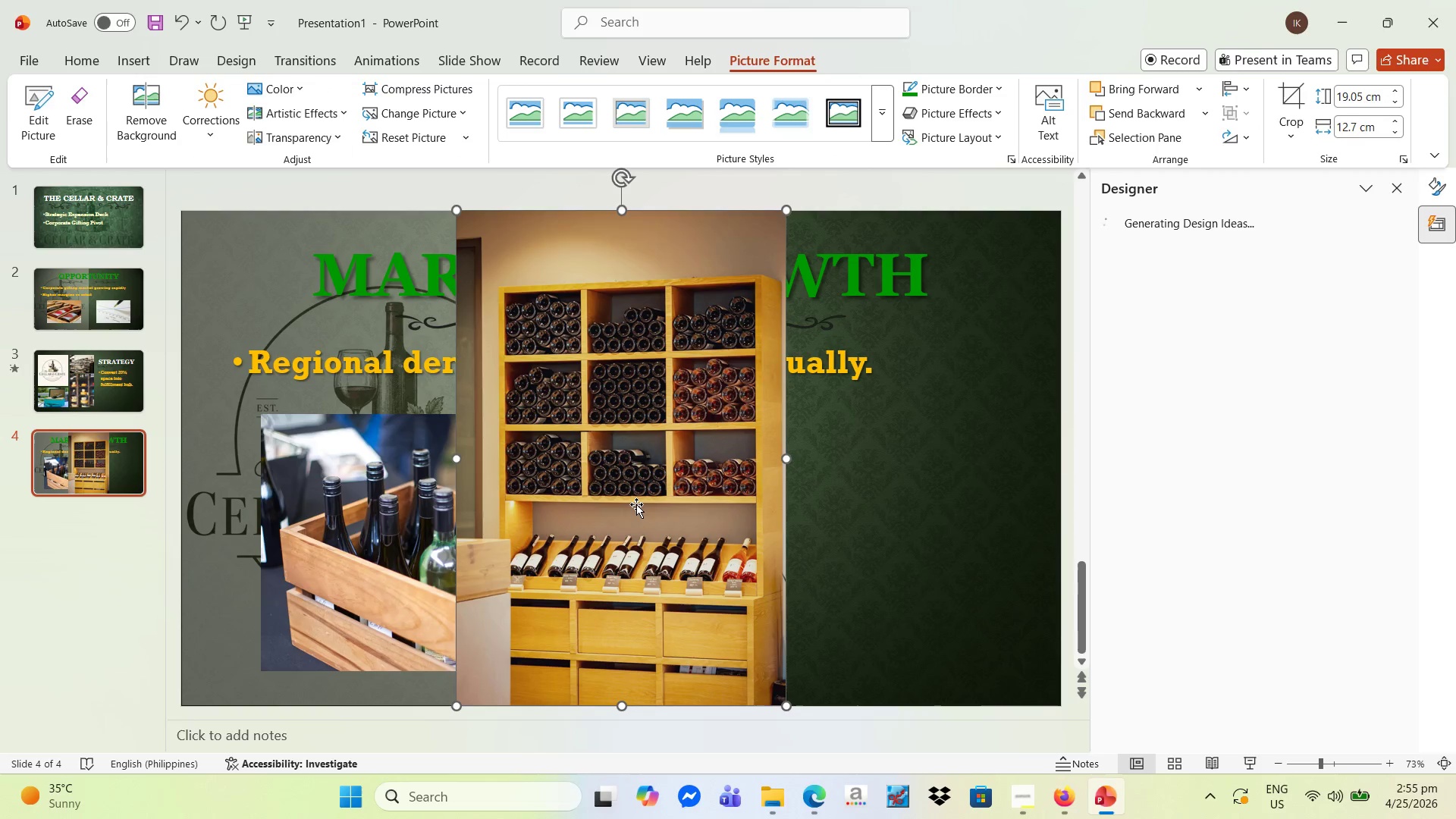 
key(Delete)
 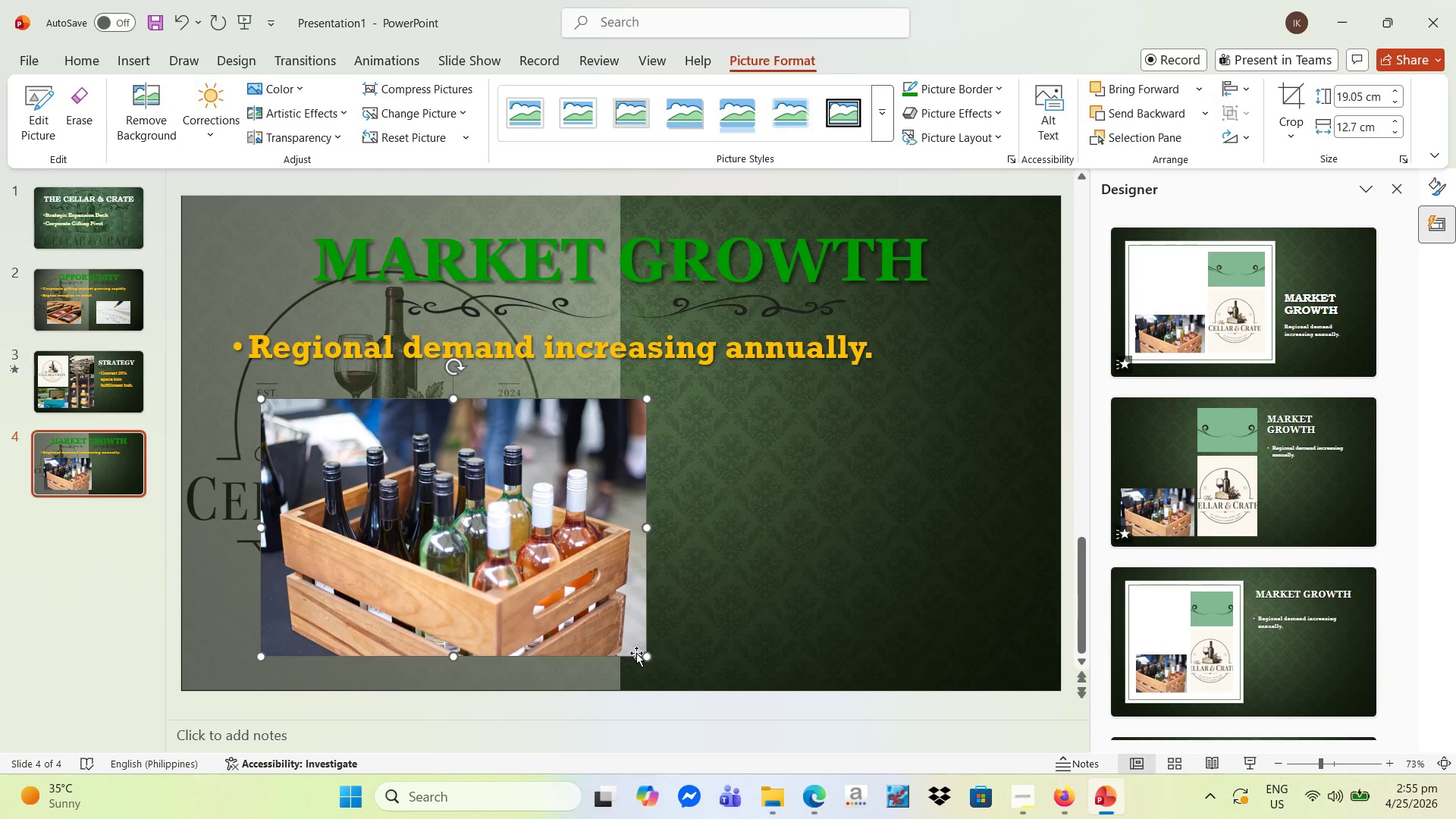 
left_click_drag(start_coordinate=[646, 654], to_coordinate=[431, 570])
 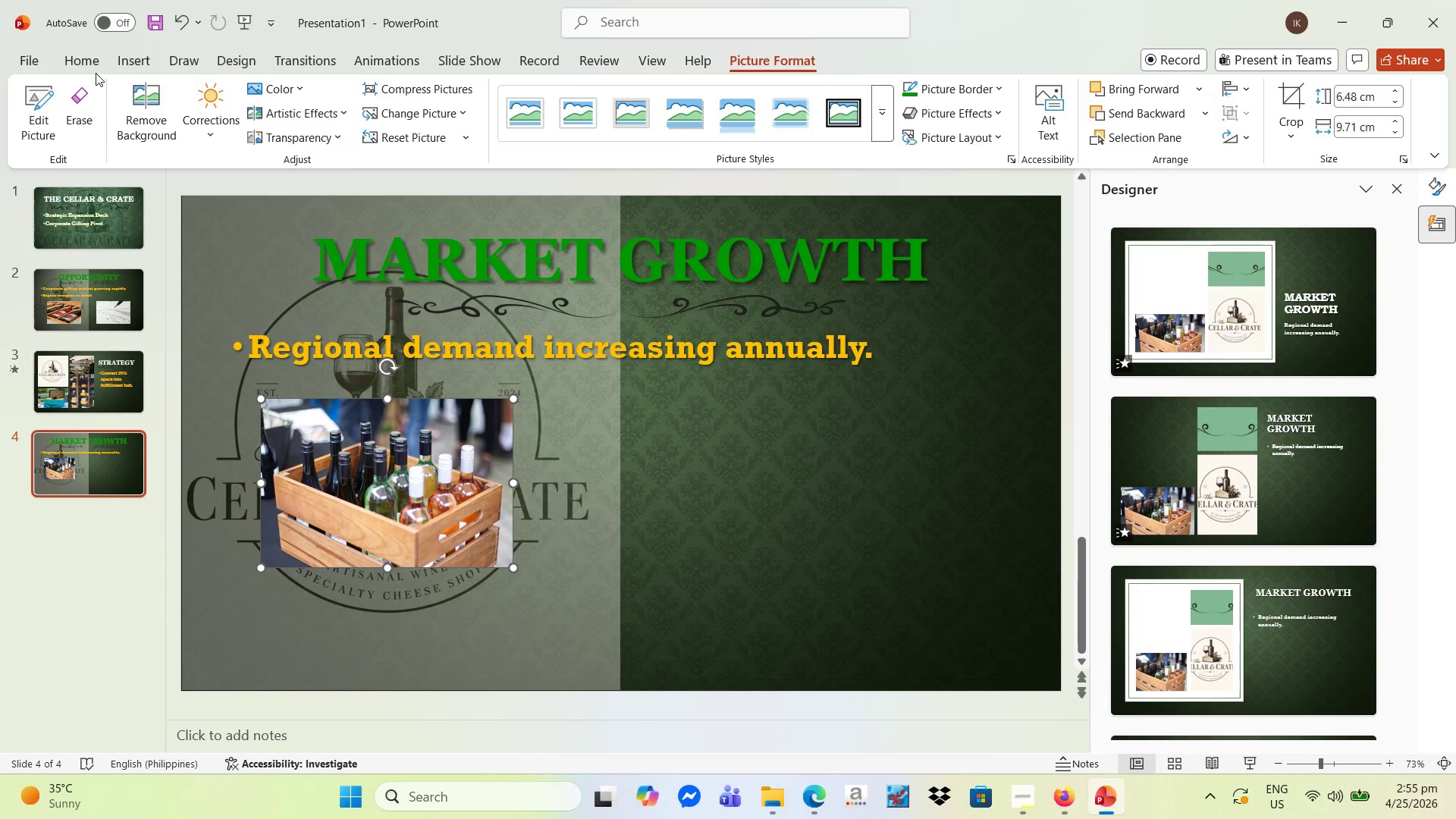 
left_click([84, 64])
 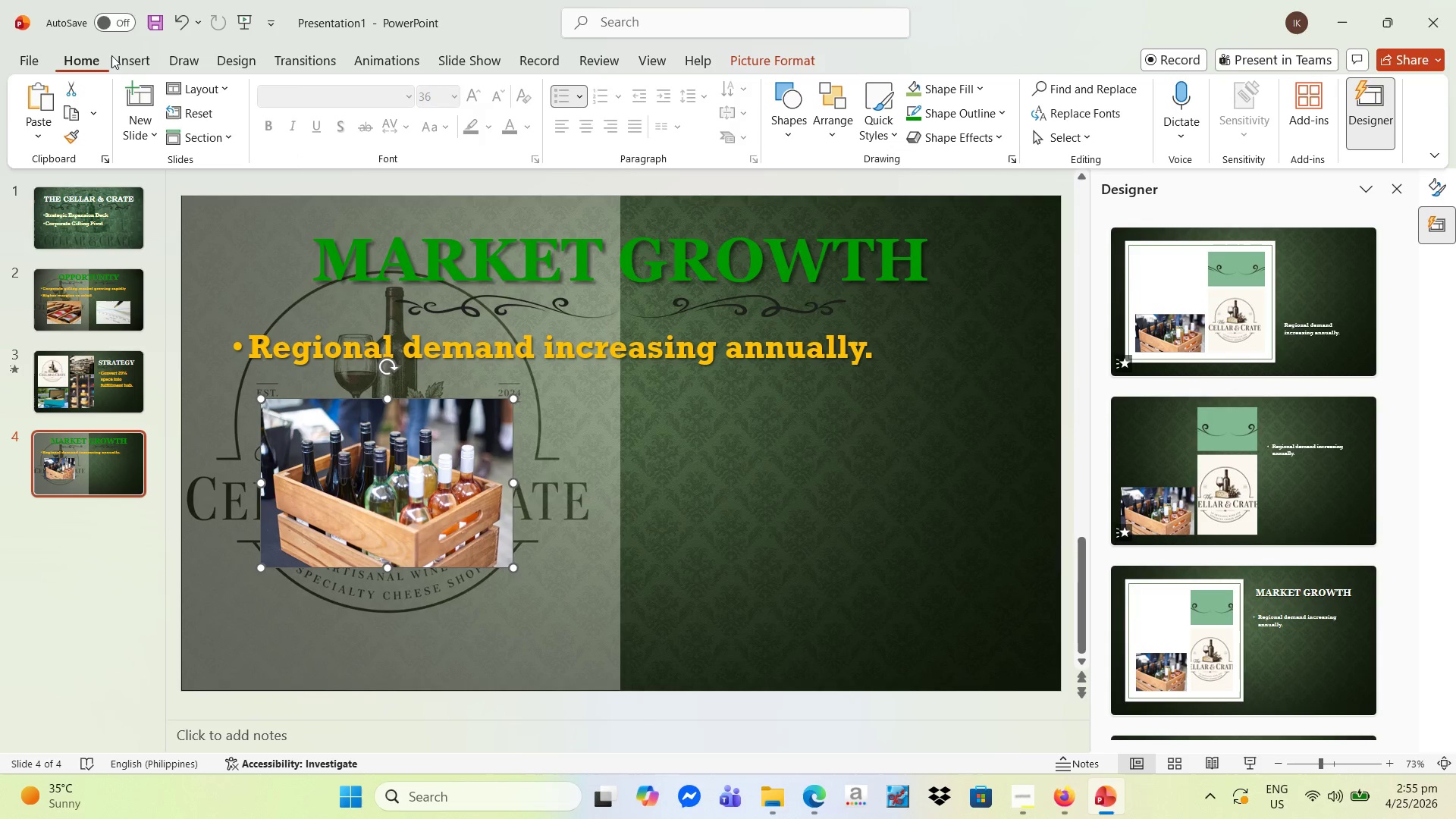 
left_click([116, 55])
 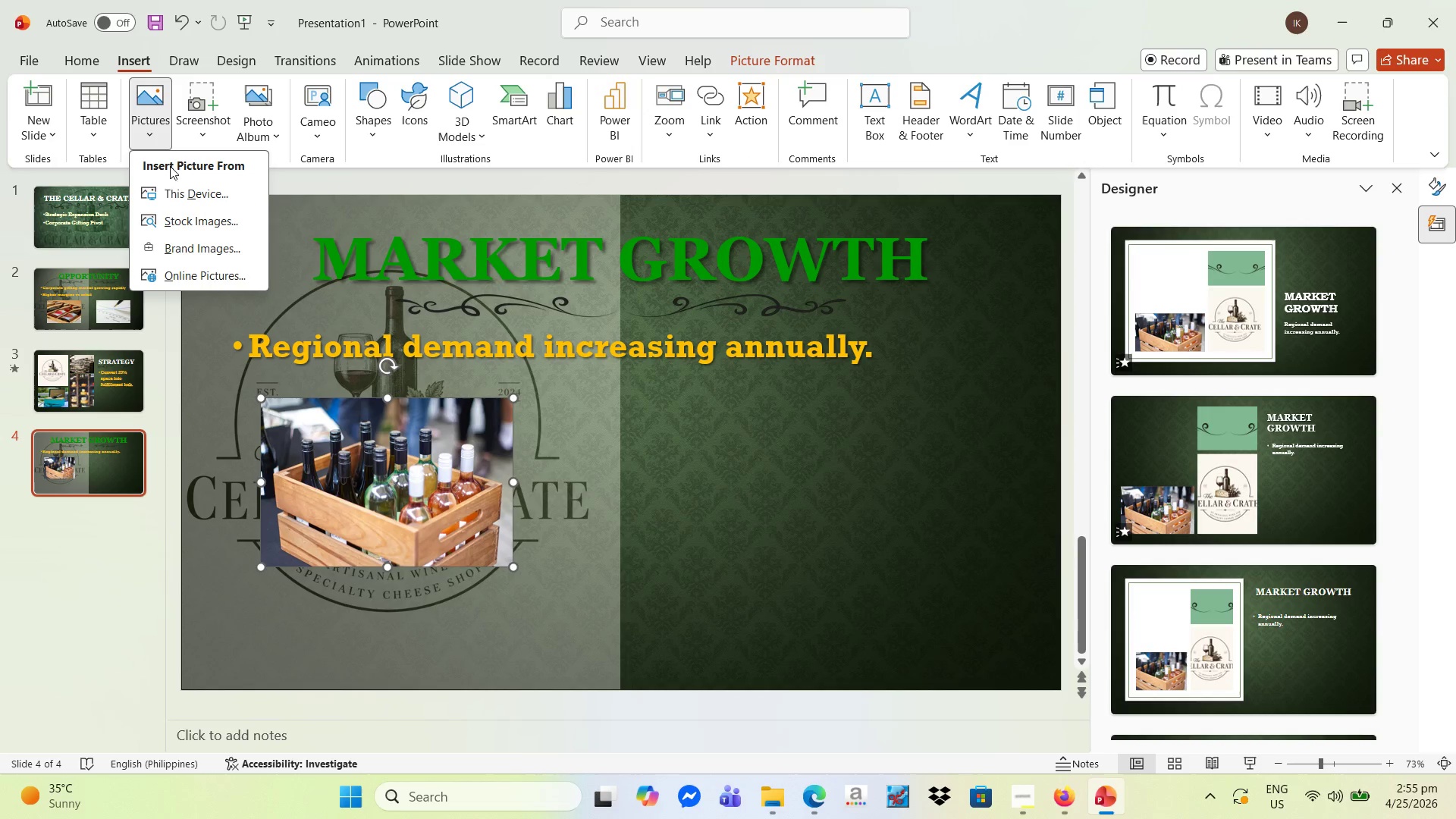 
left_click([181, 190])
 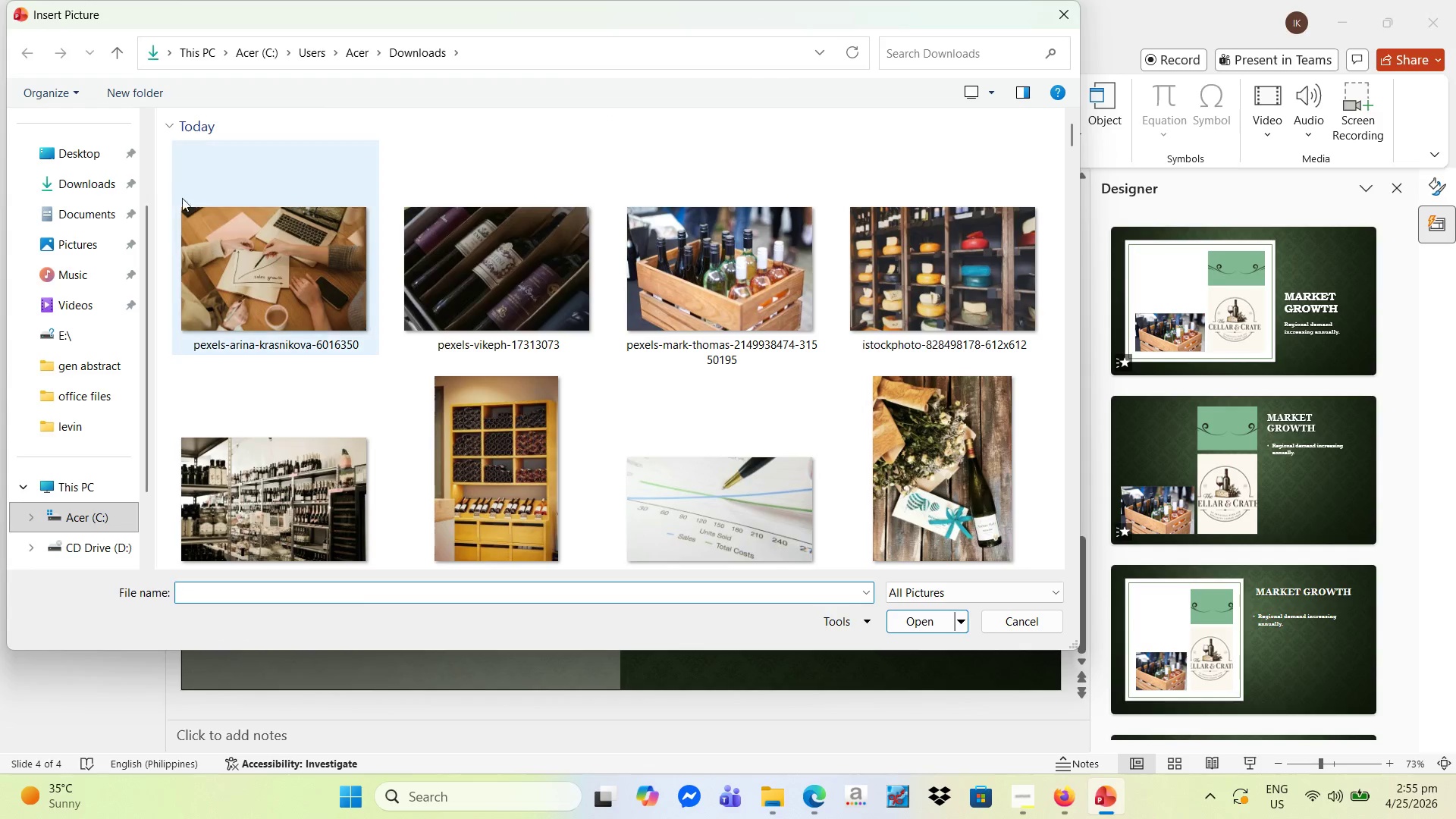 
left_click_drag(start_coordinate=[202, 221], to_coordinate=[206, 225])
 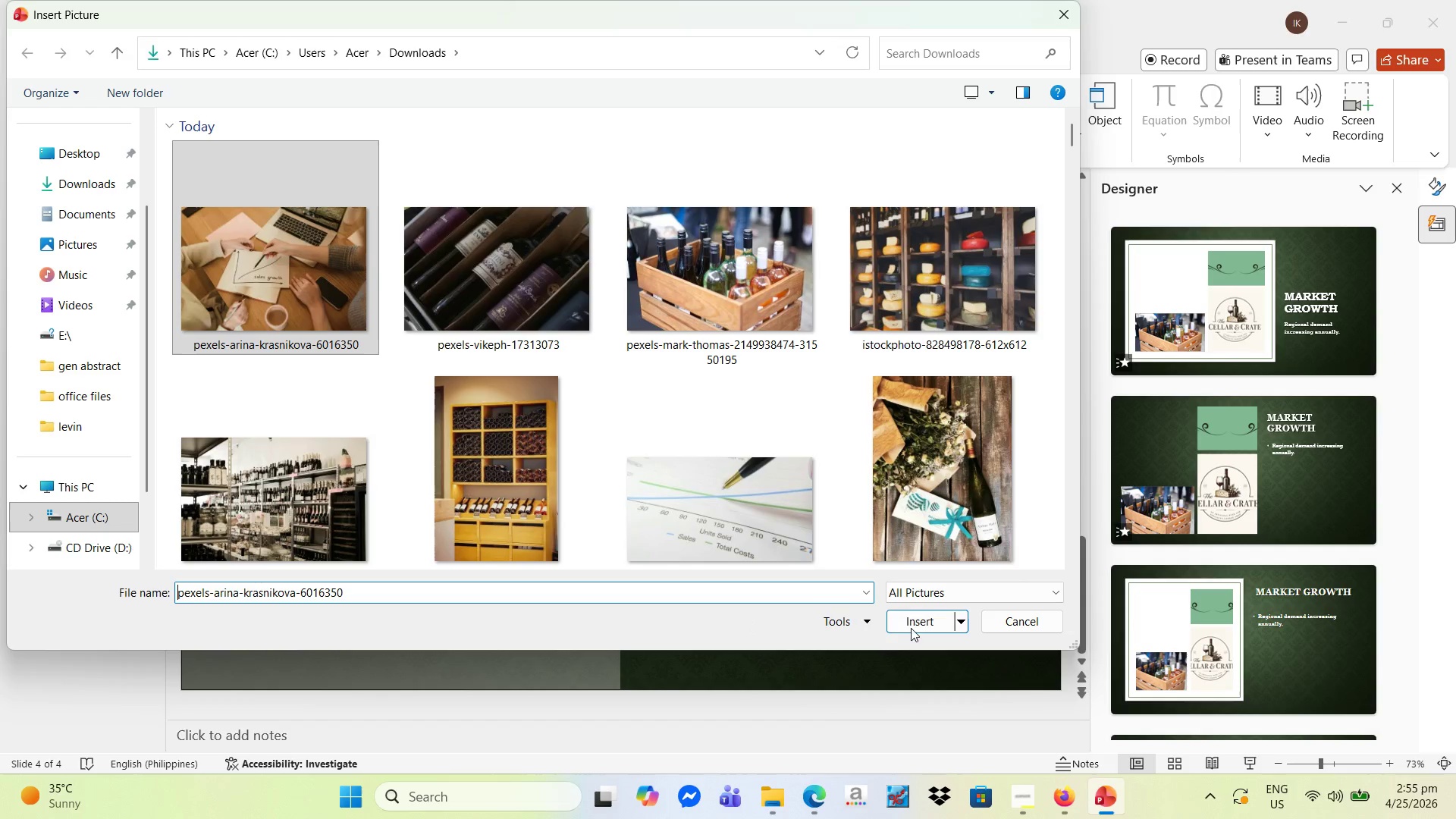 
left_click([915, 622])
 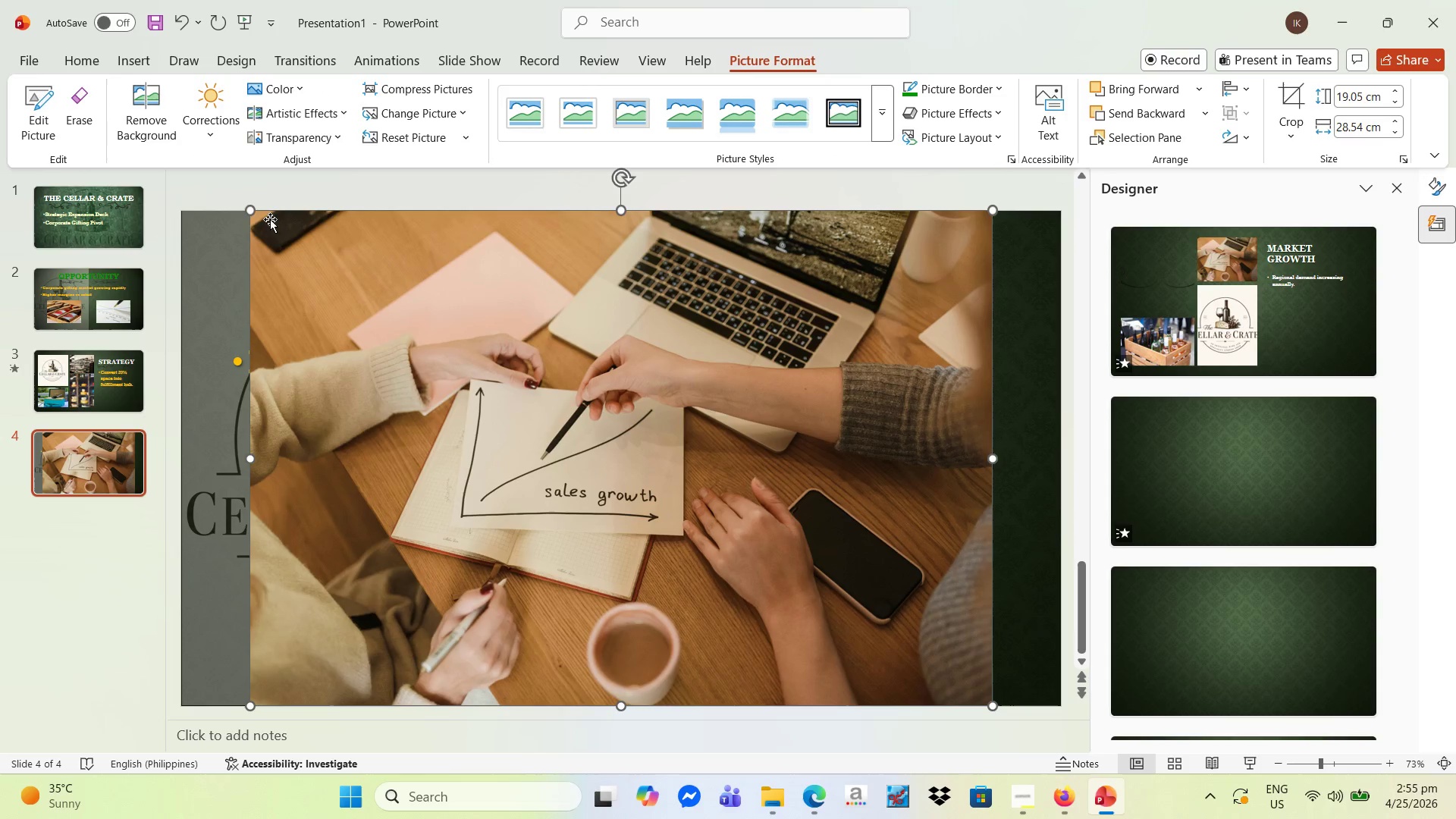 
left_click_drag(start_coordinate=[246, 210], to_coordinate=[566, 408])
 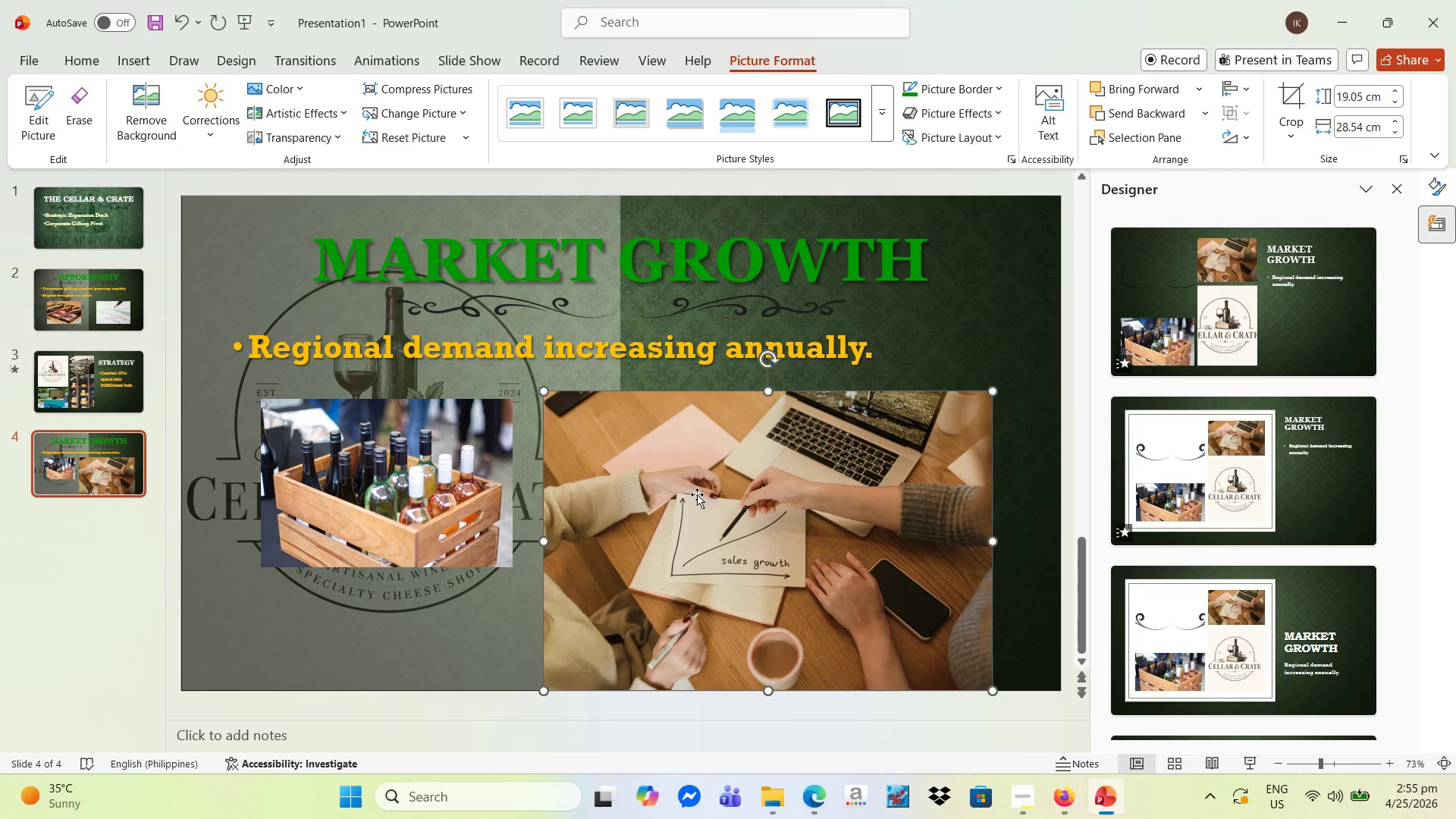 
left_click_drag(start_coordinate=[701, 502], to_coordinate=[732, 485])
 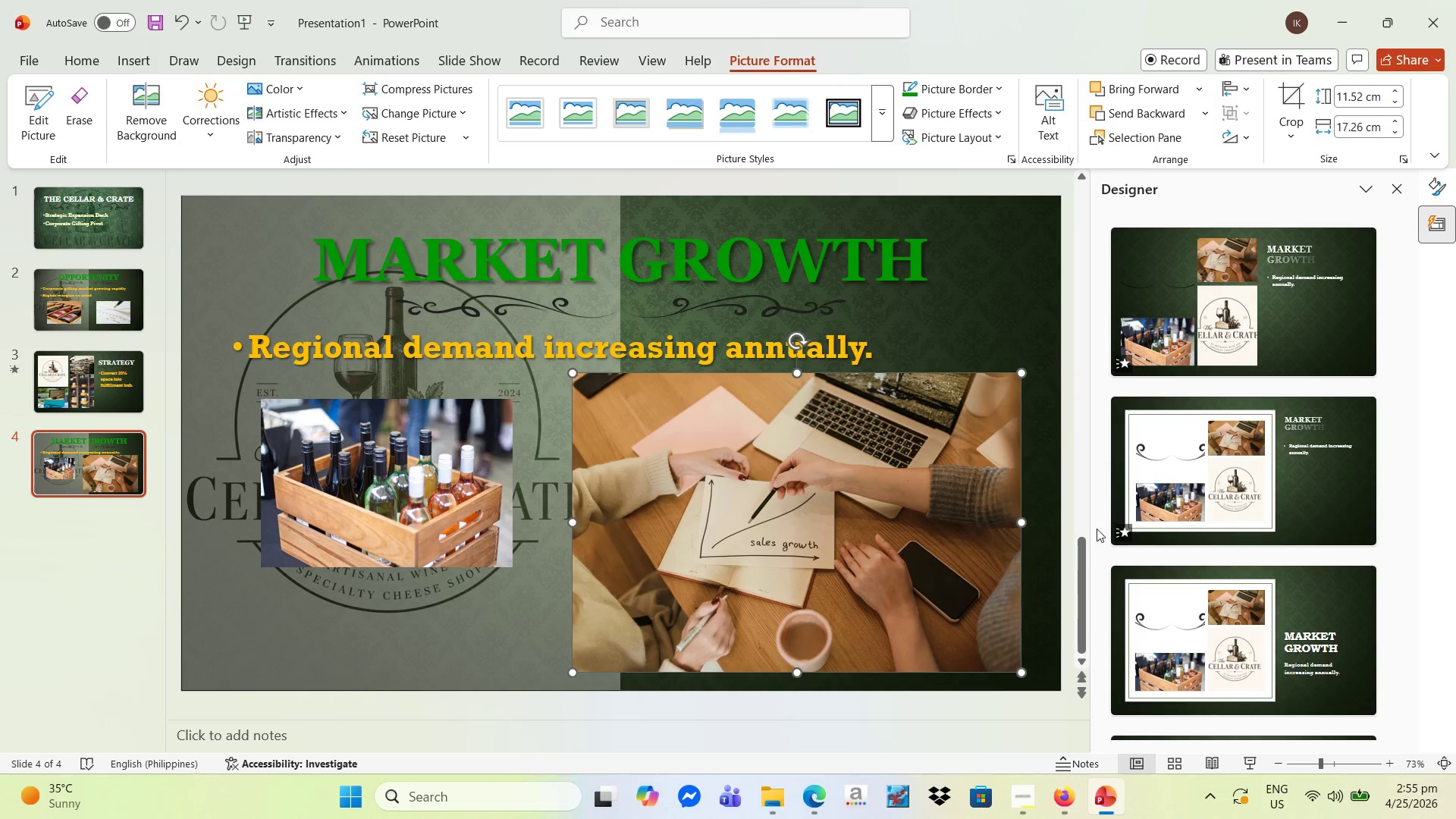 
scroll: coordinate [1164, 523], scroll_direction: down, amount: 15.0
 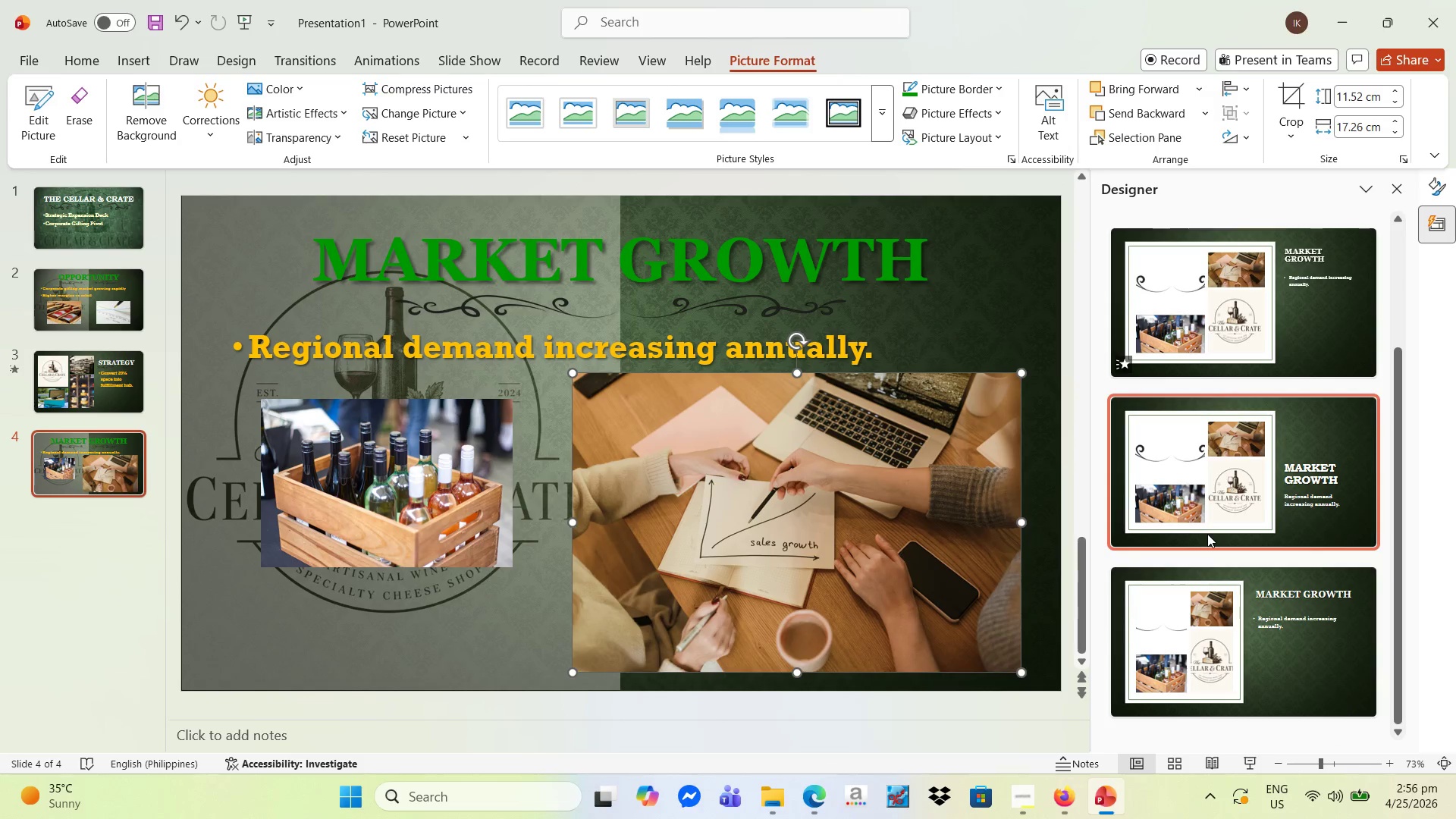 
wait(9.87)
 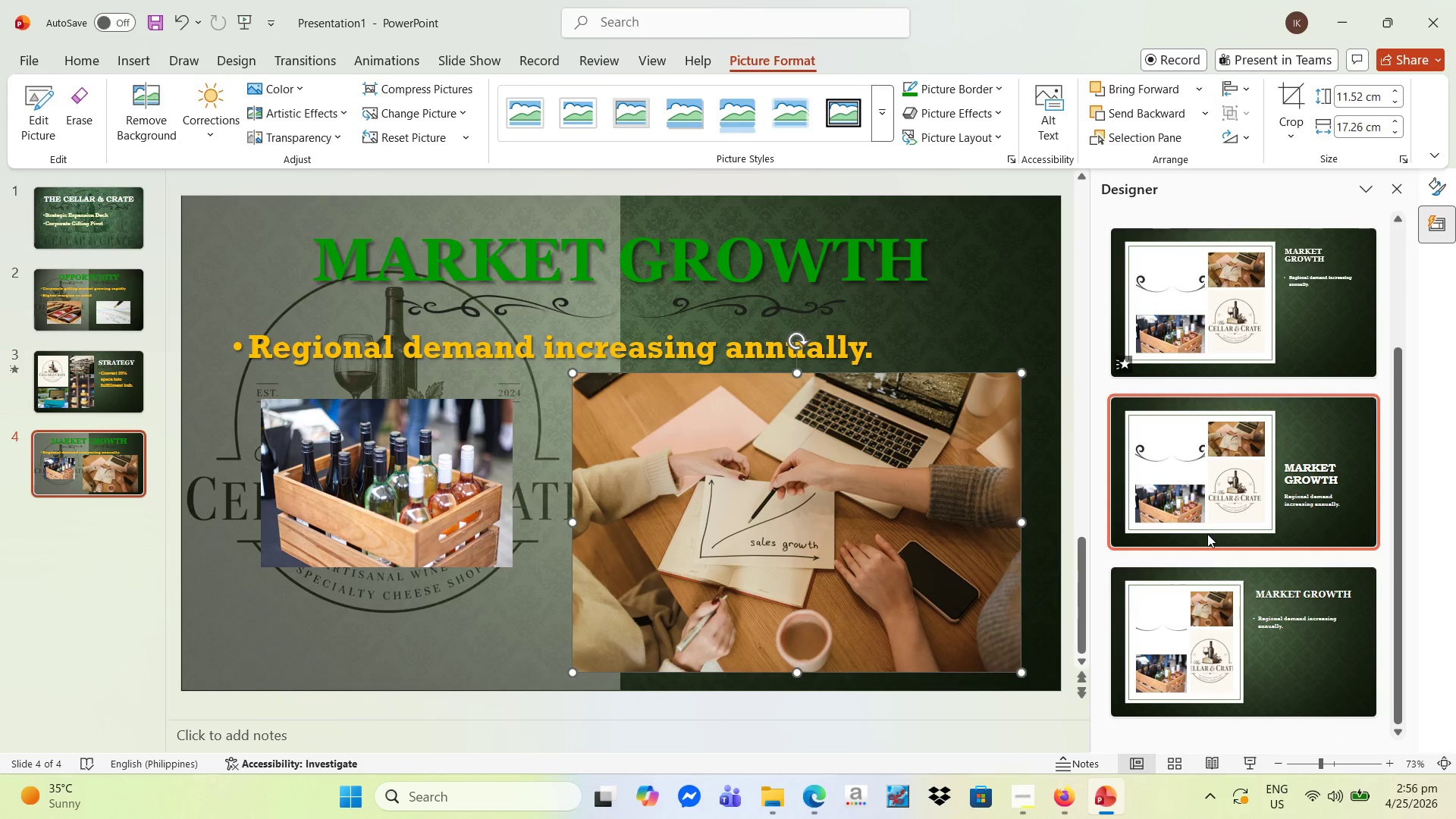 
left_click_drag(start_coordinate=[522, 479], to_coordinate=[532, 477])
 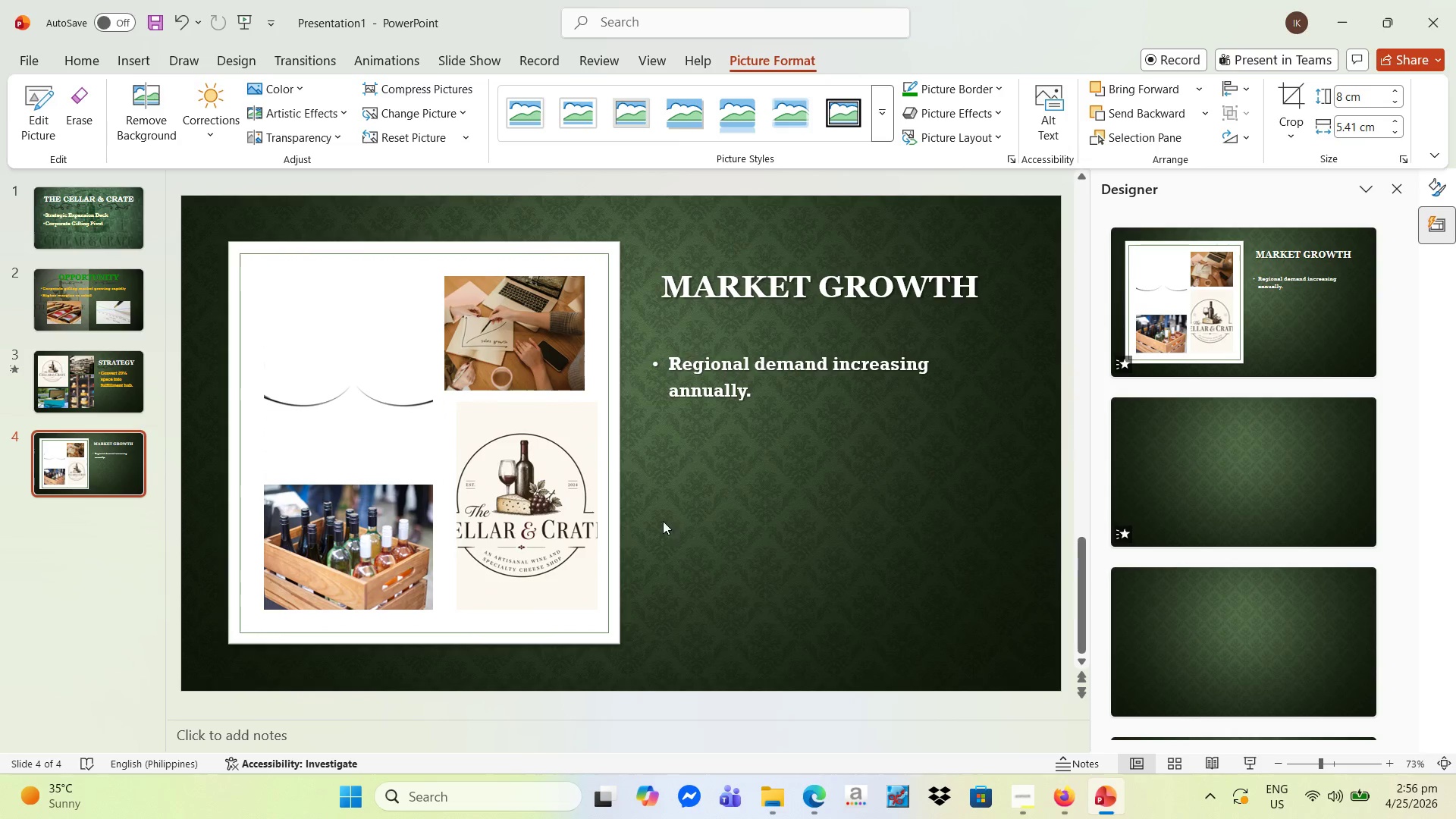 
left_click([336, 406])
 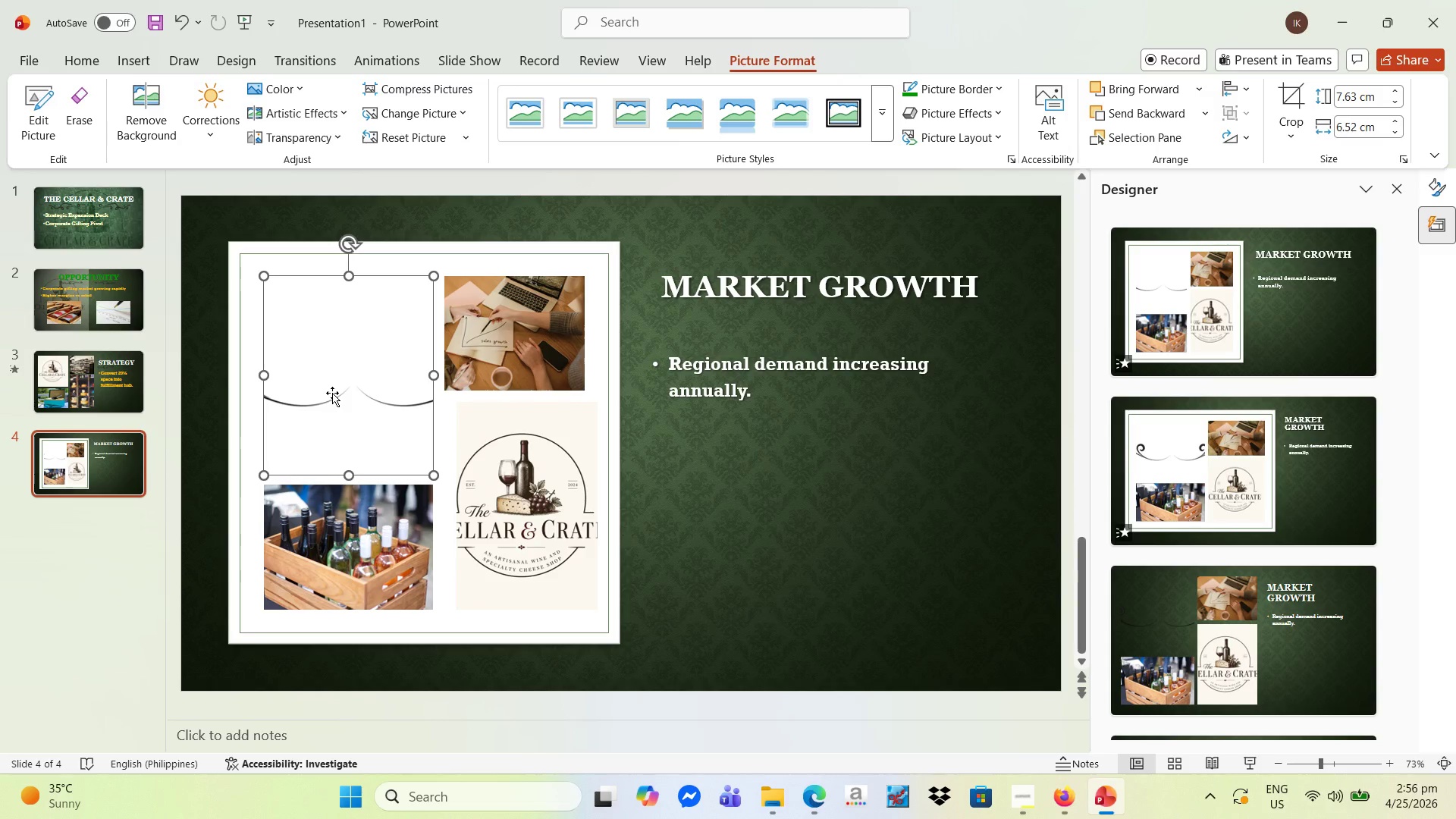 
key(Delete)
 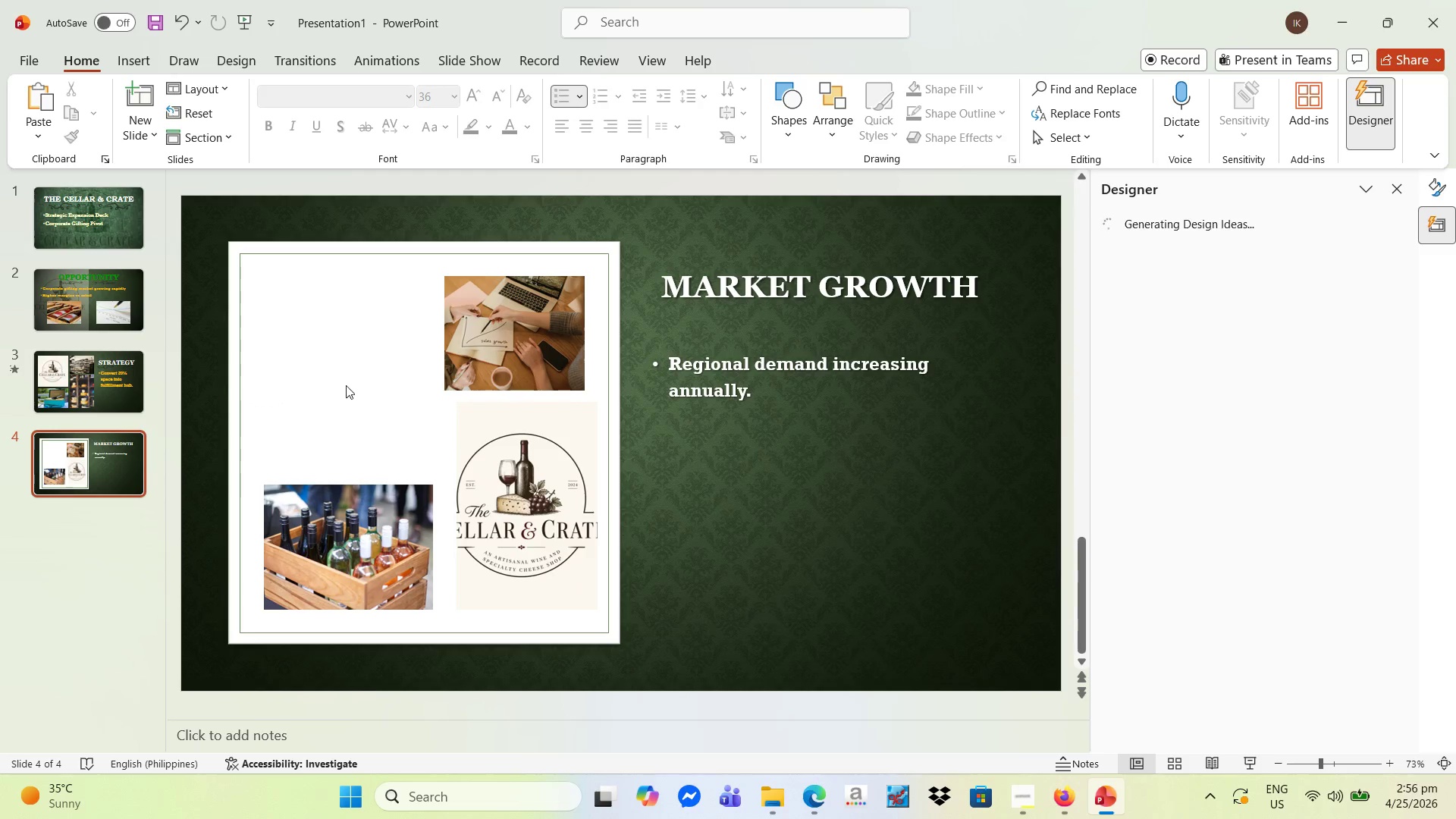 
left_click([507, 350])
 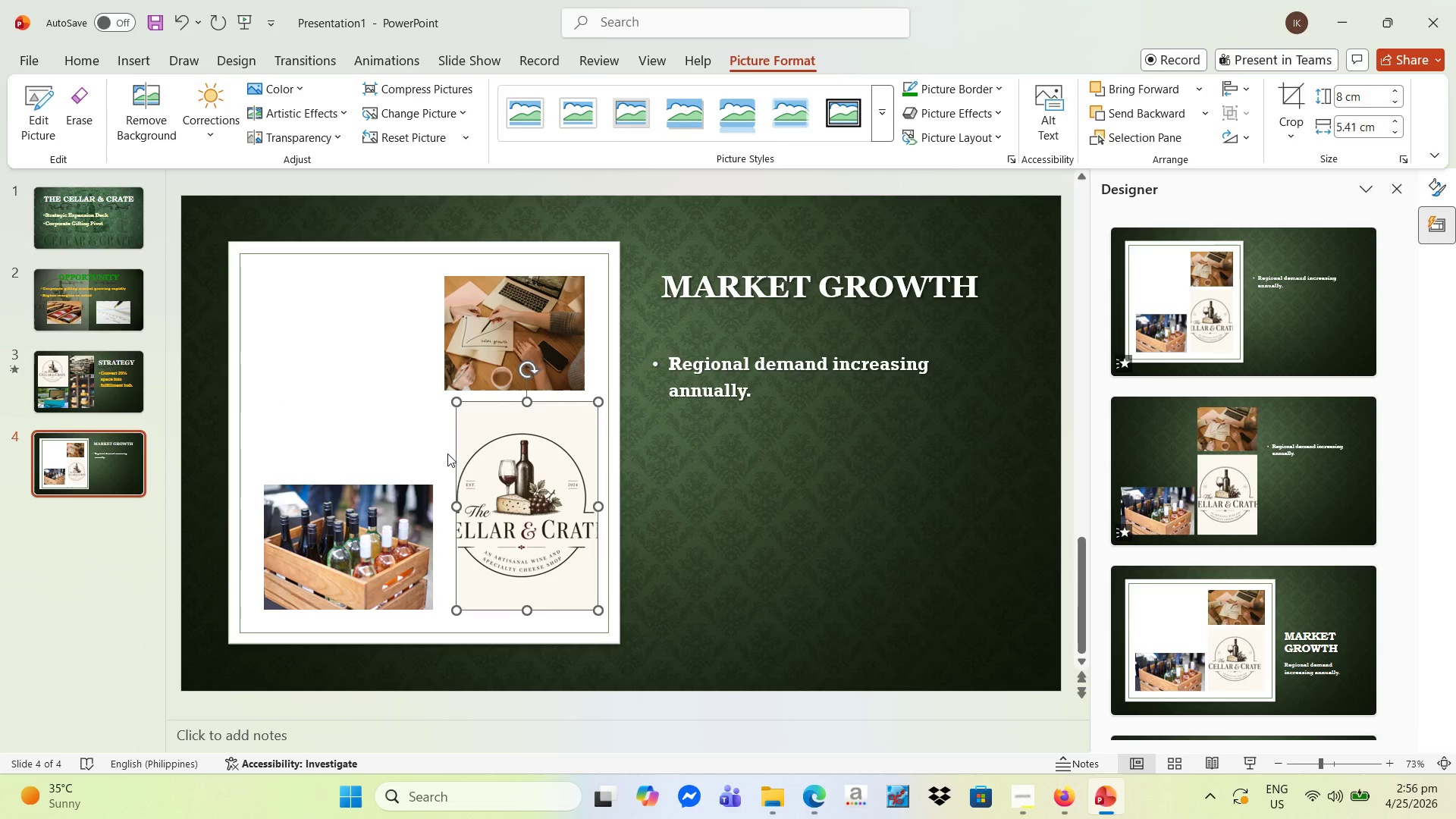 
left_click_drag(start_coordinate=[453, 500], to_coordinate=[444, 499])
 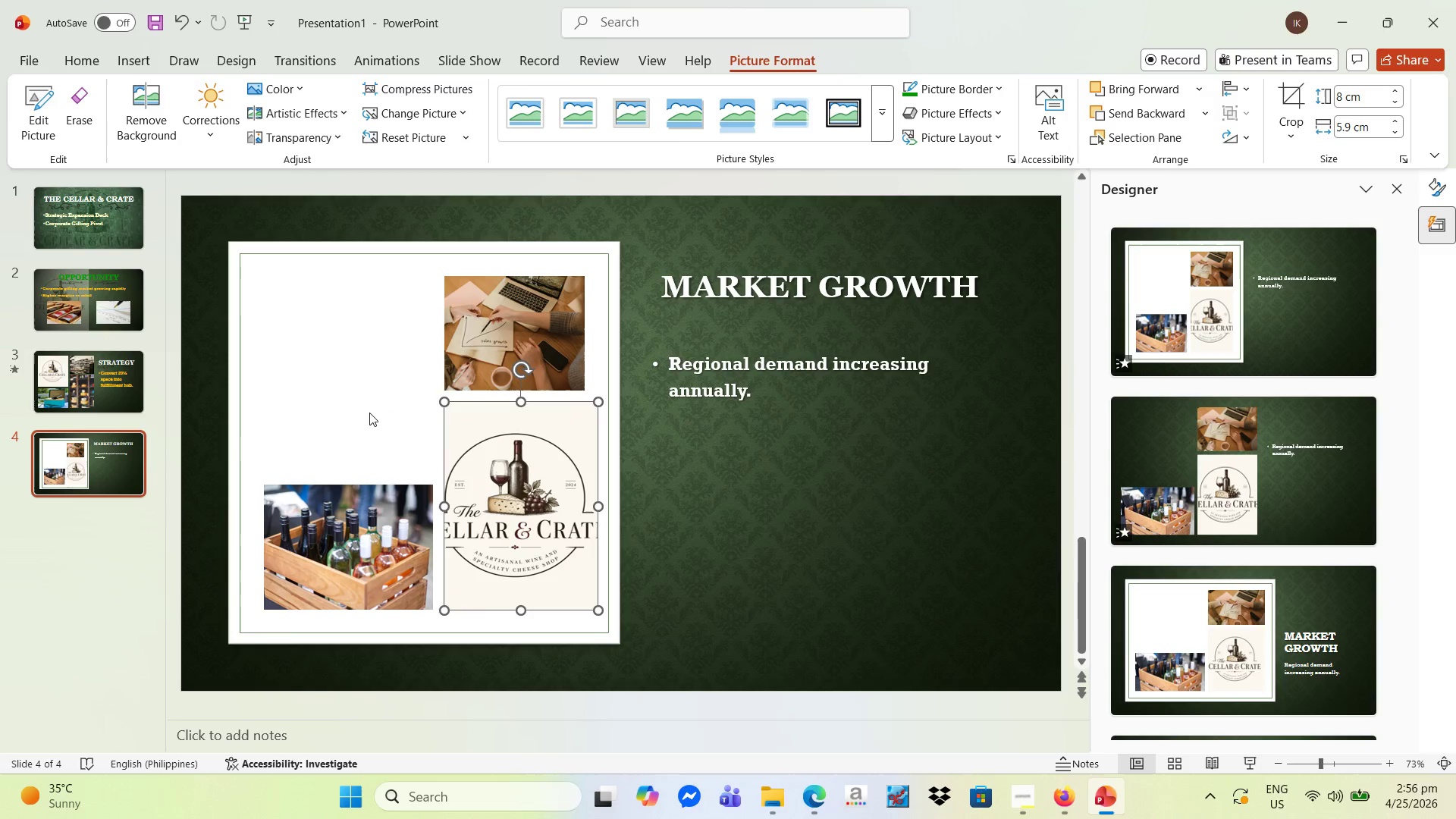 
wait(6.81)
 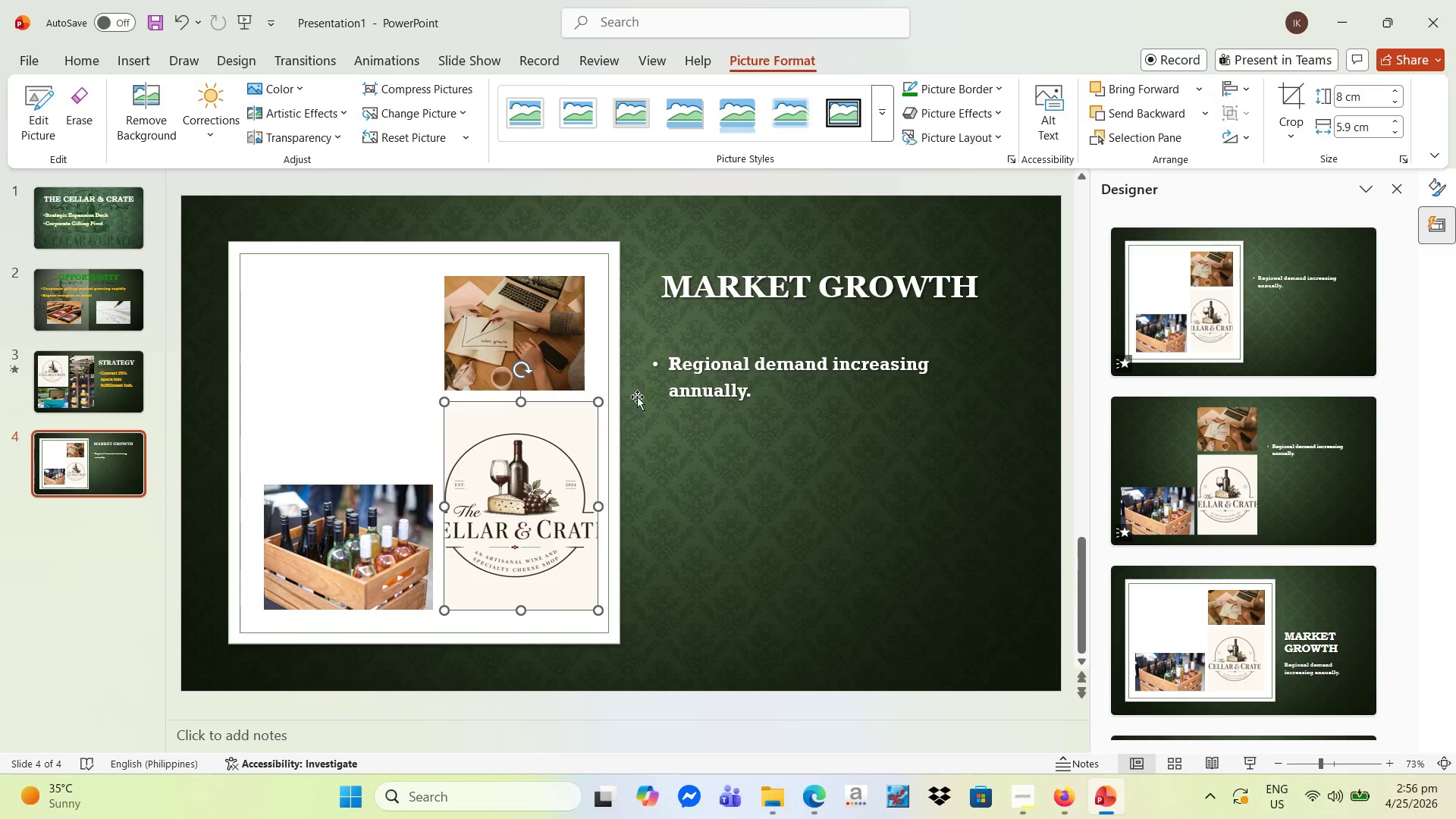 
left_click([341, 530])
 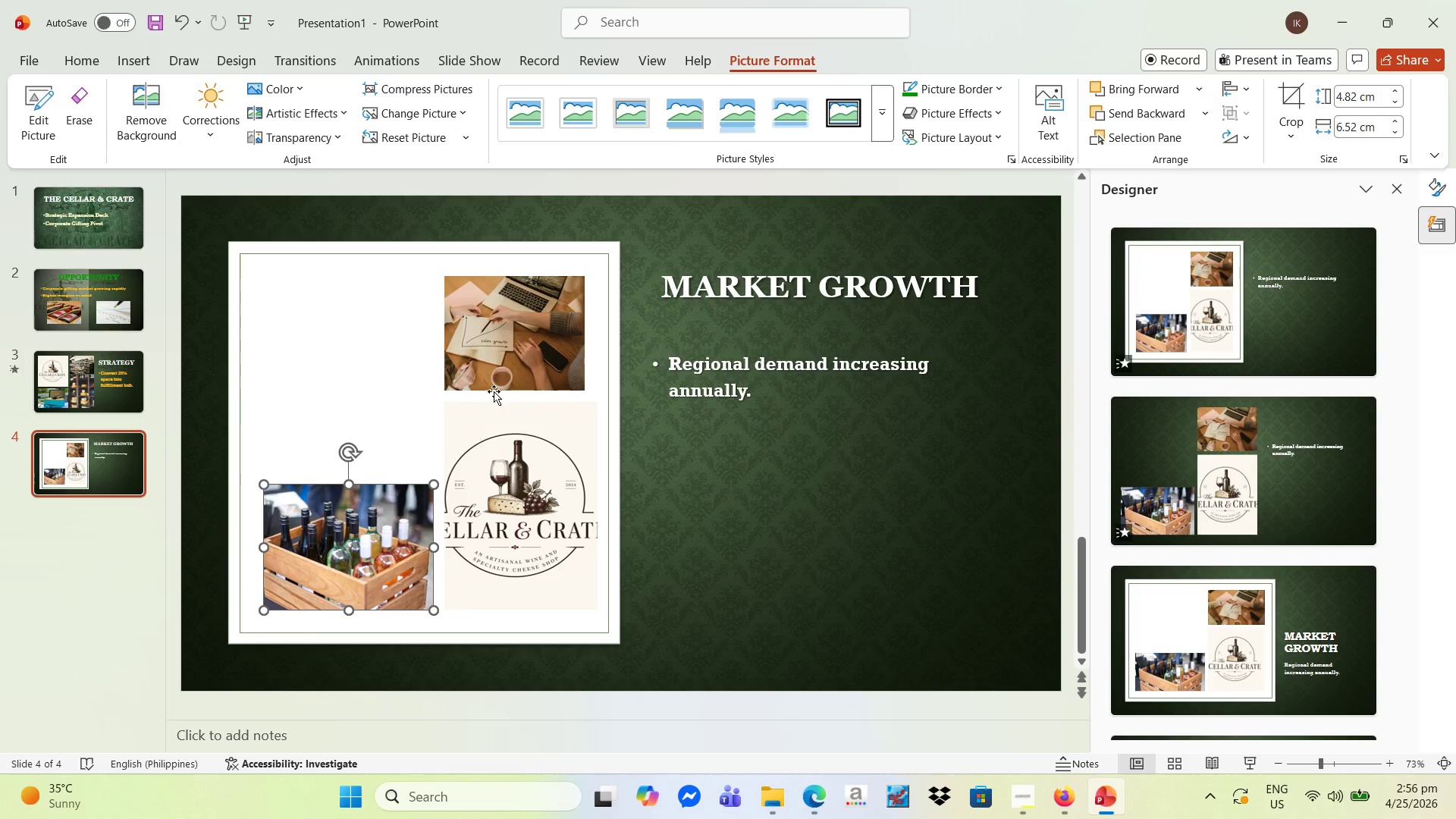 
left_click([503, 369])
 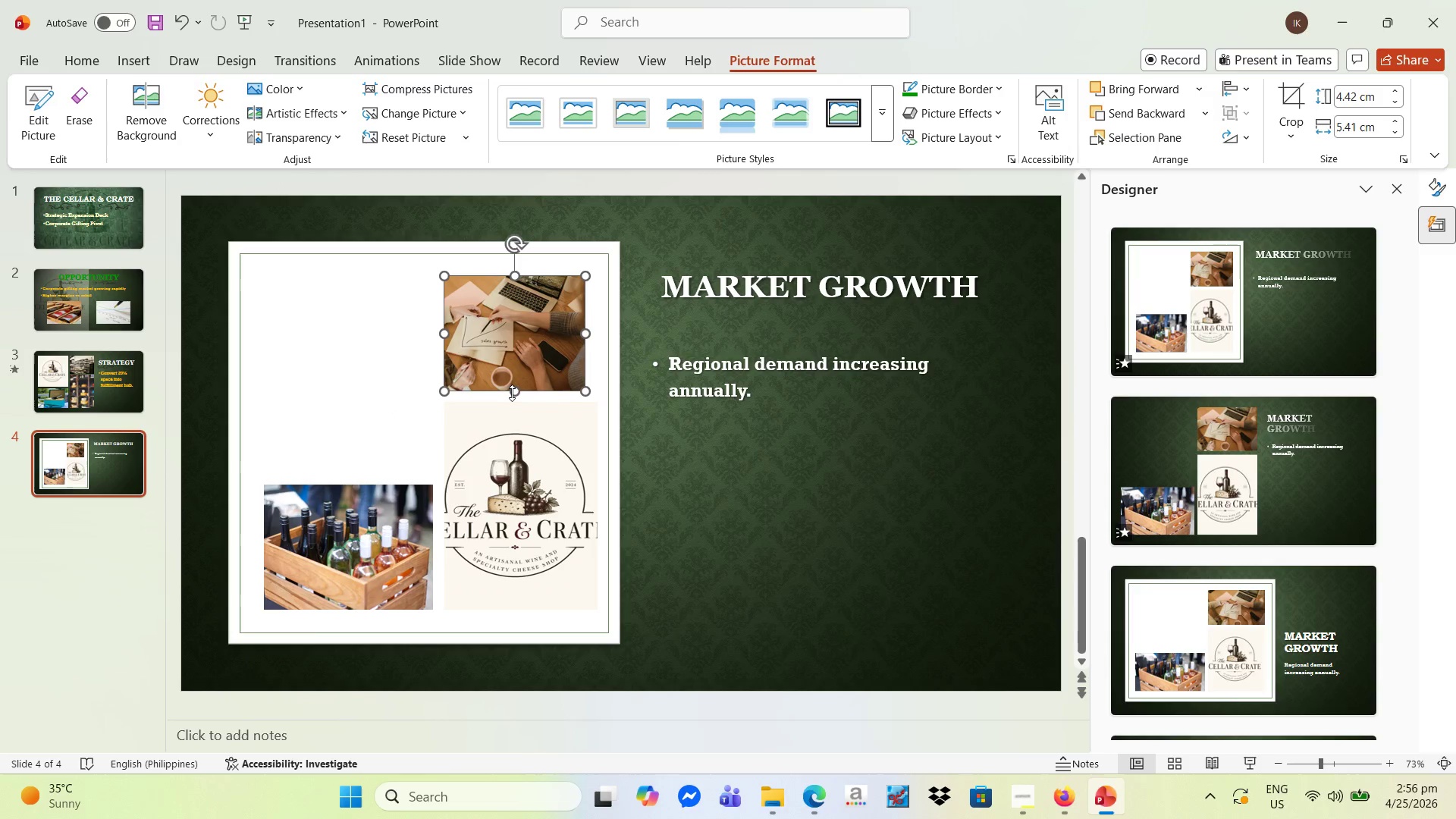 
left_click_drag(start_coordinate=[515, 394], to_coordinate=[517, 404])
 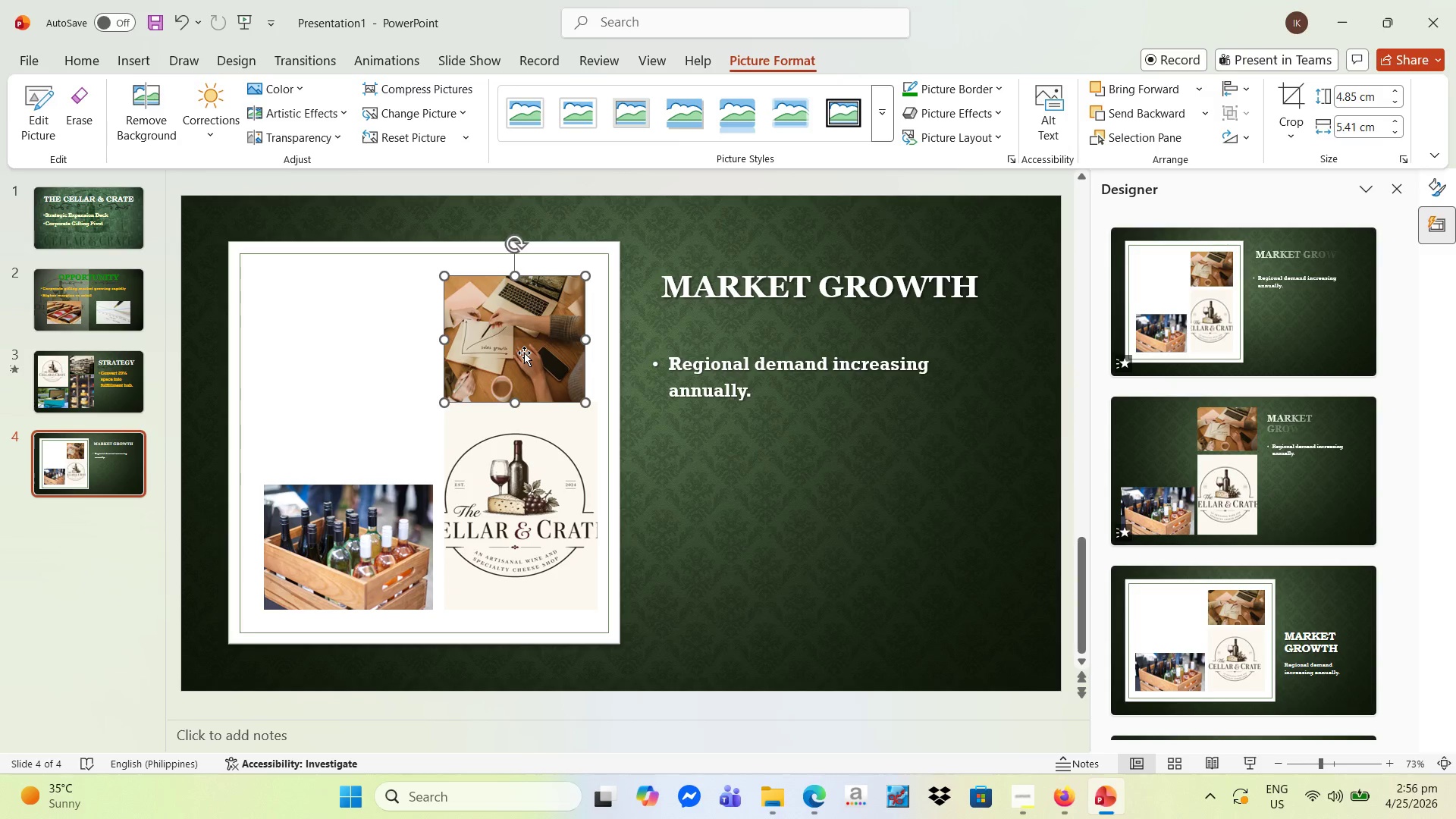 
left_click([505, 472])
 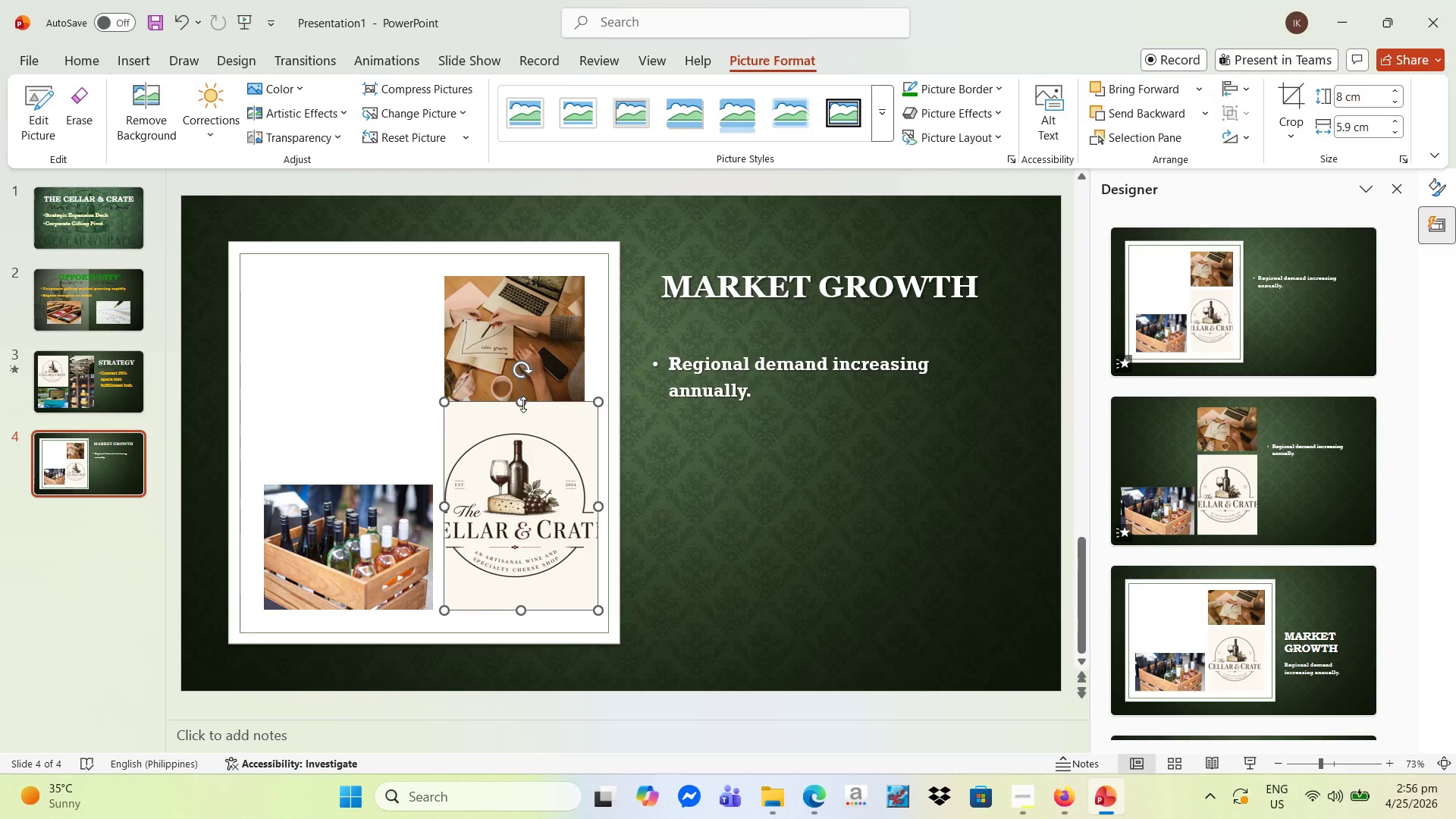 
left_click_drag(start_coordinate=[523, 403], to_coordinate=[523, 441])
 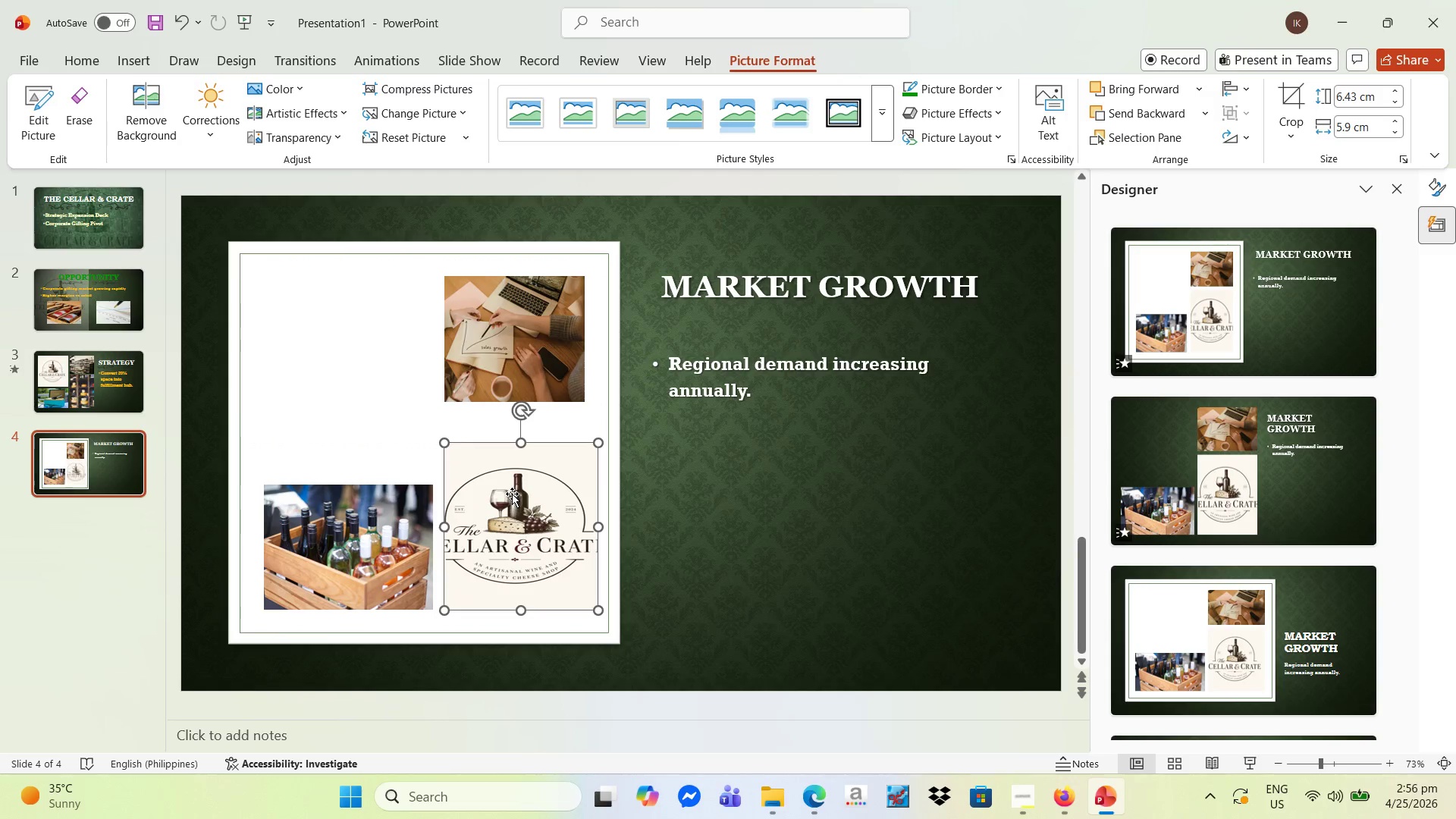 
left_click_drag(start_coordinate=[513, 493], to_coordinate=[530, 514])
 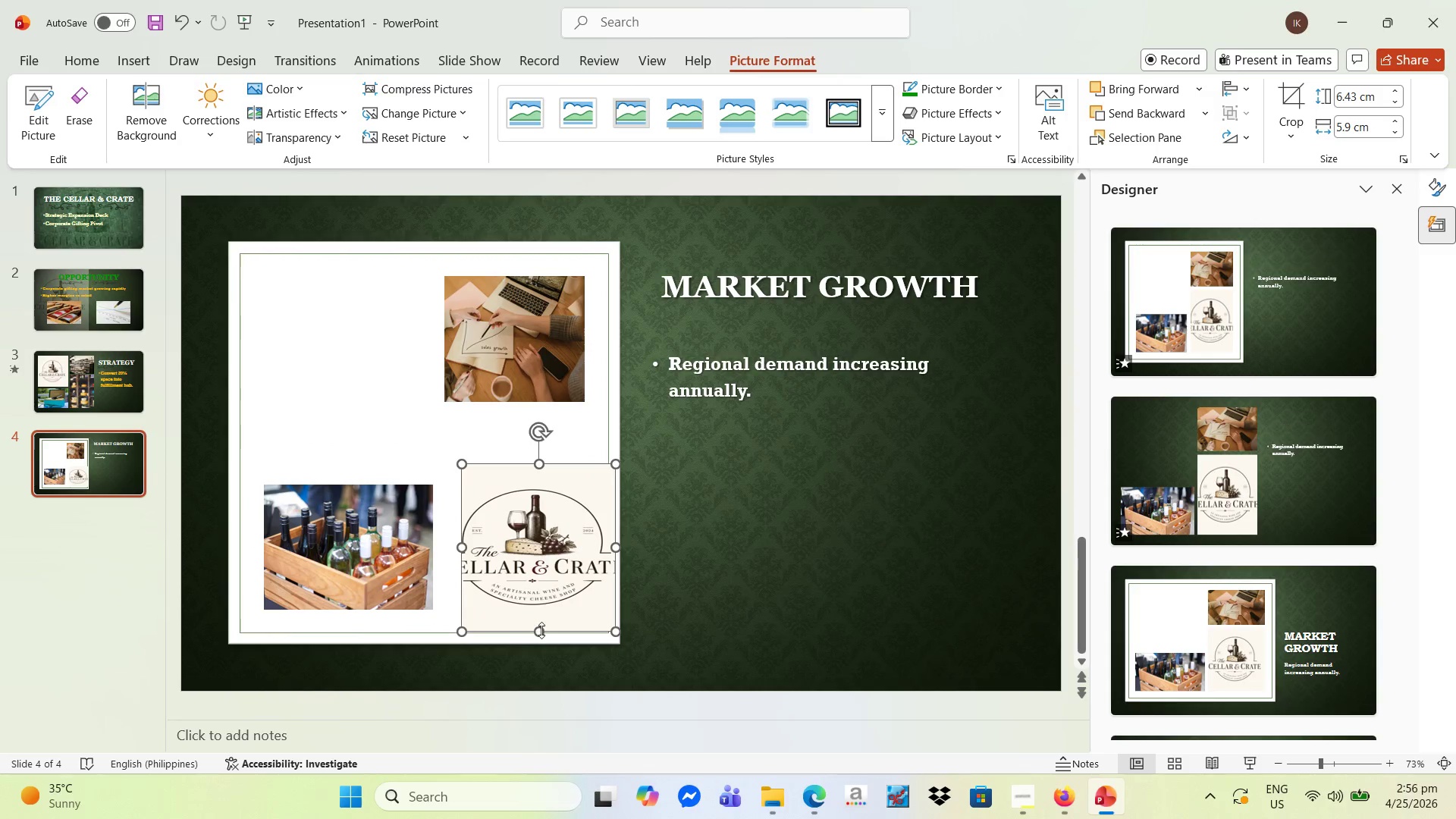 
left_click_drag(start_coordinate=[541, 630], to_coordinate=[550, 613])
 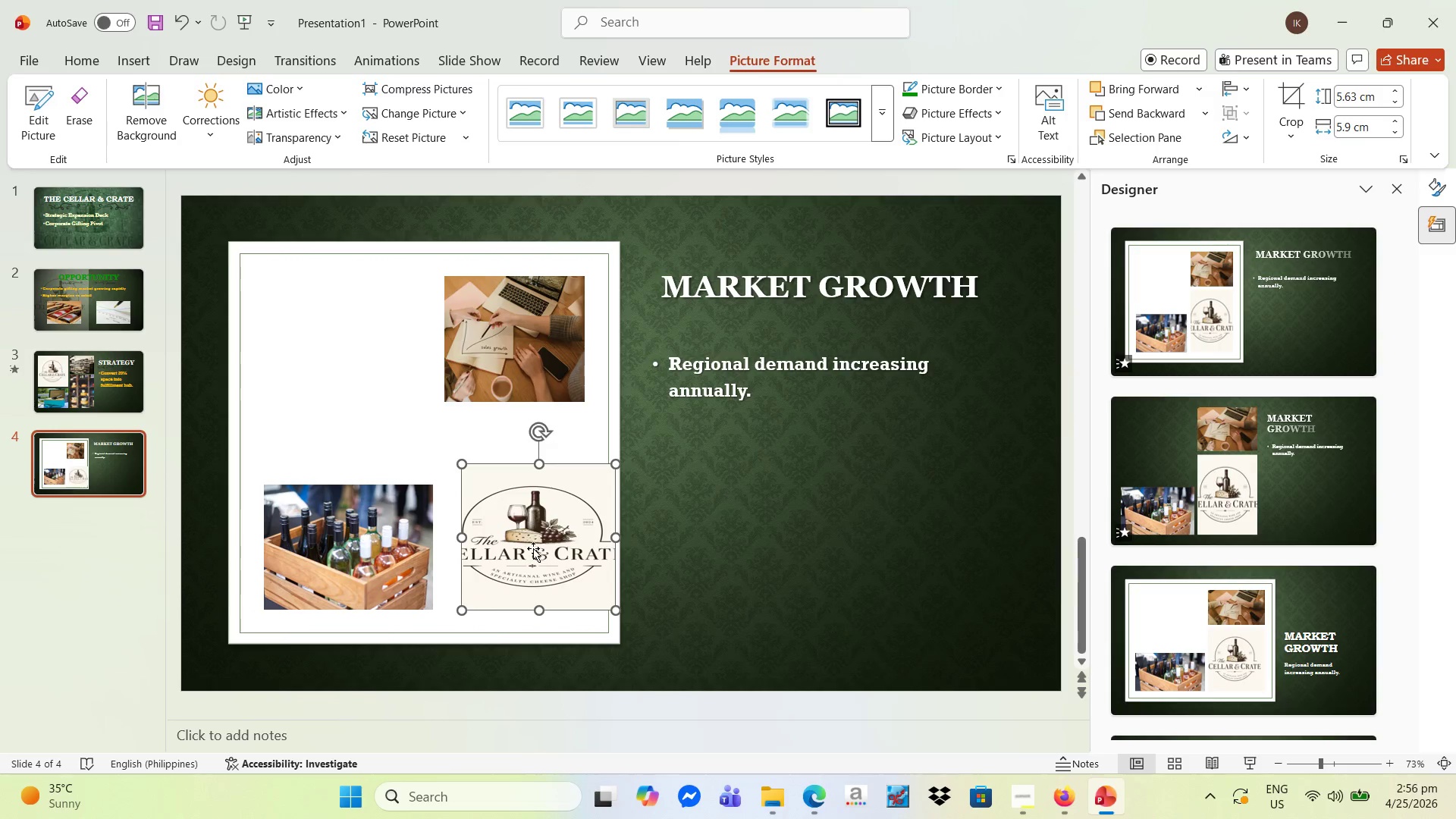 
left_click_drag(start_coordinate=[532, 546], to_coordinate=[530, 566])
 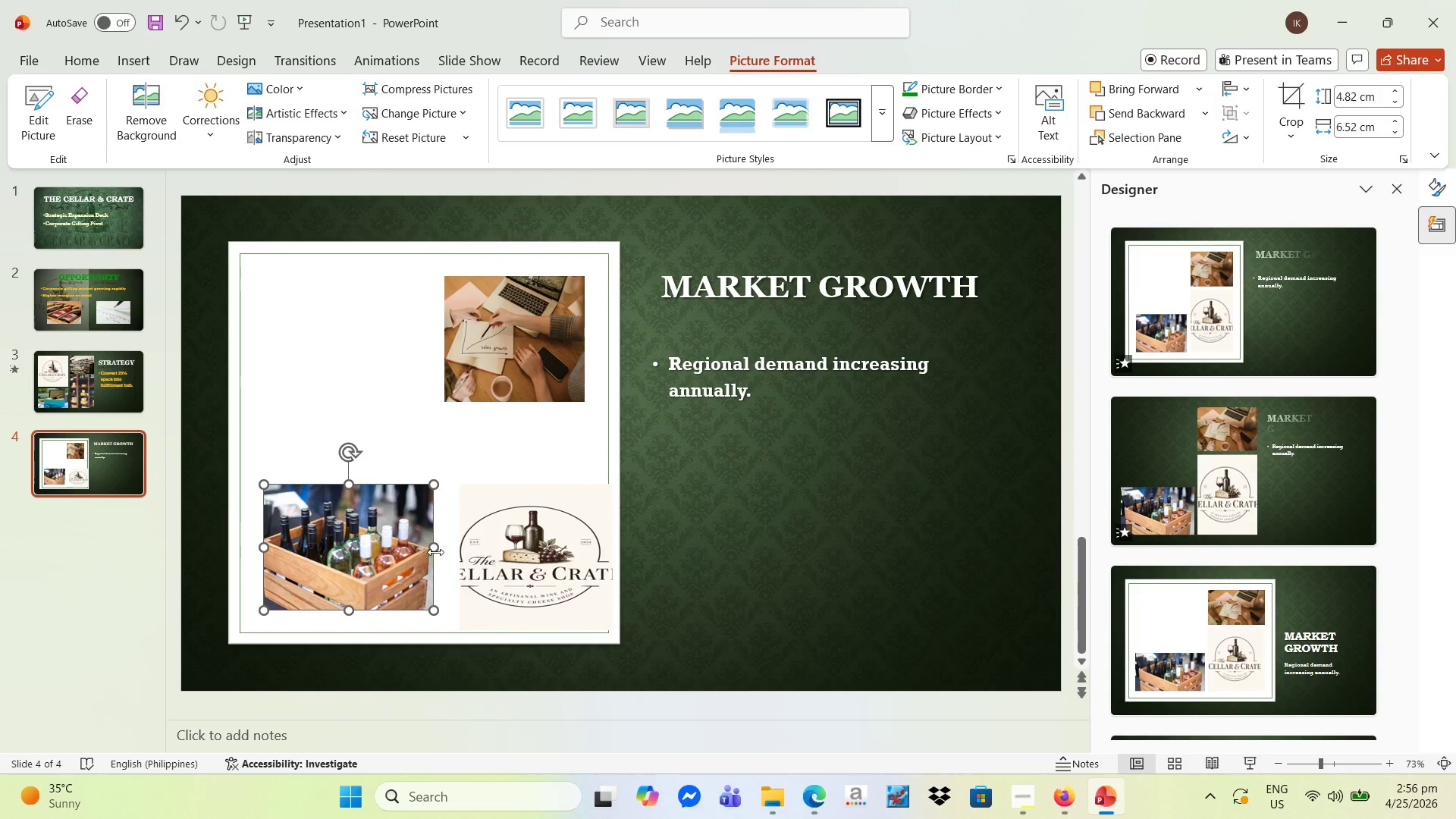 
left_click_drag(start_coordinate=[437, 551], to_coordinate=[460, 555])
 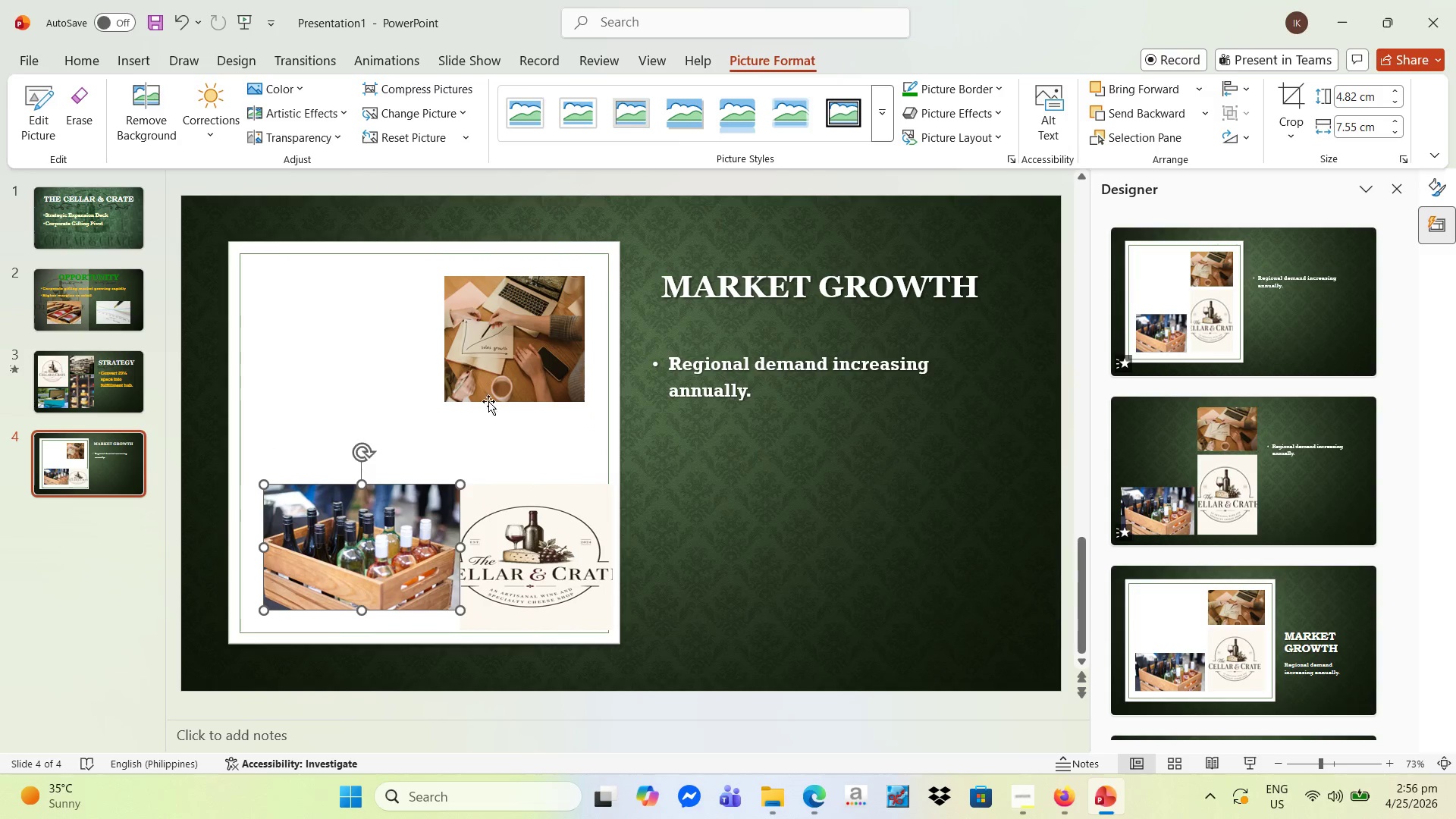 
left_click([515, 359])
 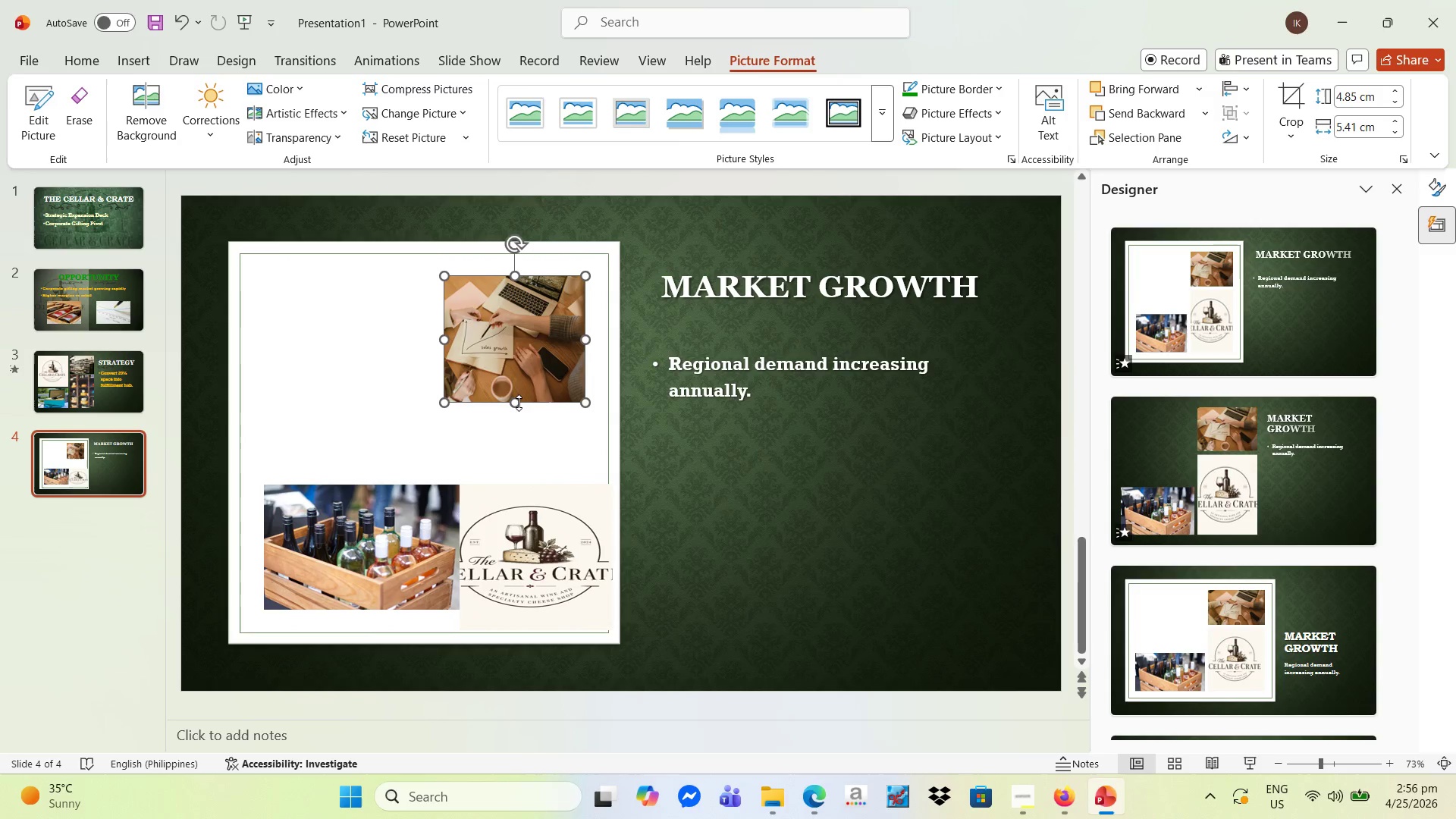 
left_click_drag(start_coordinate=[519, 403], to_coordinate=[520, 462])
 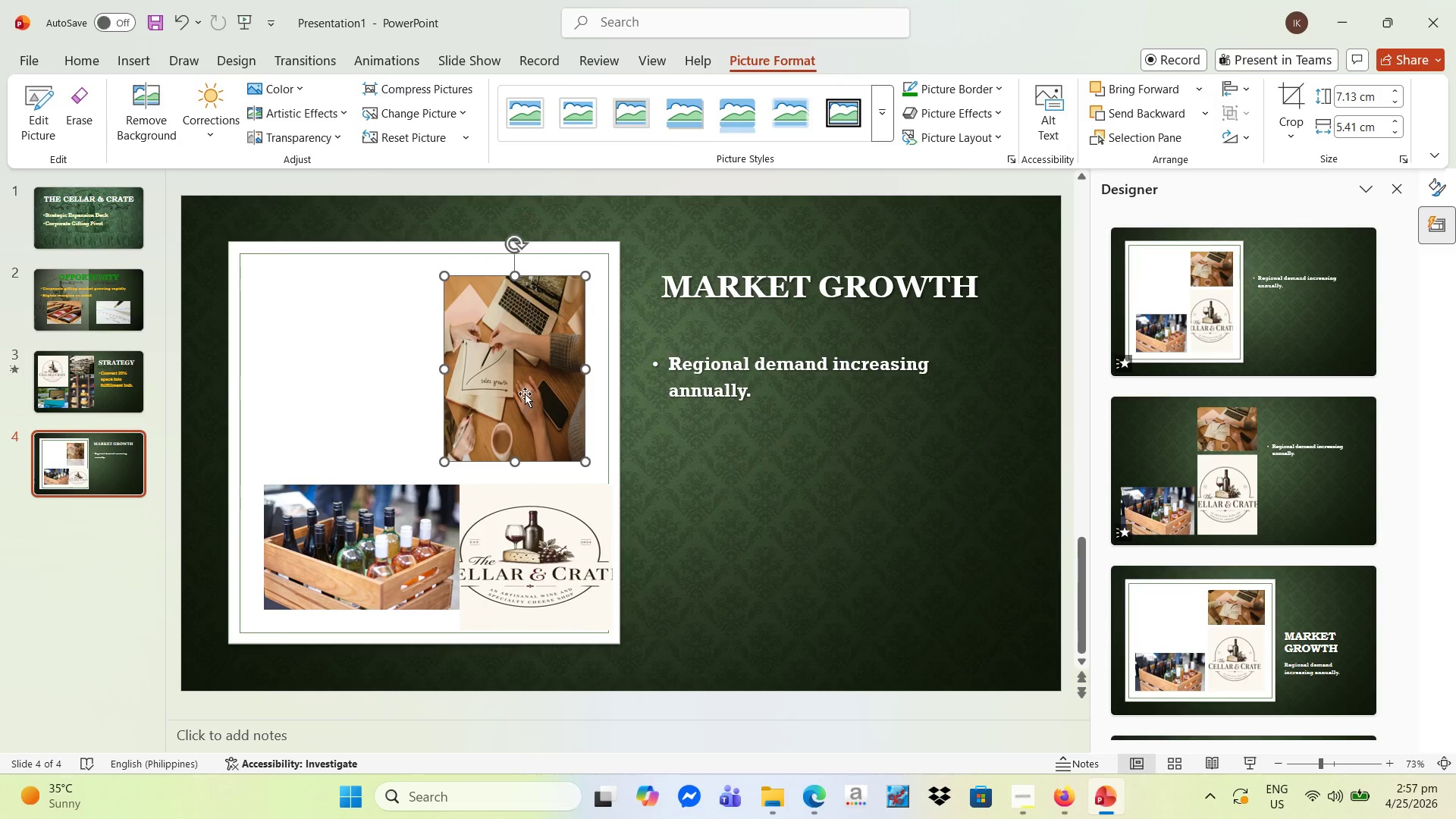 
left_click_drag(start_coordinate=[525, 394], to_coordinate=[344, 394])
 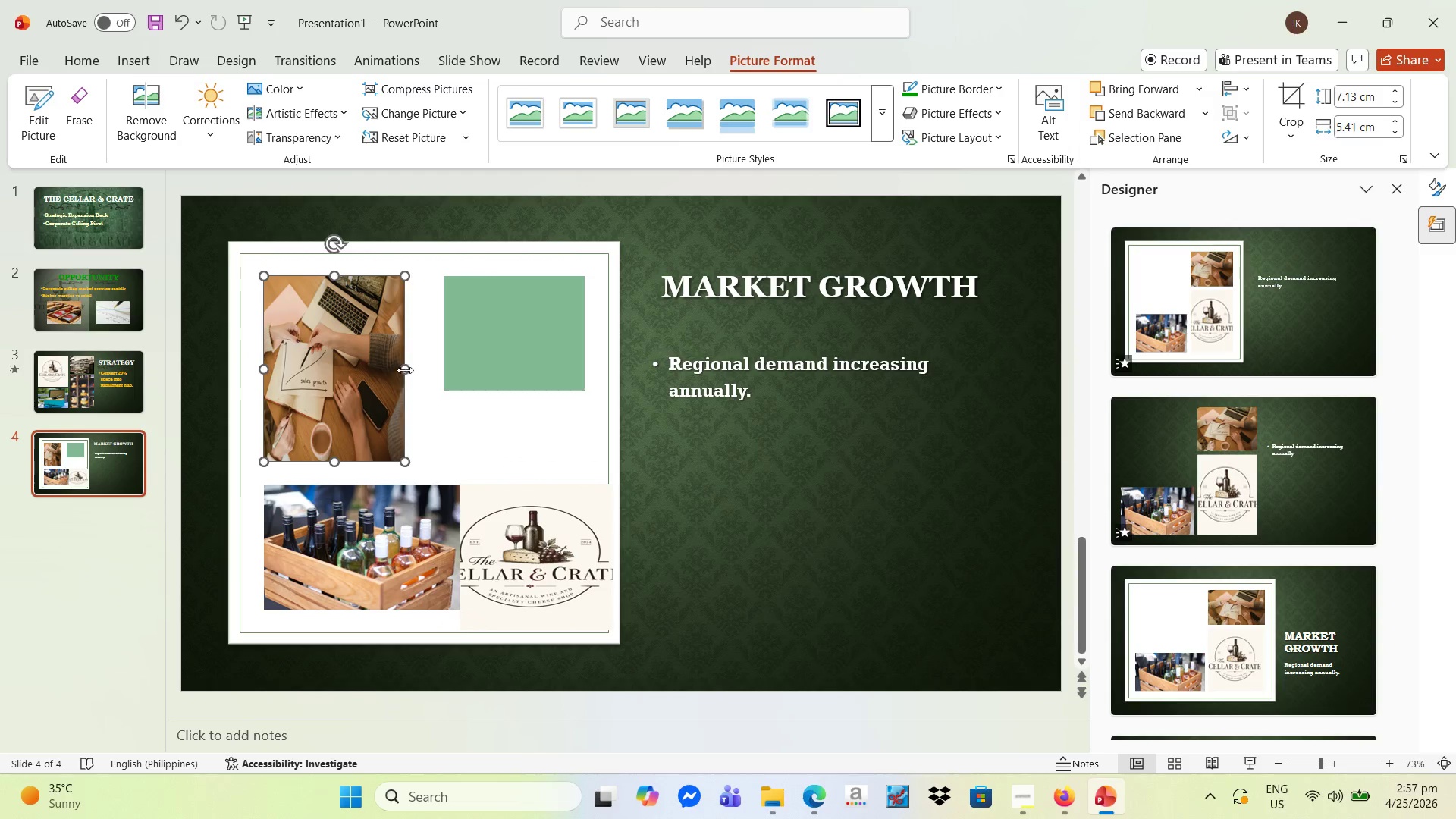 
left_click_drag(start_coordinate=[405, 369], to_coordinate=[430, 374])
 